 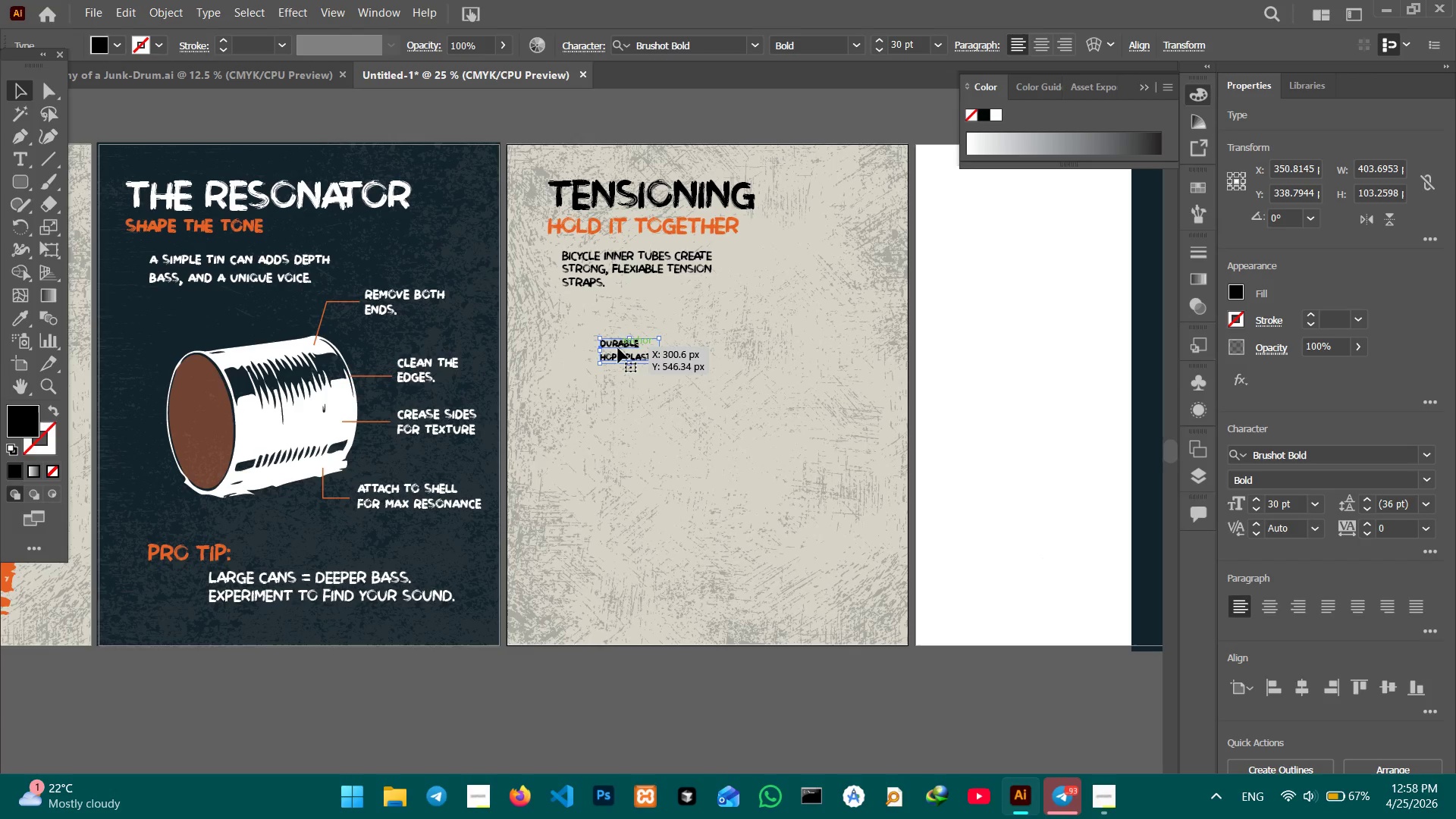 
left_click_drag(start_coordinate=[618, 348], to_coordinate=[839, 324])
 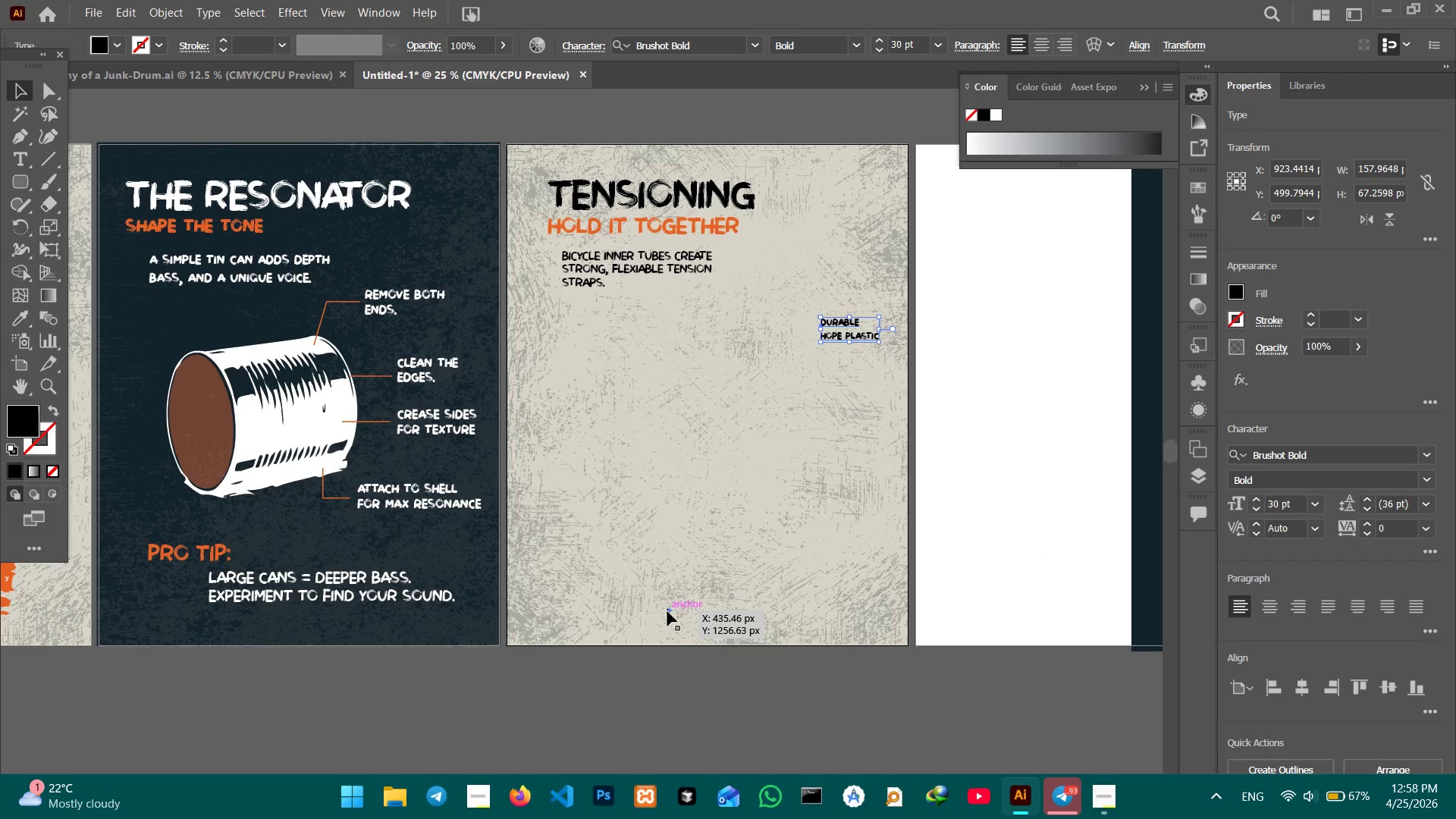 
key(Control+Minus)
 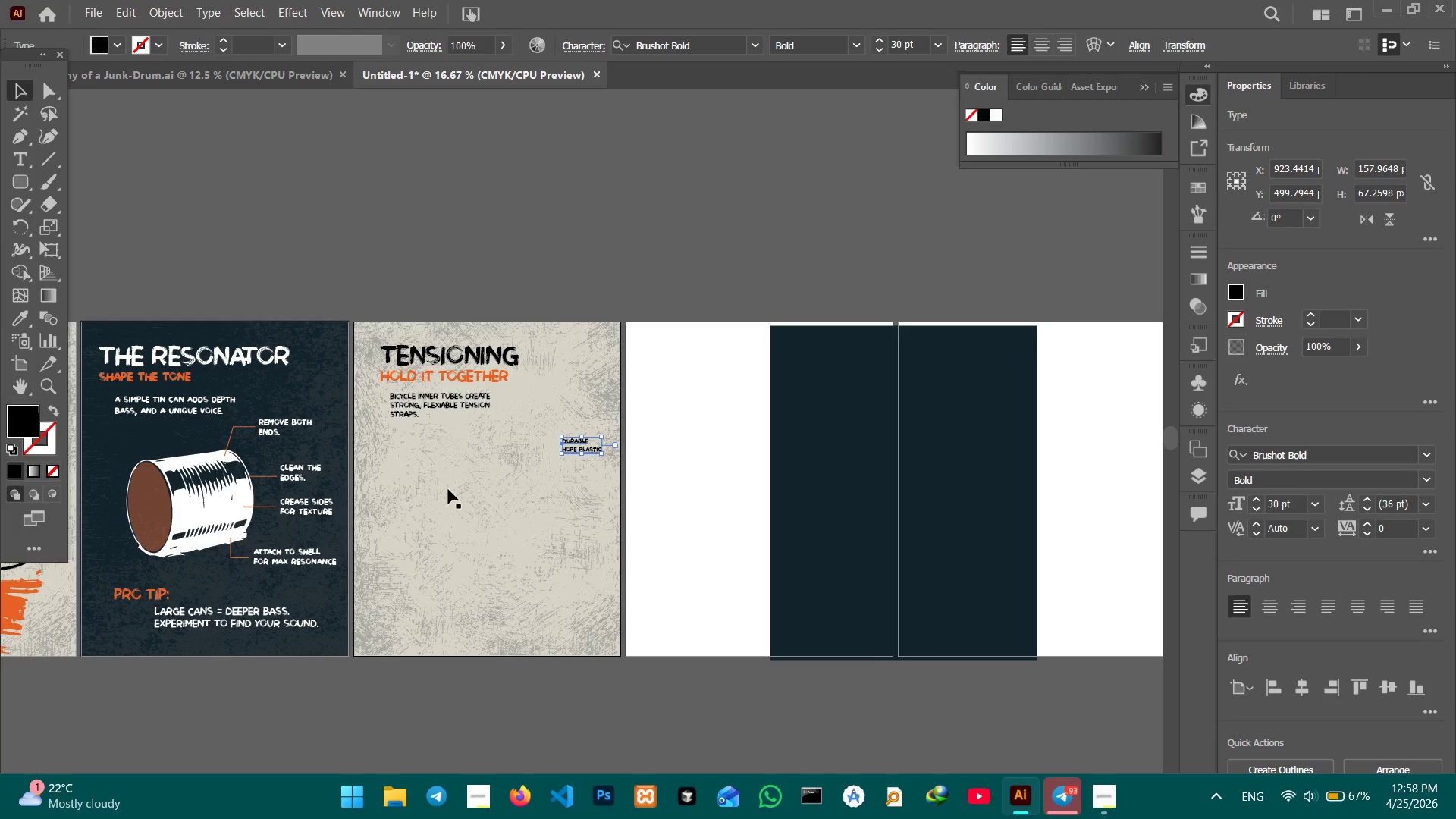 
hold_key(key=Space, duration=1.5)
 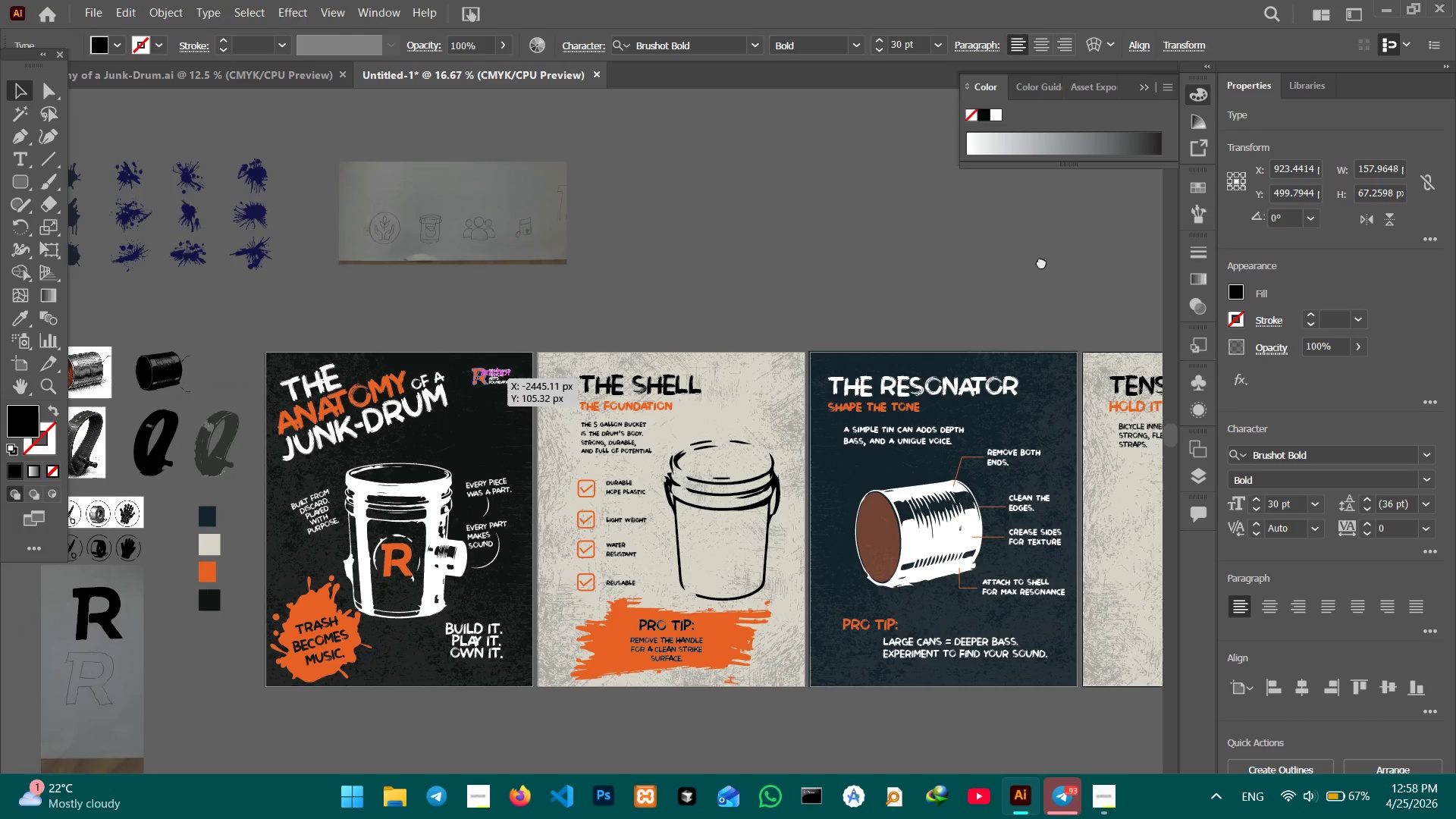 
left_click_drag(start_coordinate=[280, 200], to_coordinate=[910, 223])
 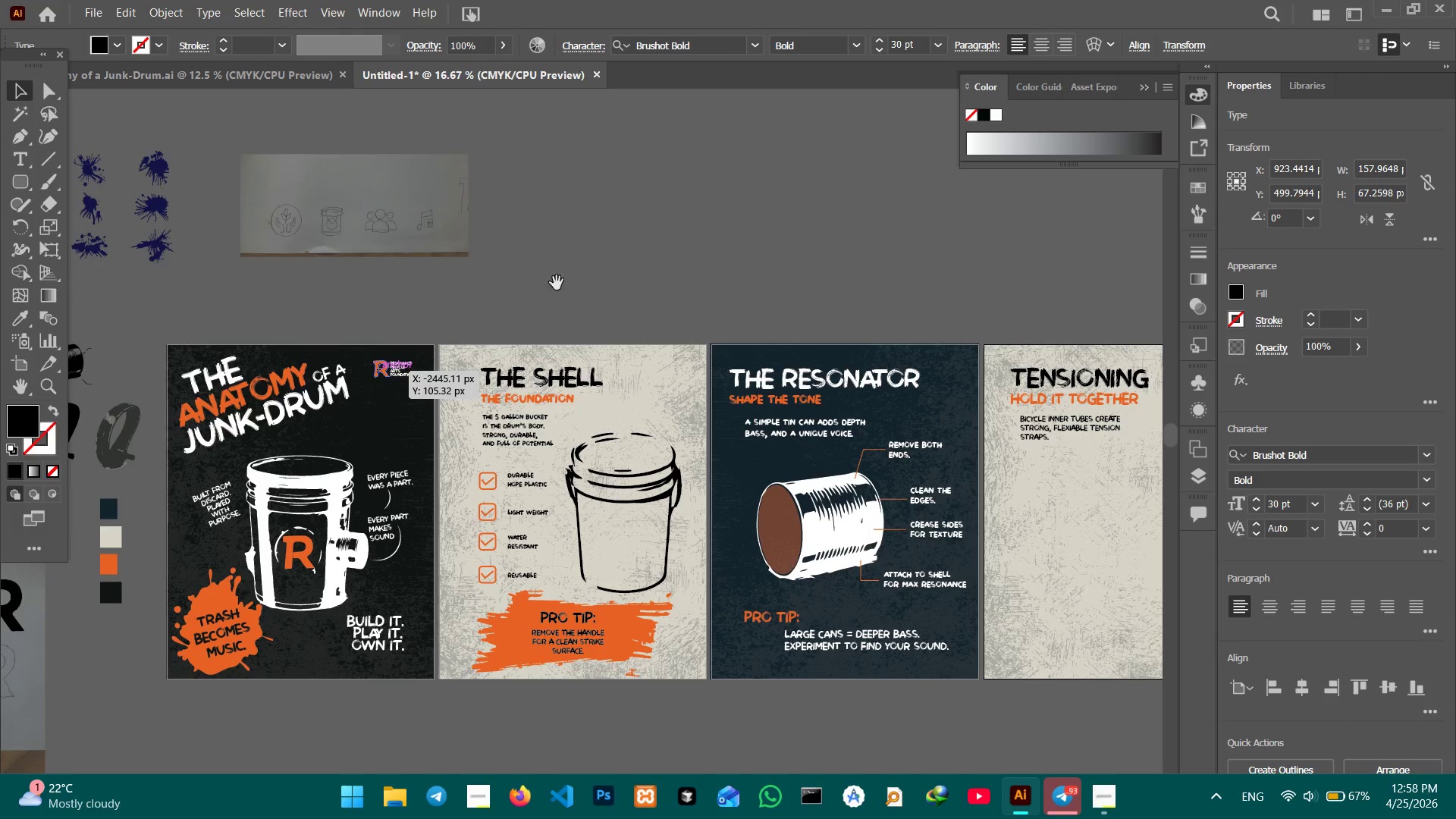 
hold_key(key=Space, duration=1.0)
 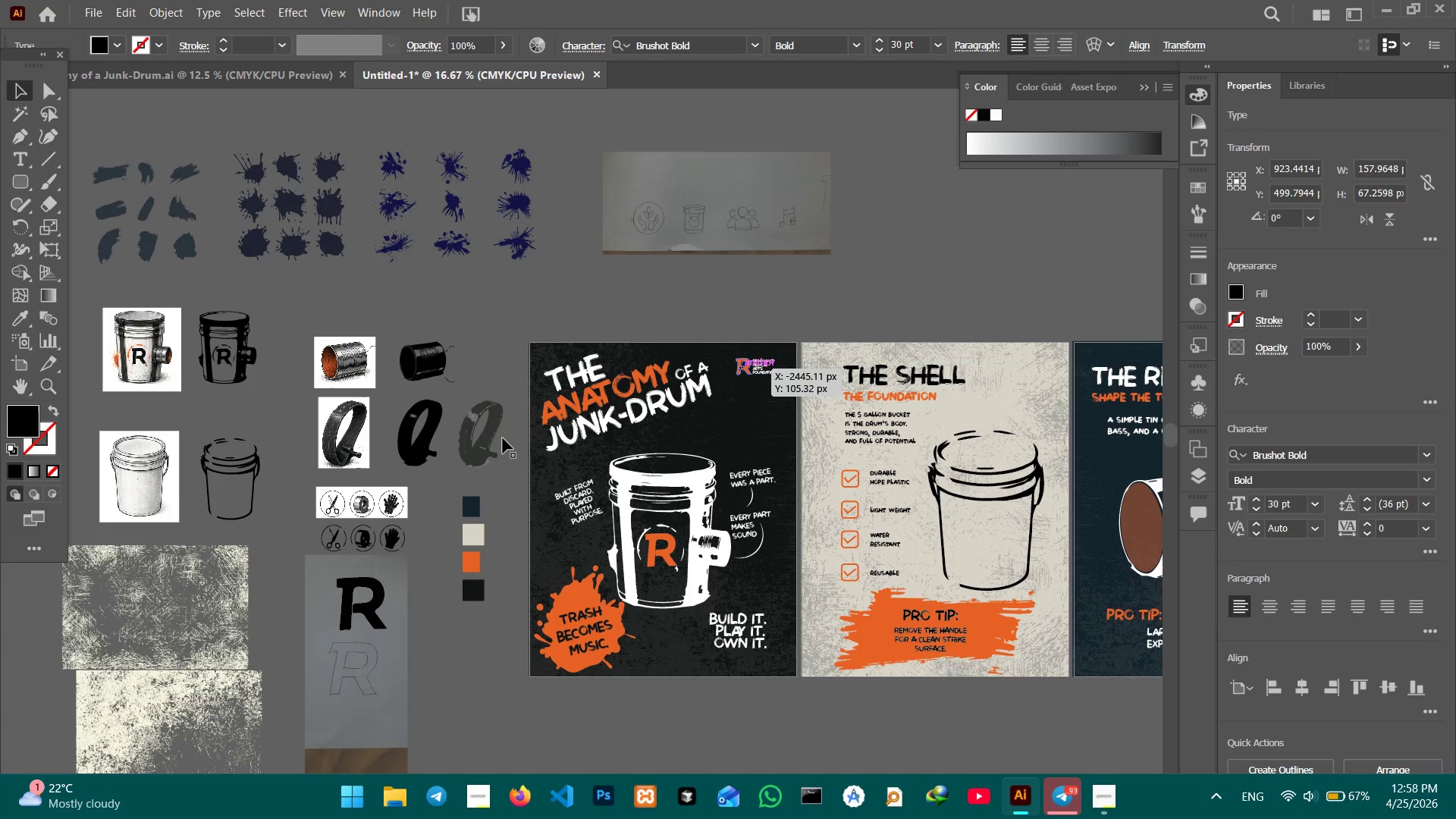 
left_click_drag(start_coordinate=[557, 283], to_coordinate=[1041, 262])
 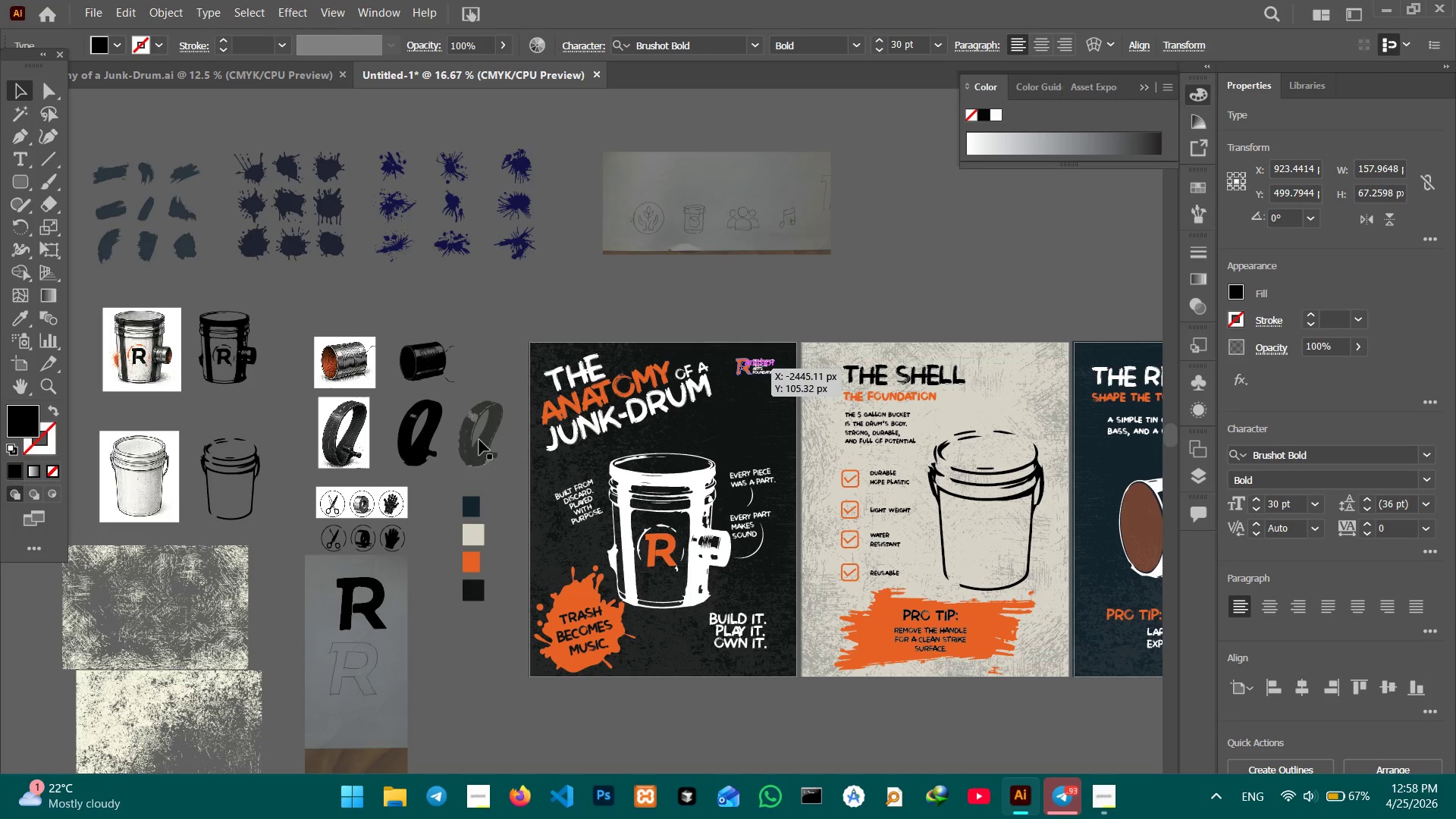 
left_click([472, 449])
 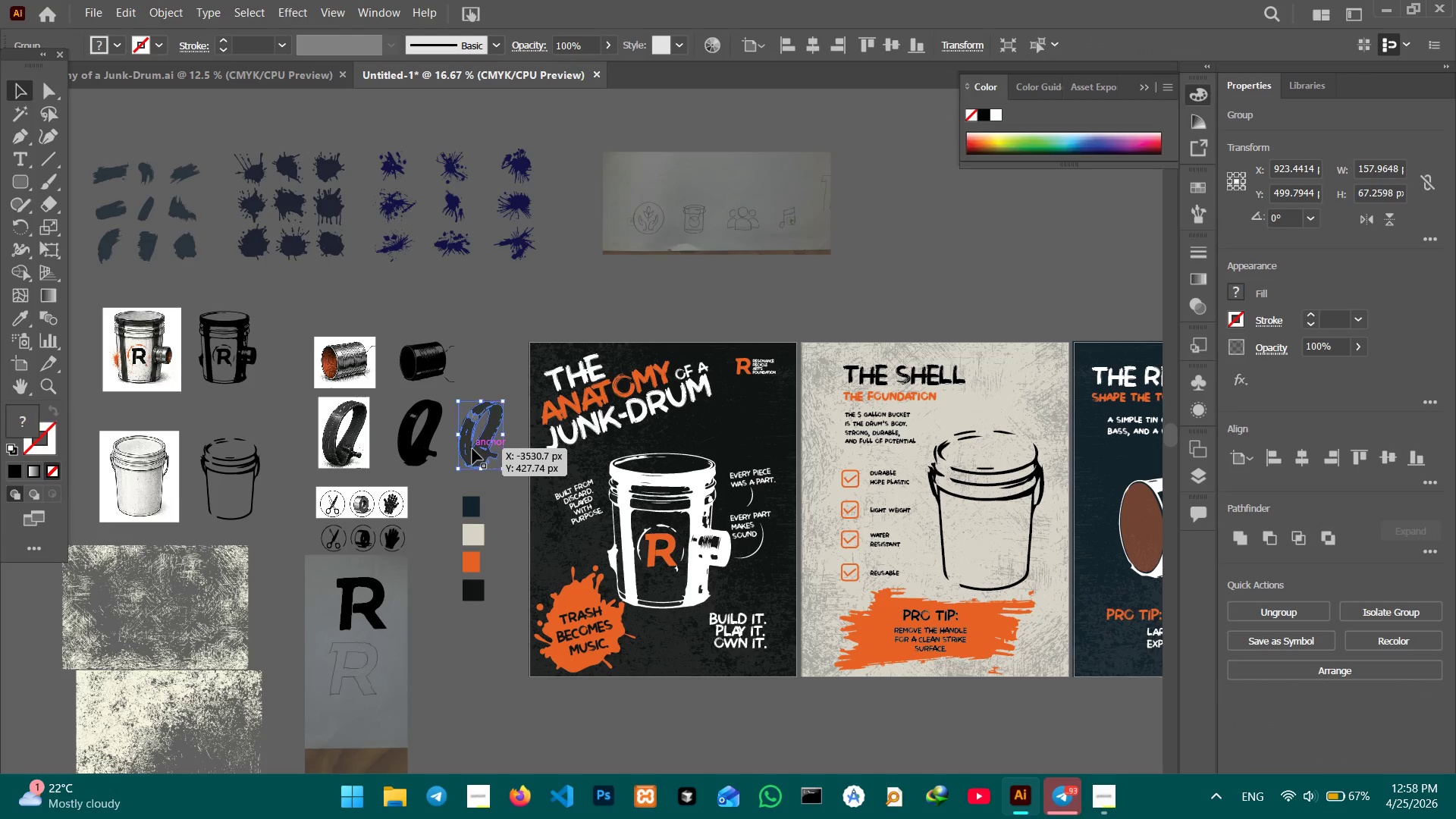 
key(Control+C)
 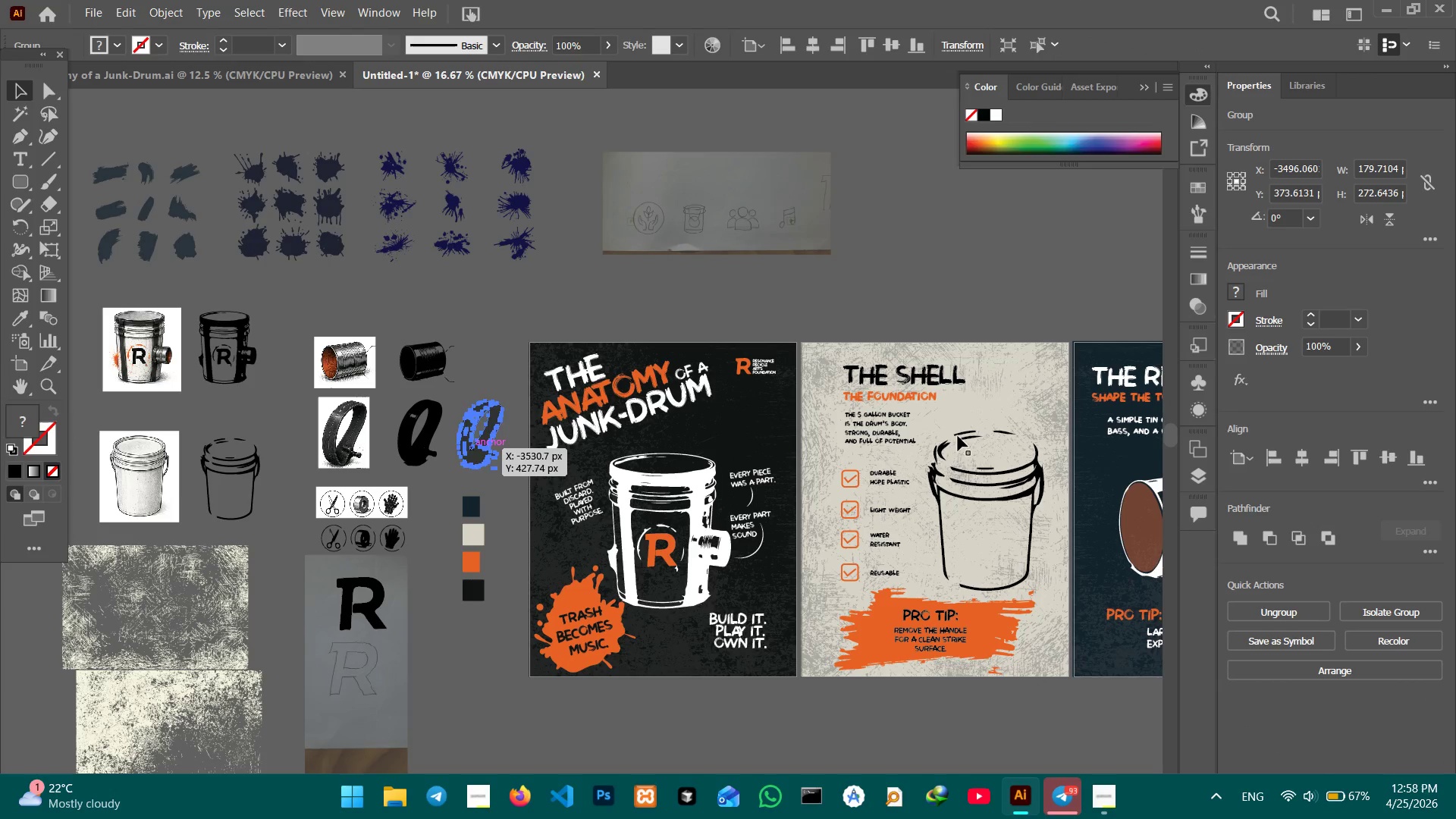 
hold_key(key=Space, duration=1.5)
 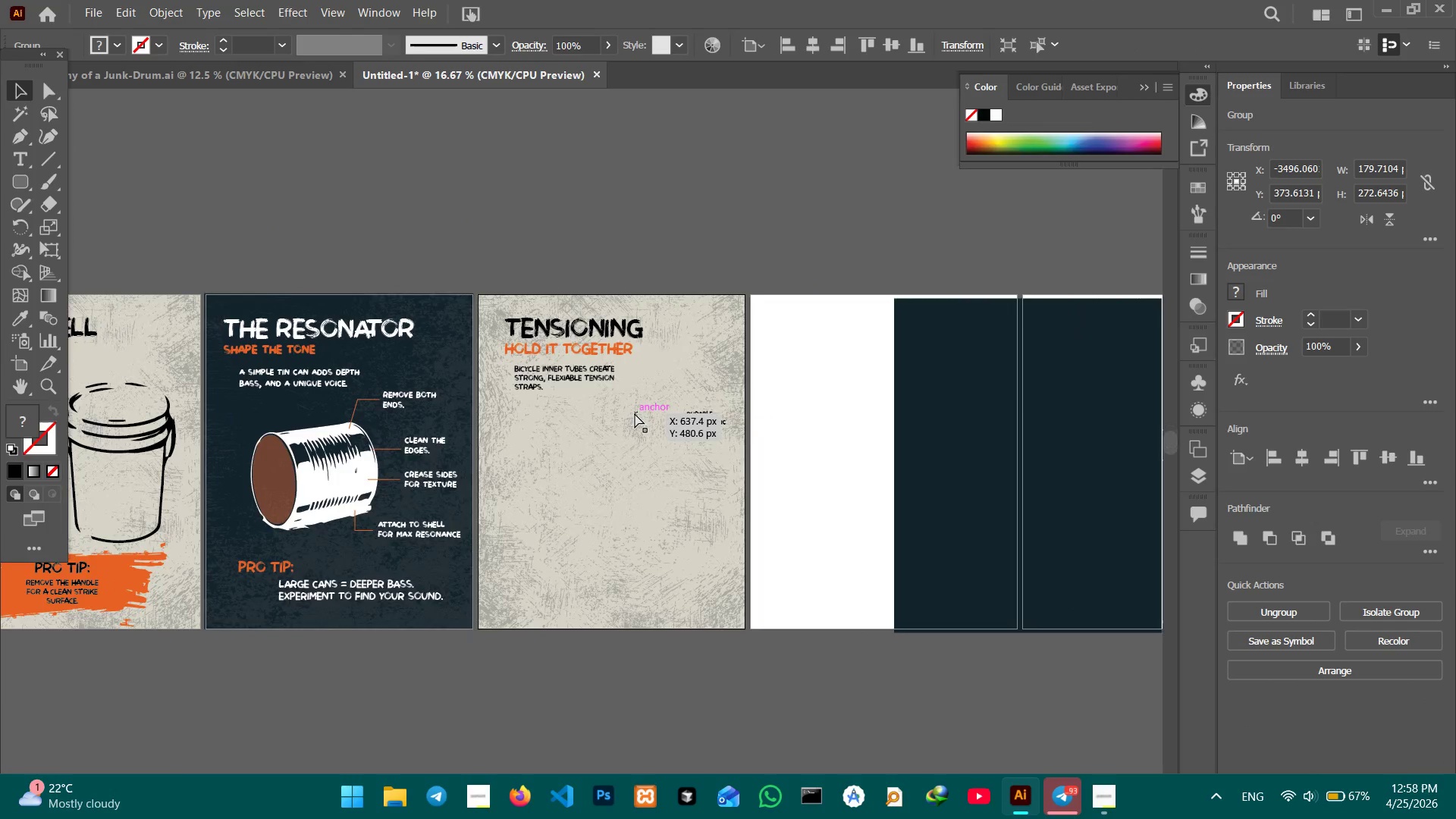 
left_click_drag(start_coordinate=[1009, 437], to_coordinate=[402, 426])
 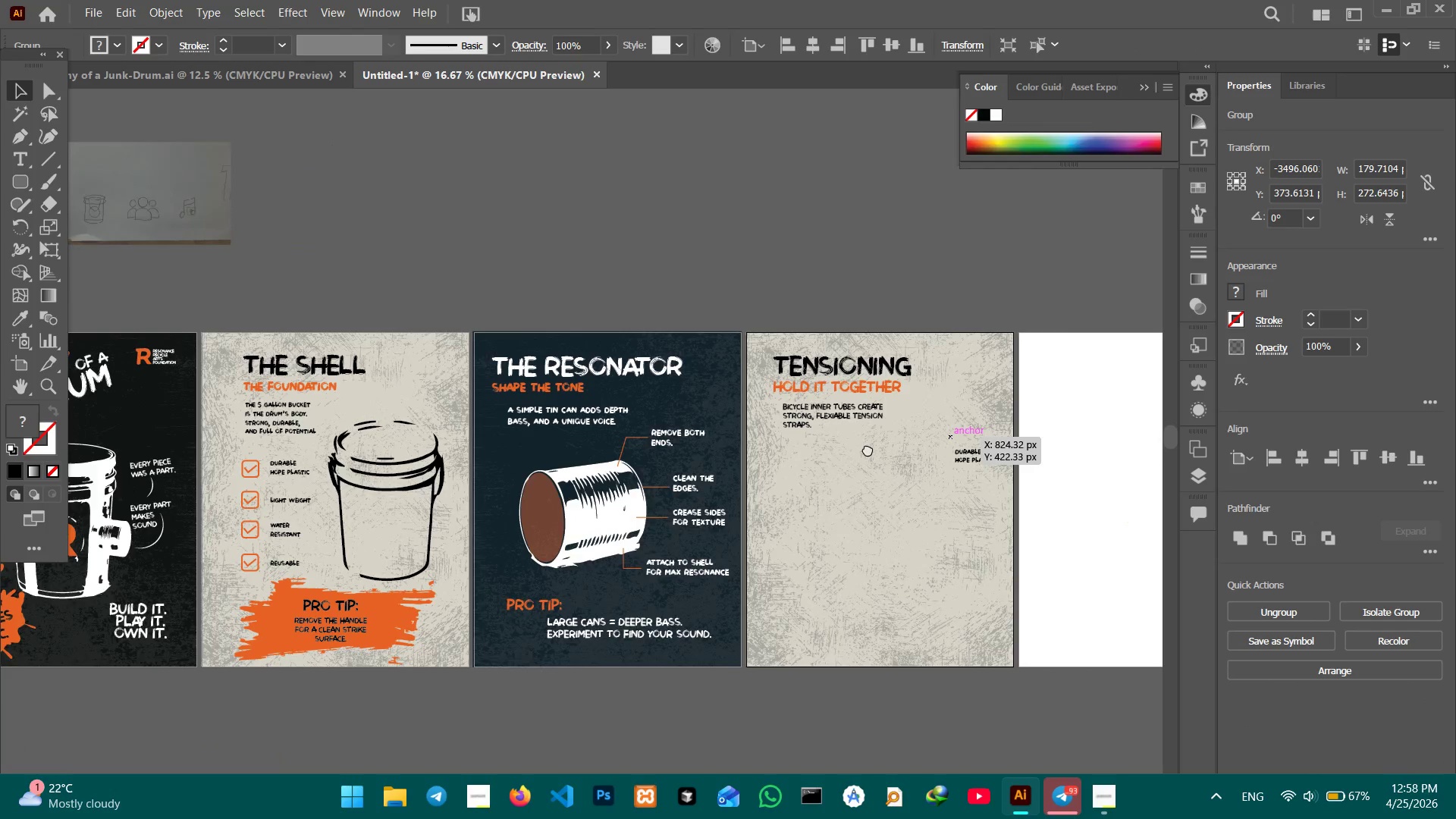 
left_click_drag(start_coordinate=[879, 452], to_coordinate=[610, 413])
 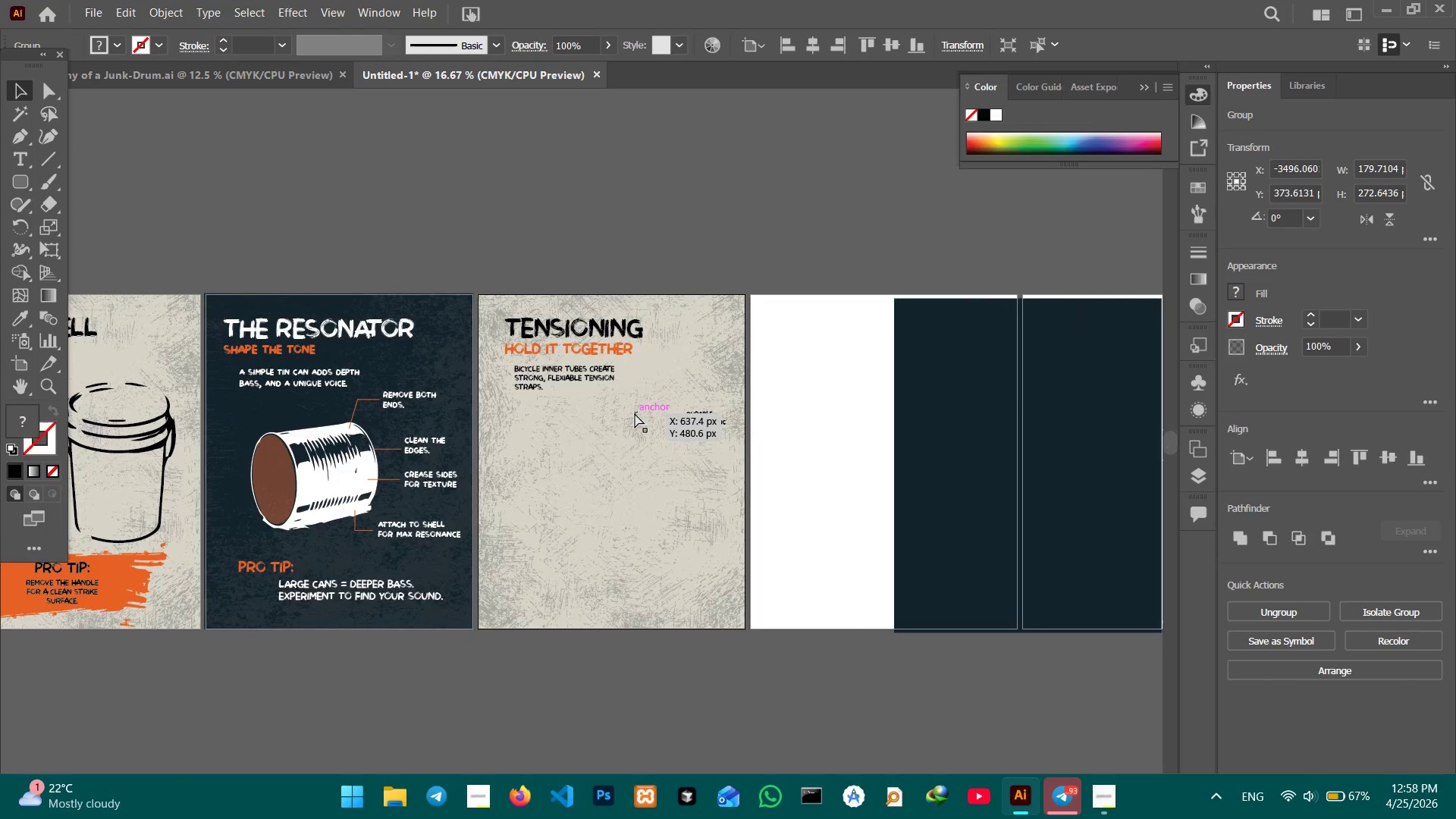 
key(Space)
 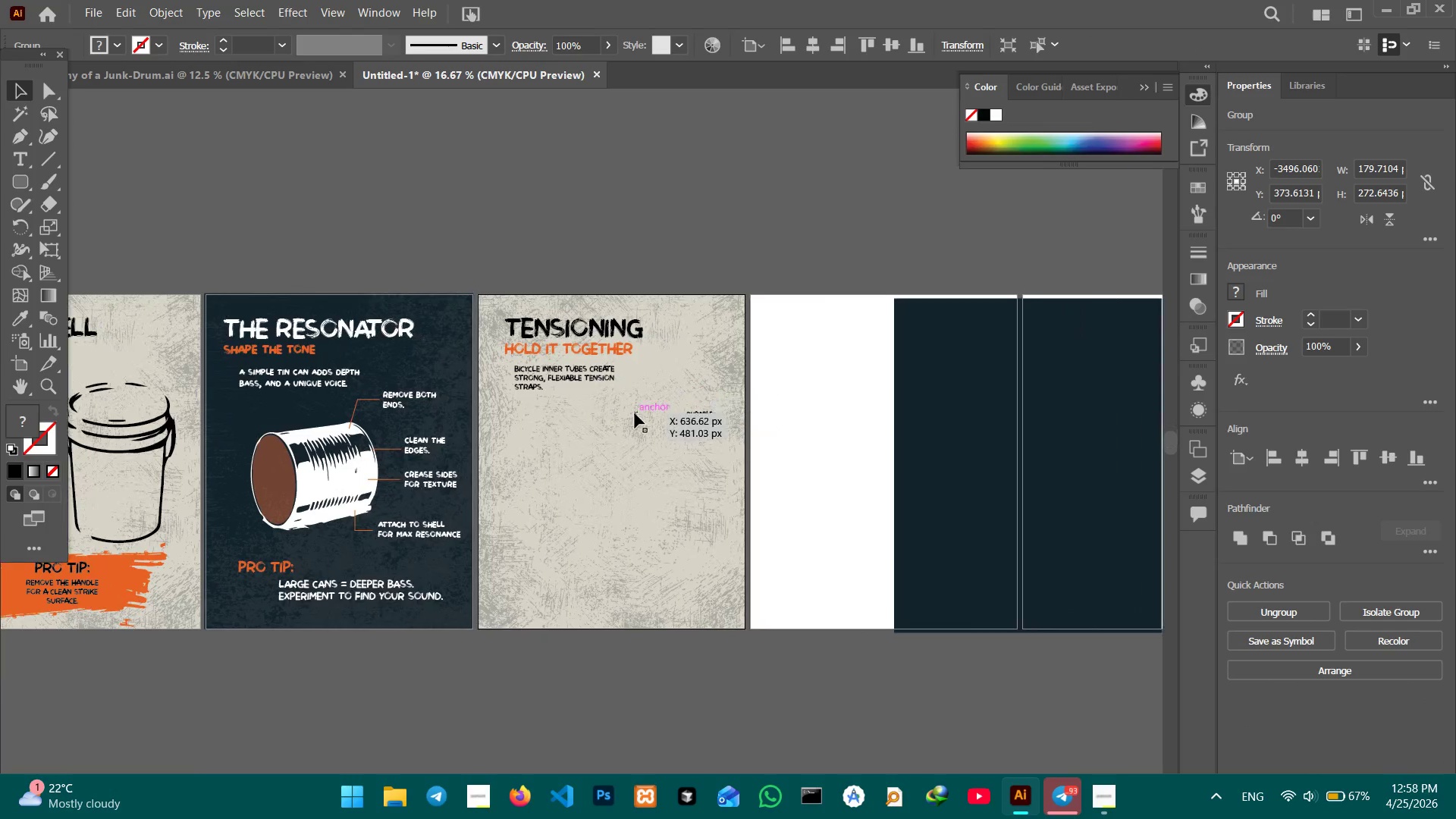 
key(Space)
 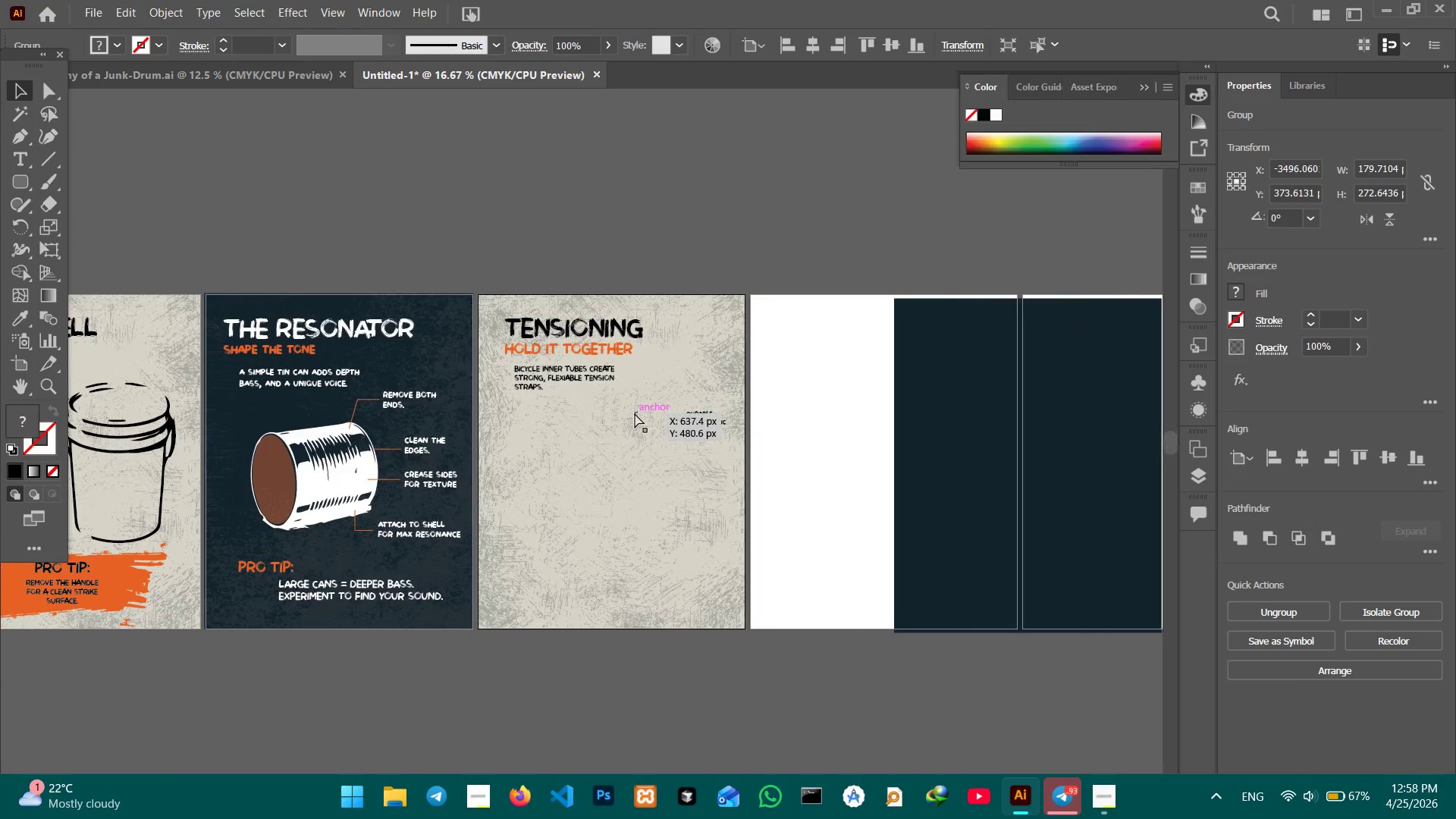 
key(Control+V)
 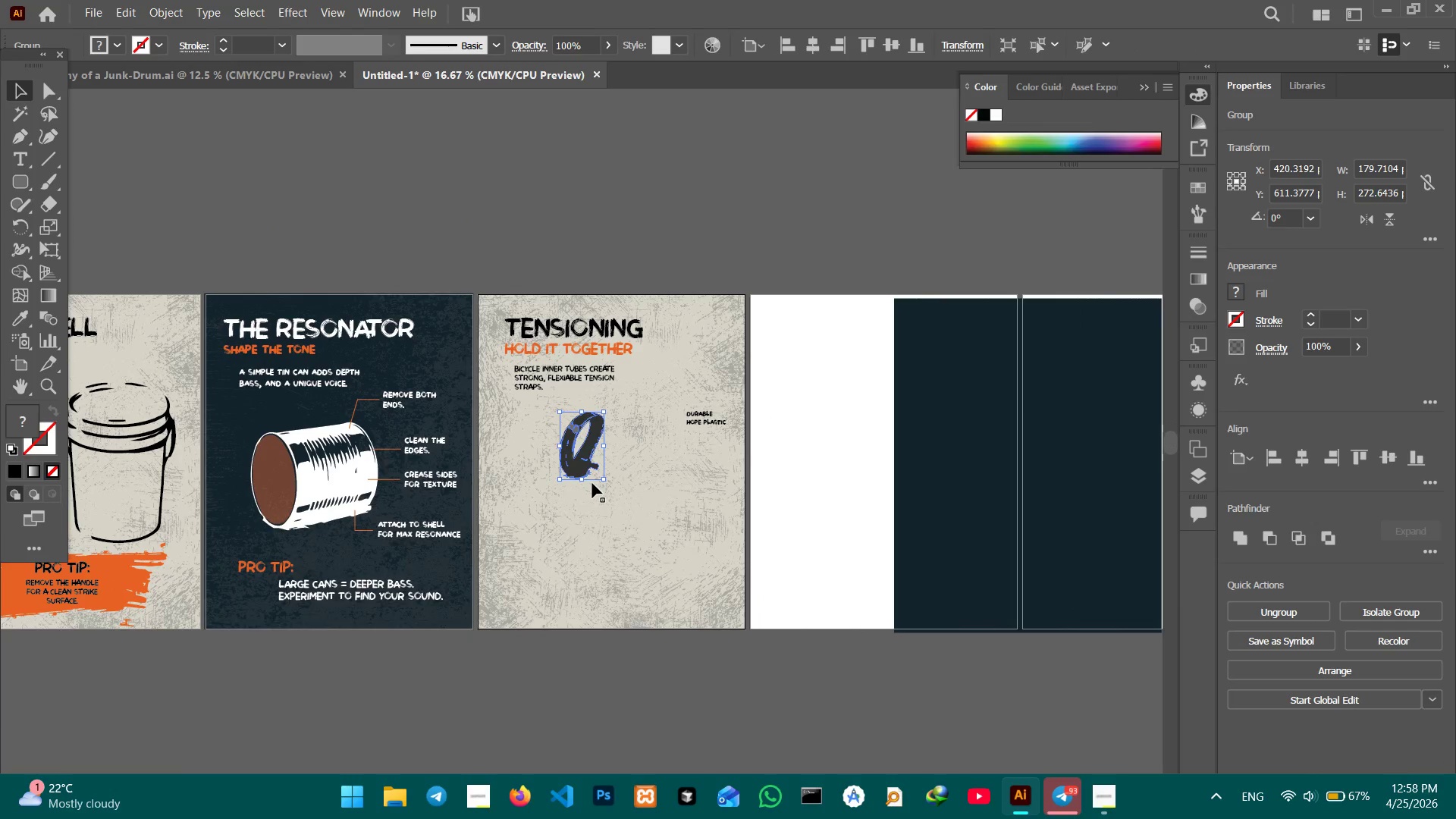 
left_click_drag(start_coordinate=[582, 481], to_coordinate=[606, 570])
 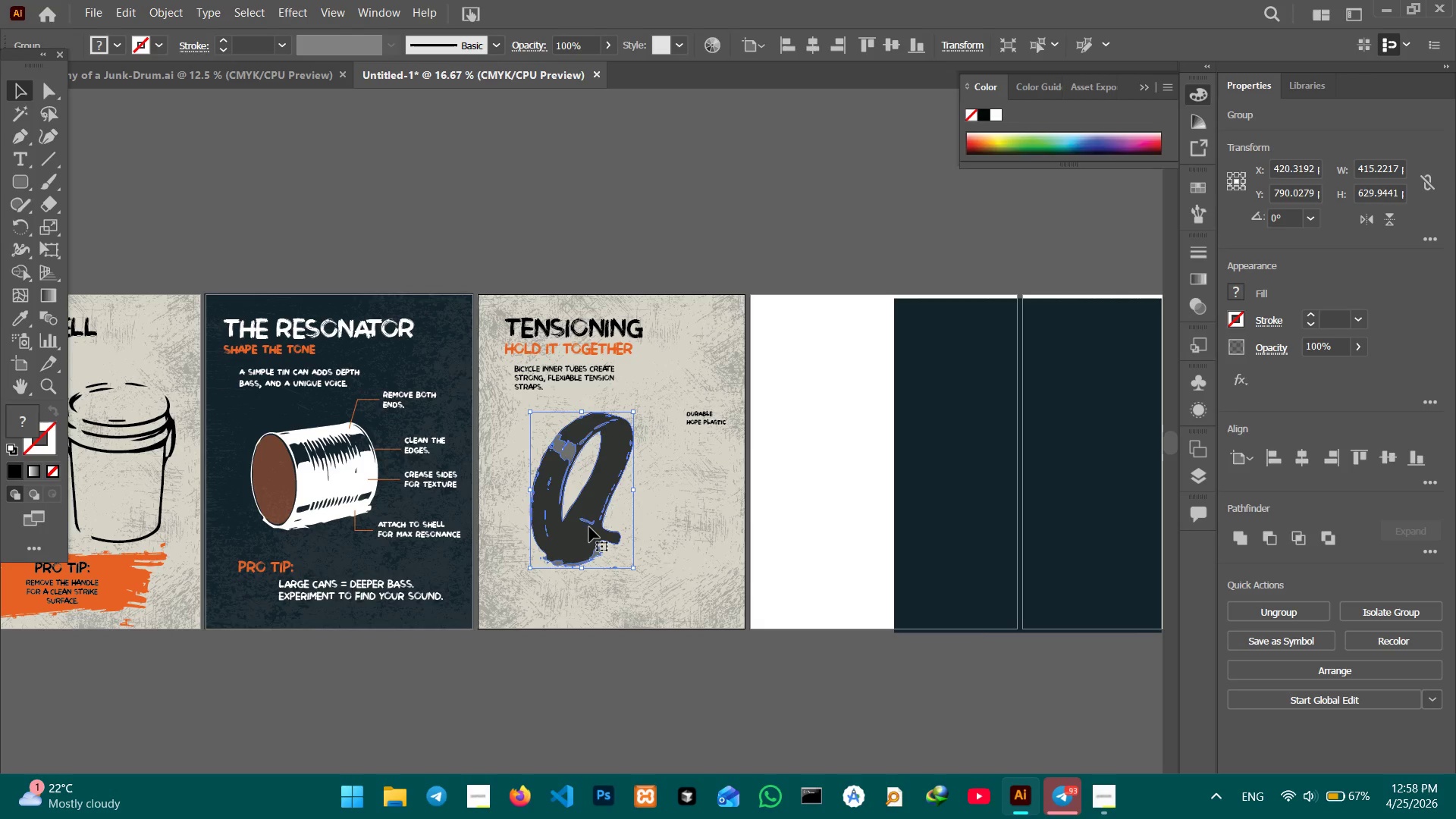 
hold_key(key=ShiftLeft, duration=0.89)
 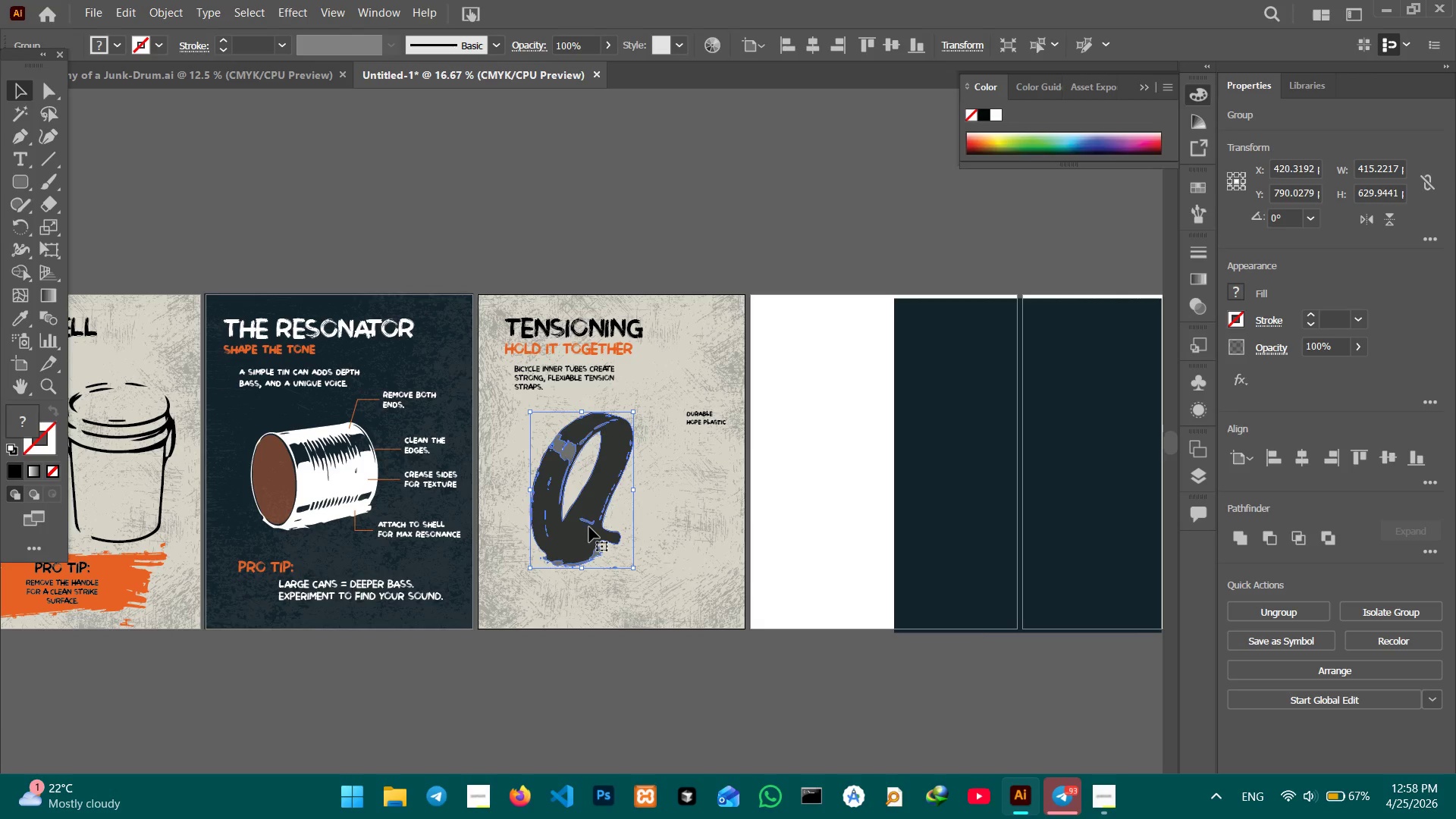 
left_click_drag(start_coordinate=[589, 527], to_coordinate=[600, 512])
 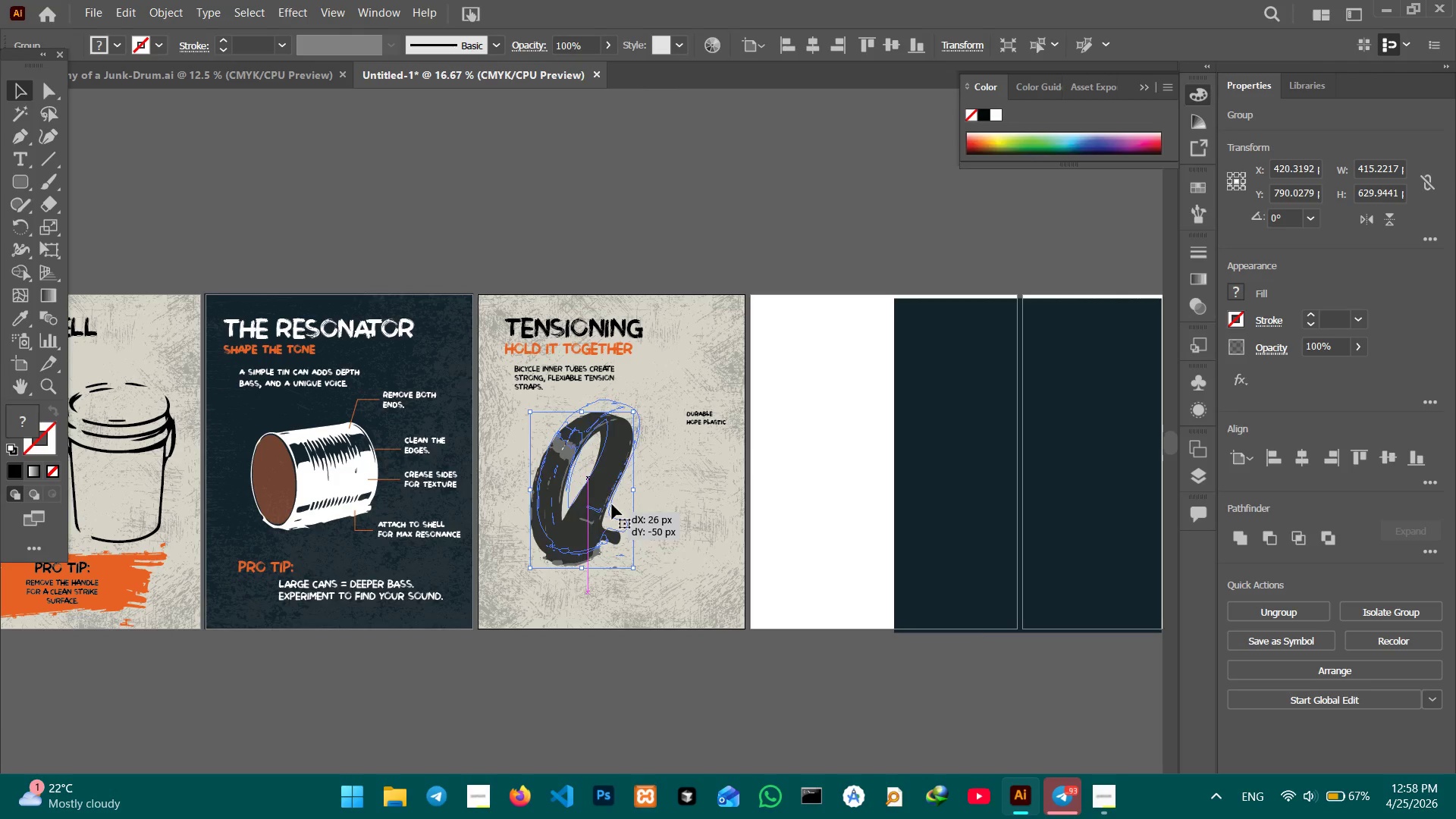 
key(Control+Equal)
 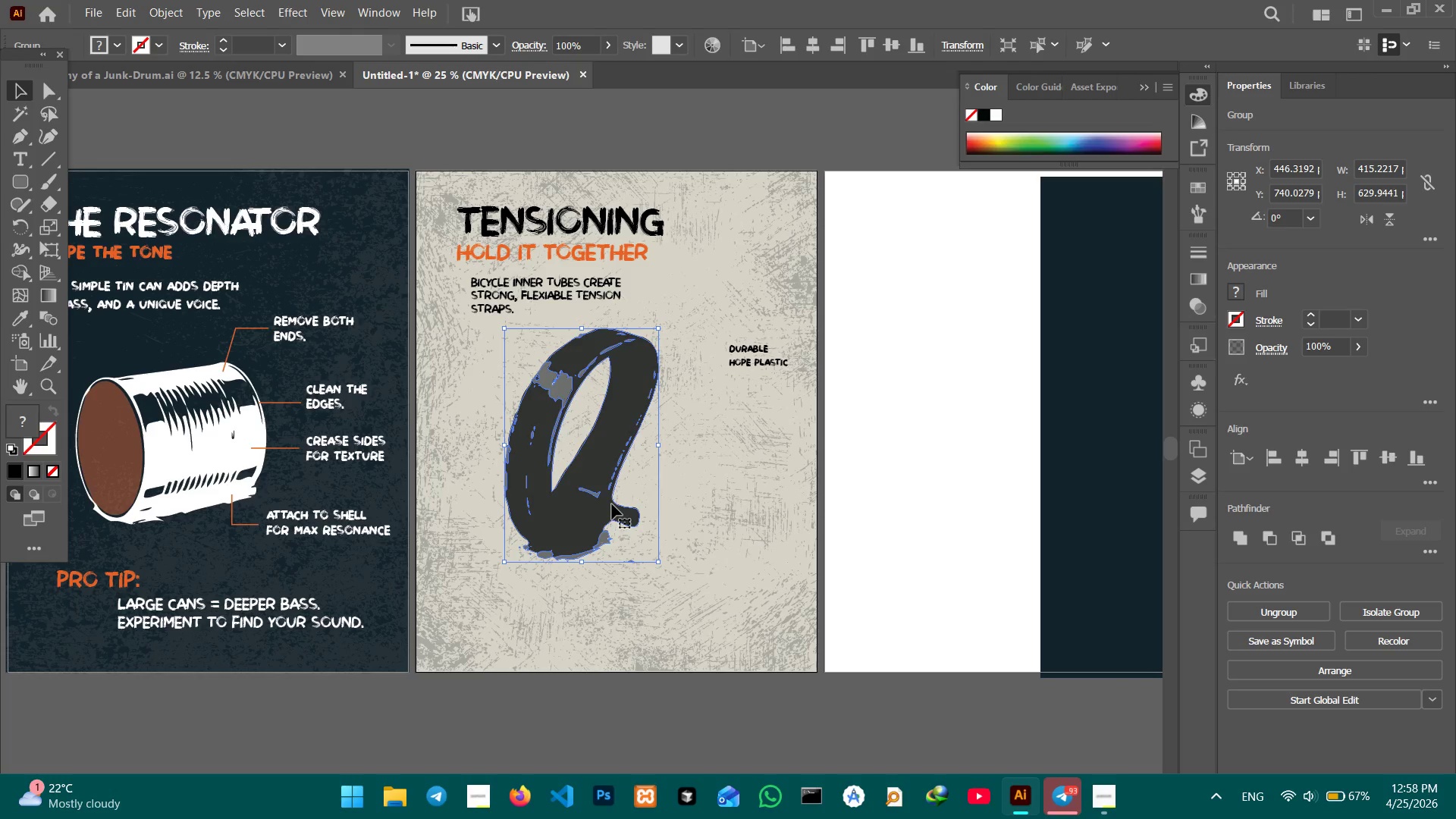 
hold_key(key=Space, duration=0.92)
 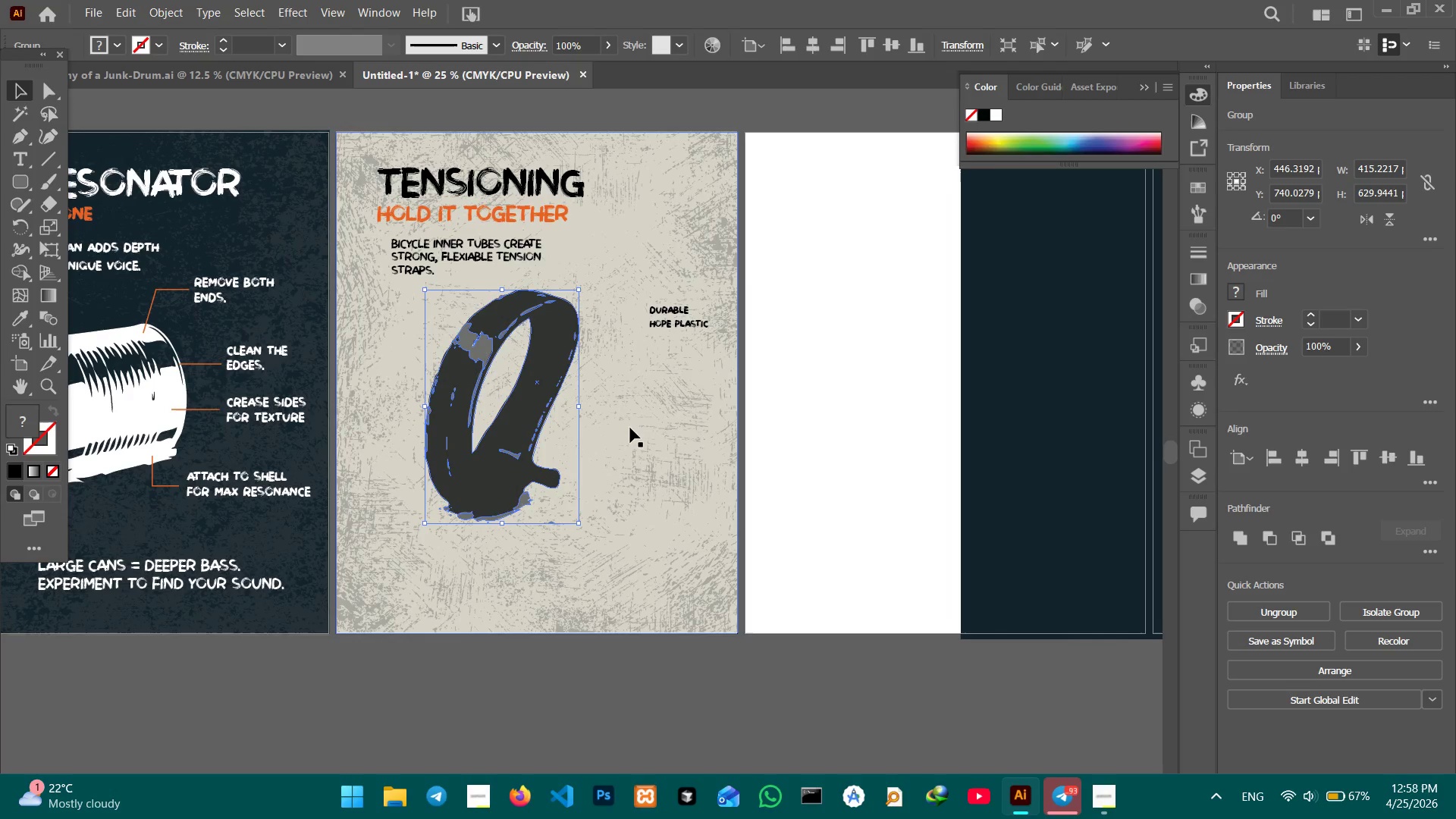 
left_click_drag(start_coordinate=[736, 464], to_coordinate=[657, 424])
 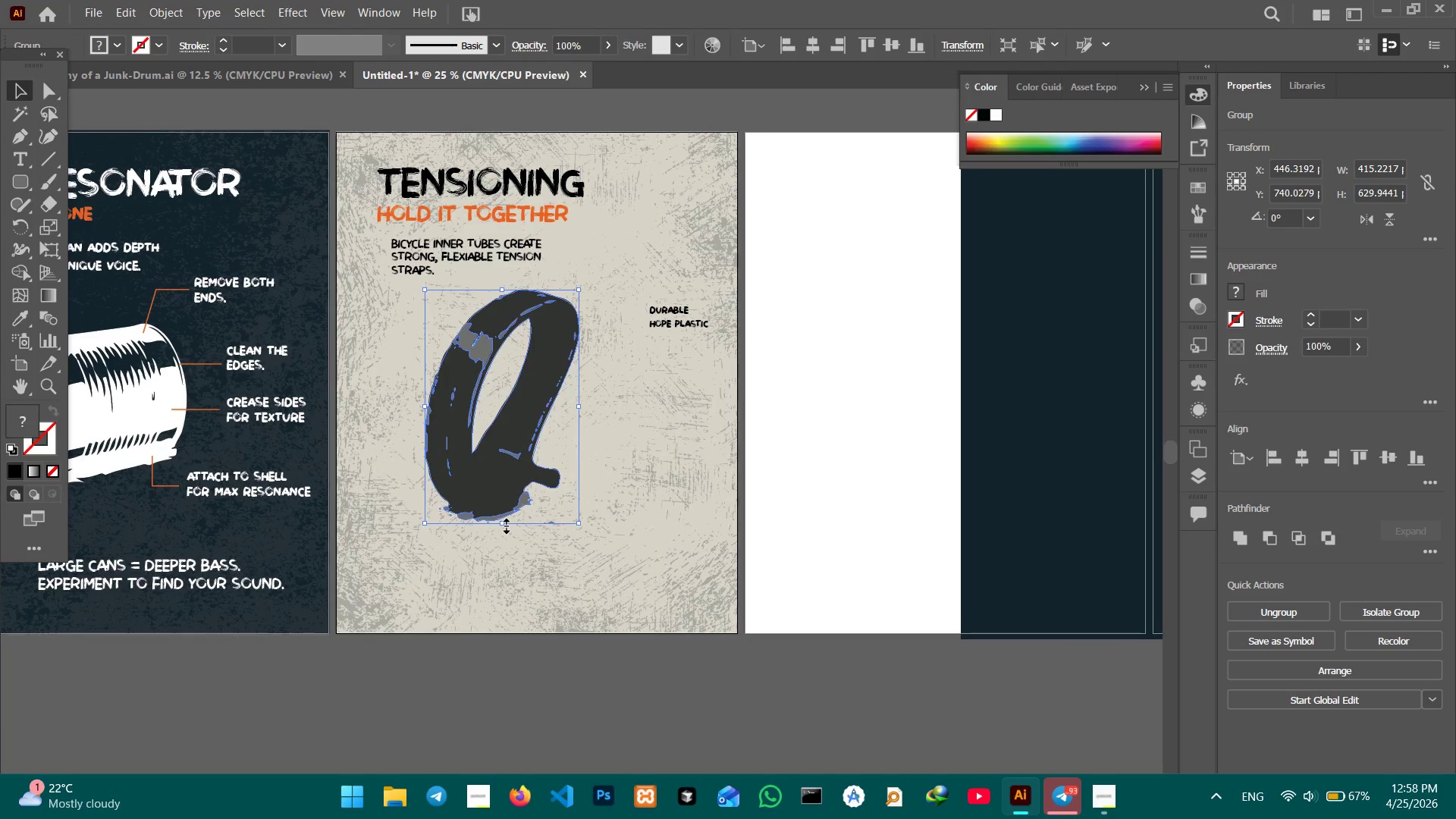 
left_click_drag(start_coordinate=[501, 524], to_coordinate=[504, 563])
 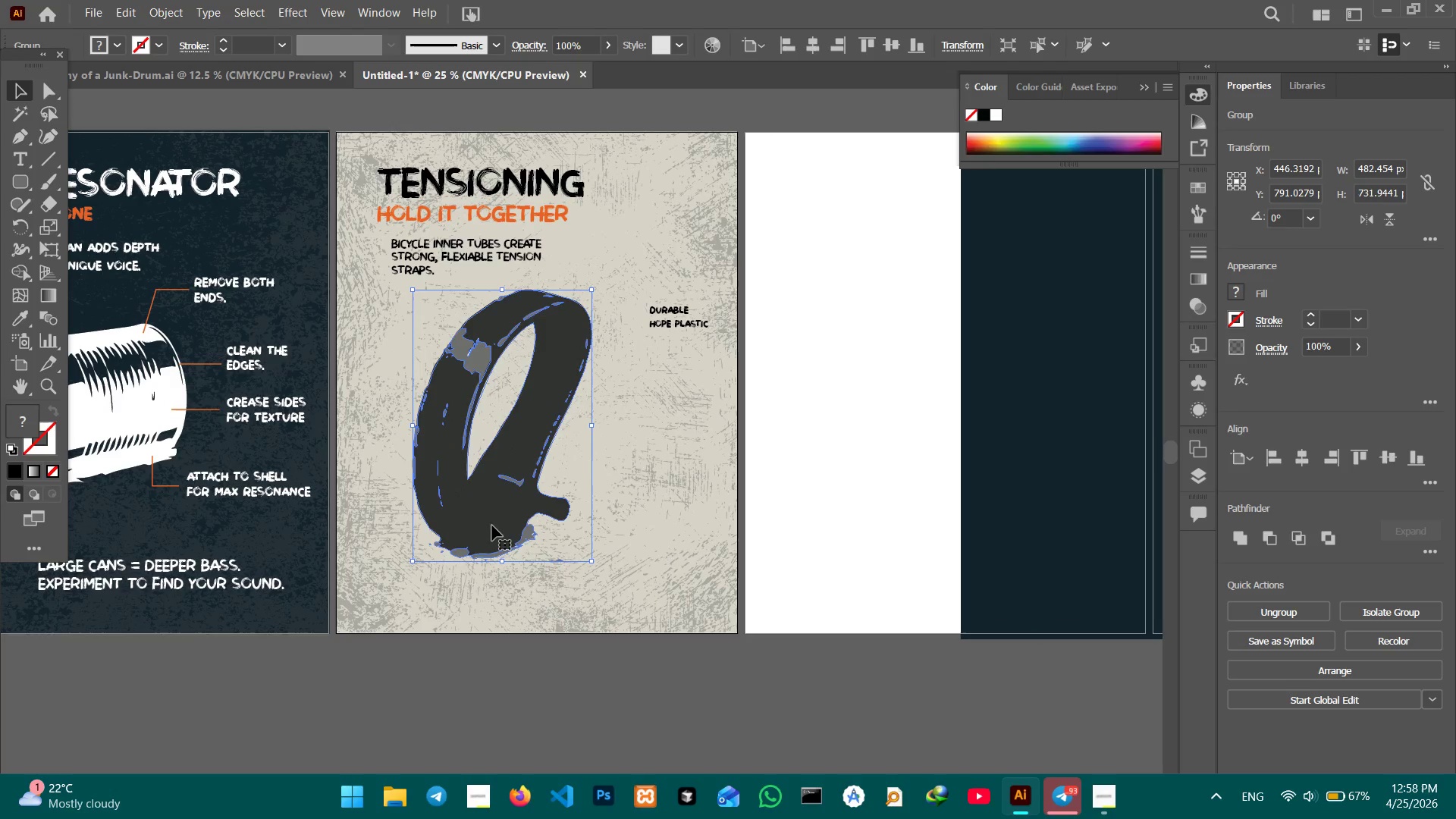 
hold_key(key=ShiftLeft, duration=1.02)
 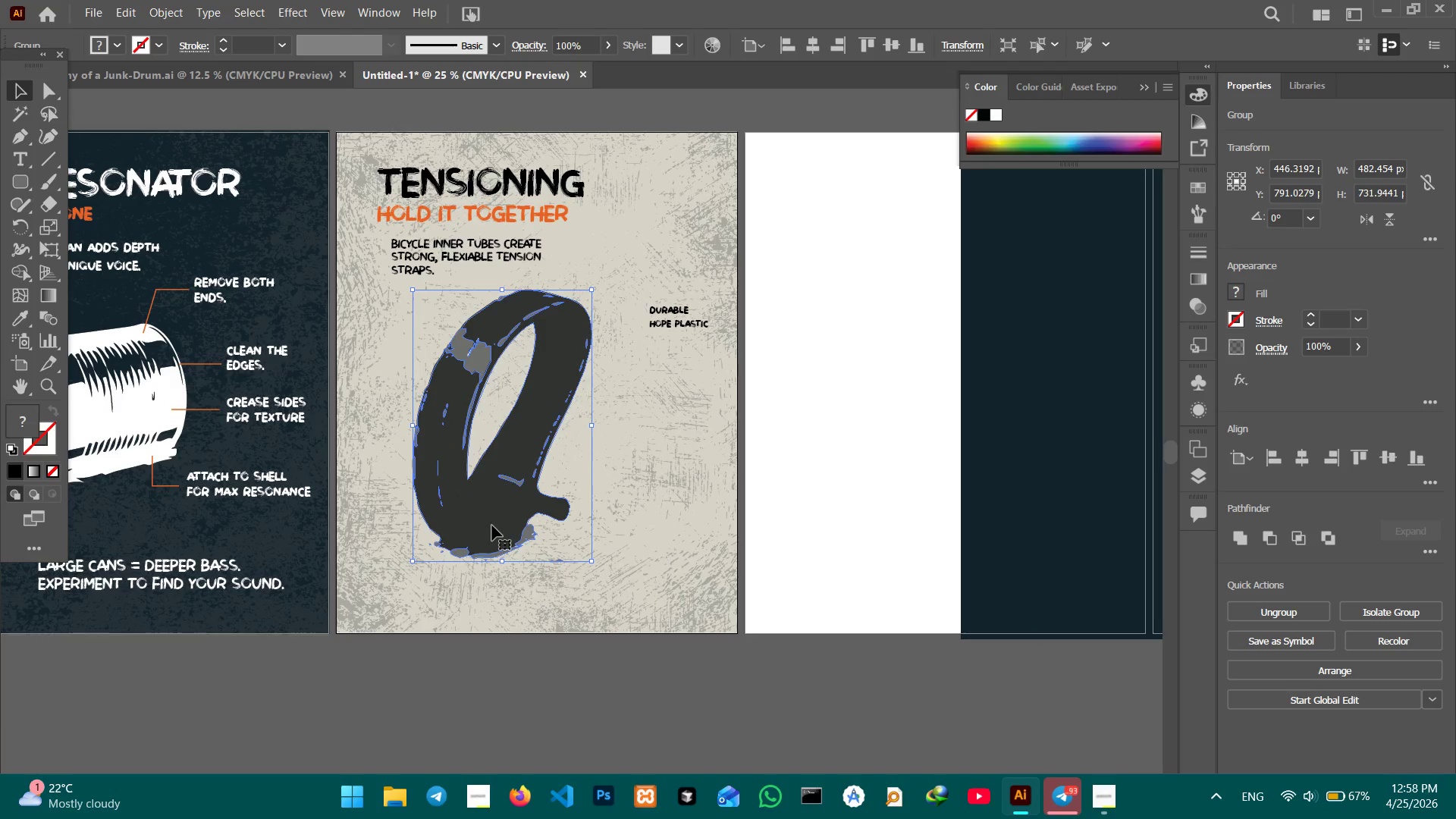 
left_click_drag(start_coordinate=[492, 526], to_coordinate=[471, 525])
 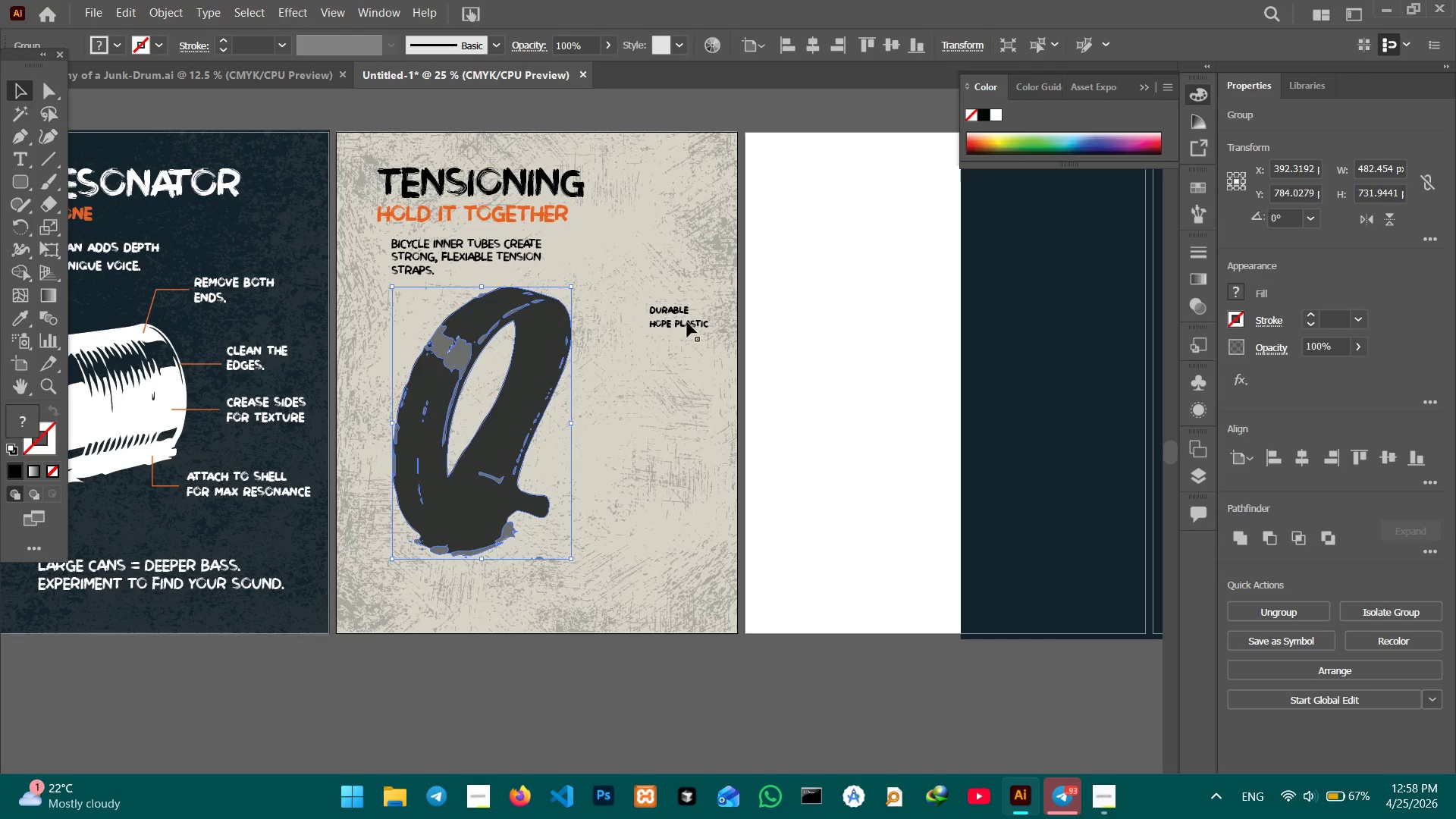 
double_click([674, 323])
 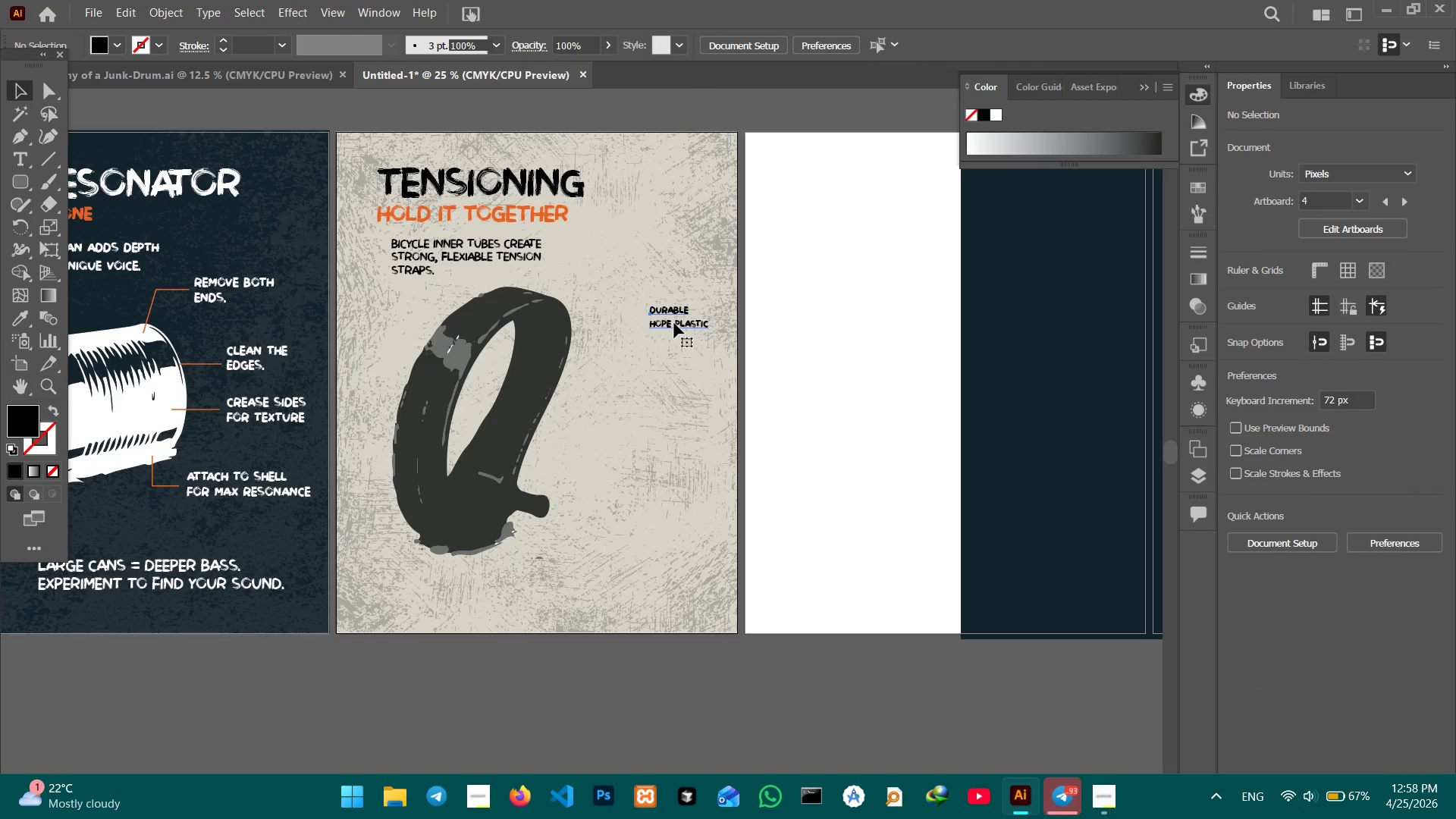 
triple_click([674, 323])
 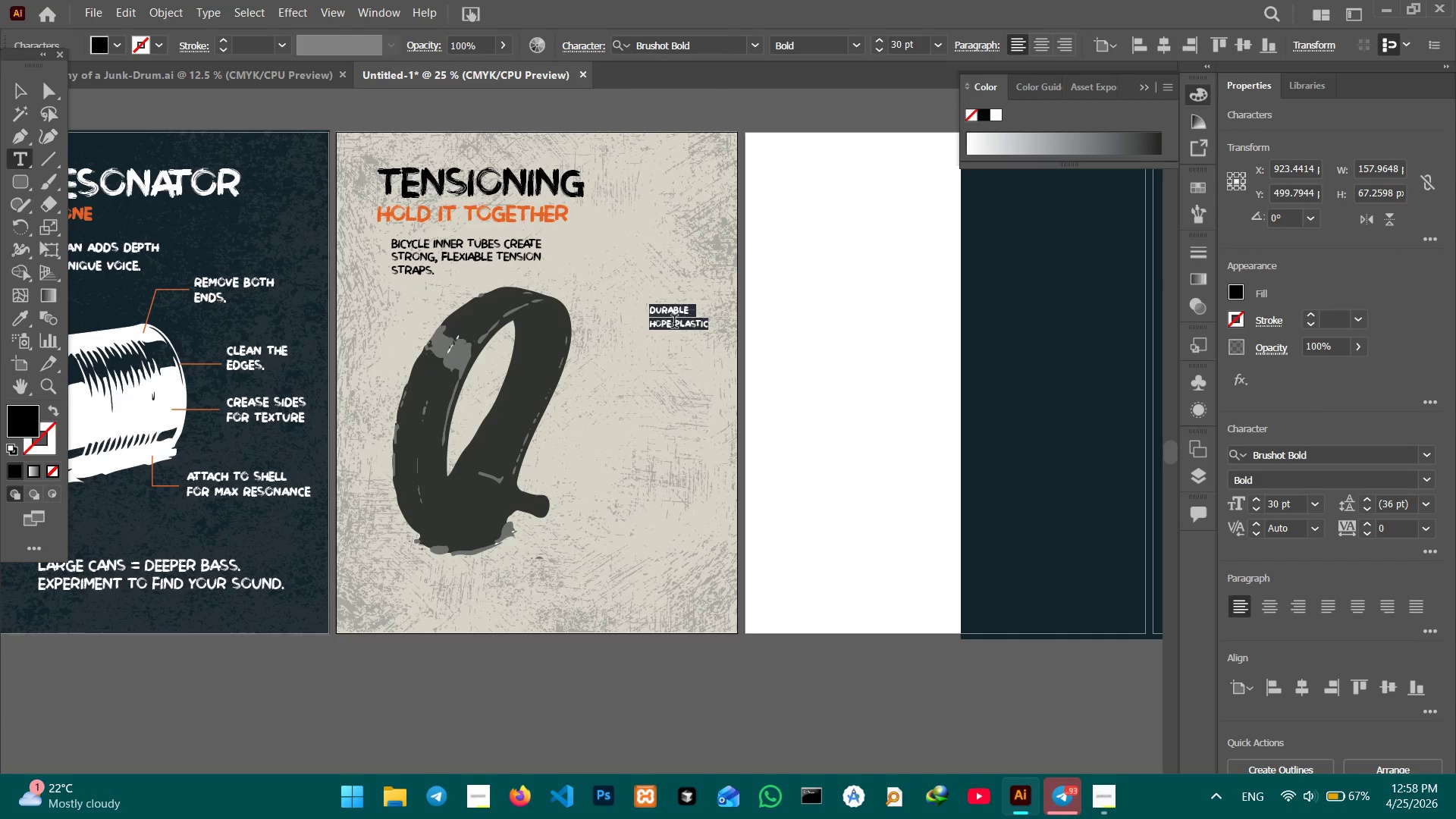 
type(CUT  TO )
 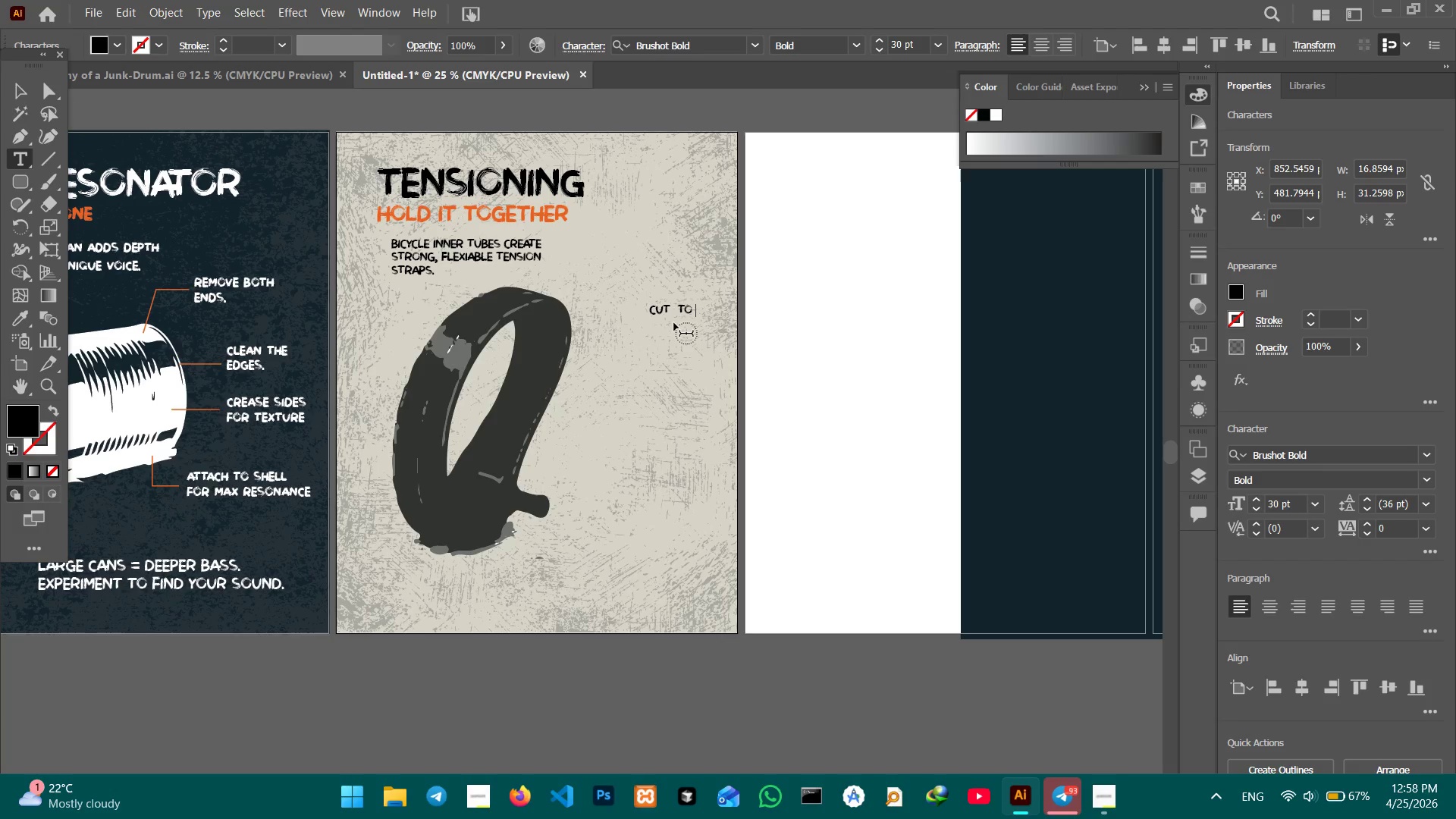 
key(Shift+Enter)
 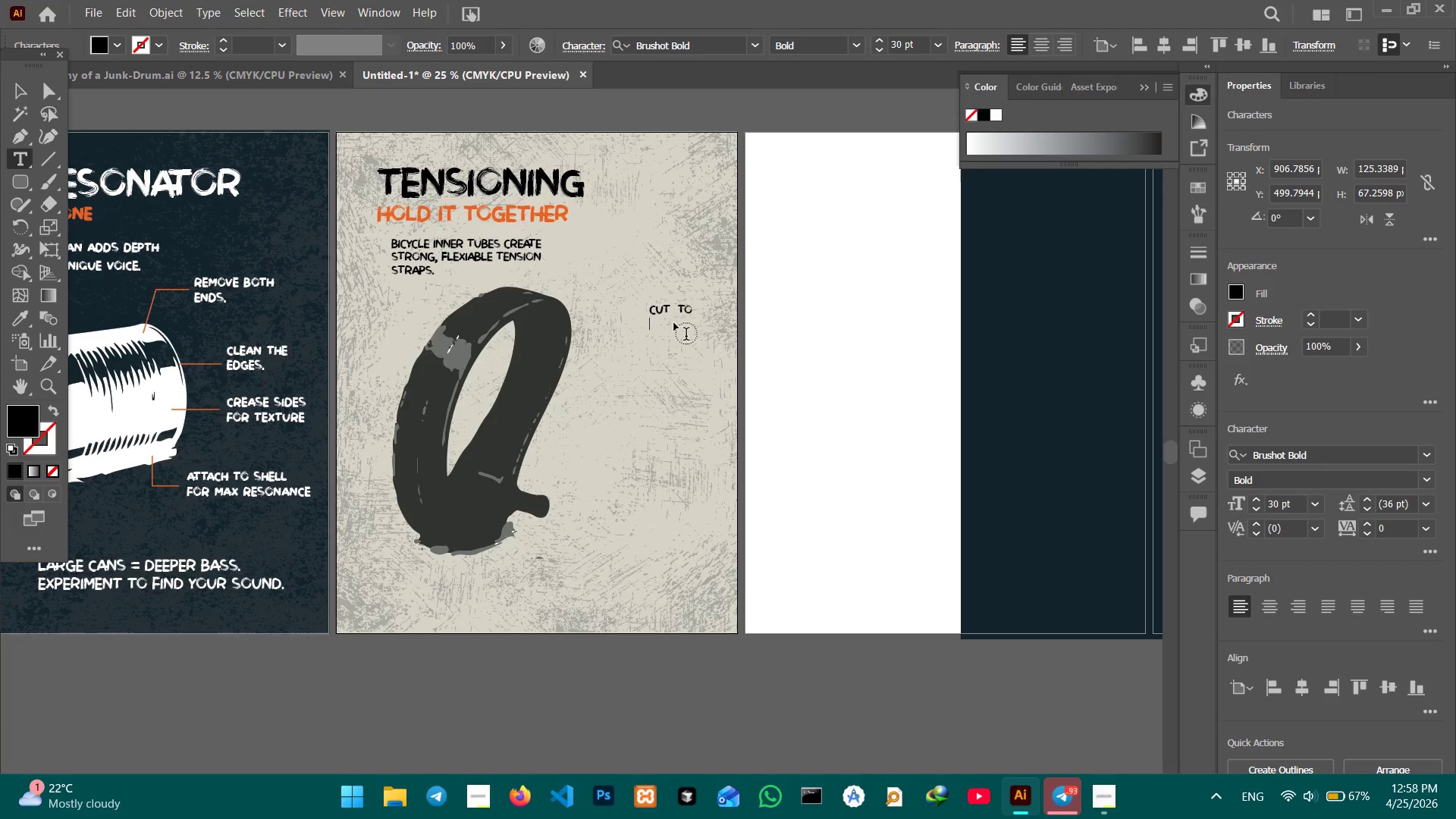 
type(LENGHTH)
 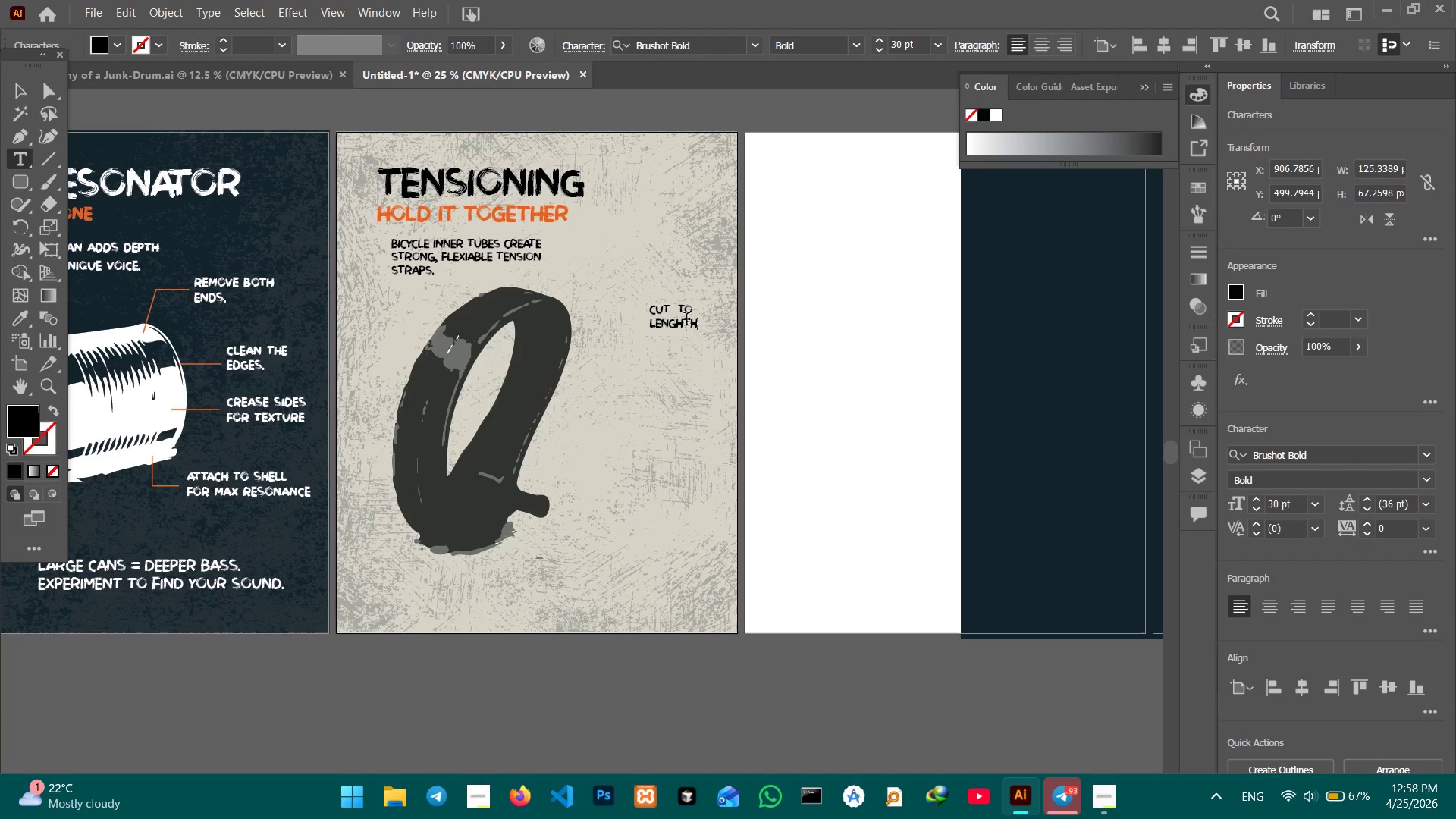 
wait(6.81)
 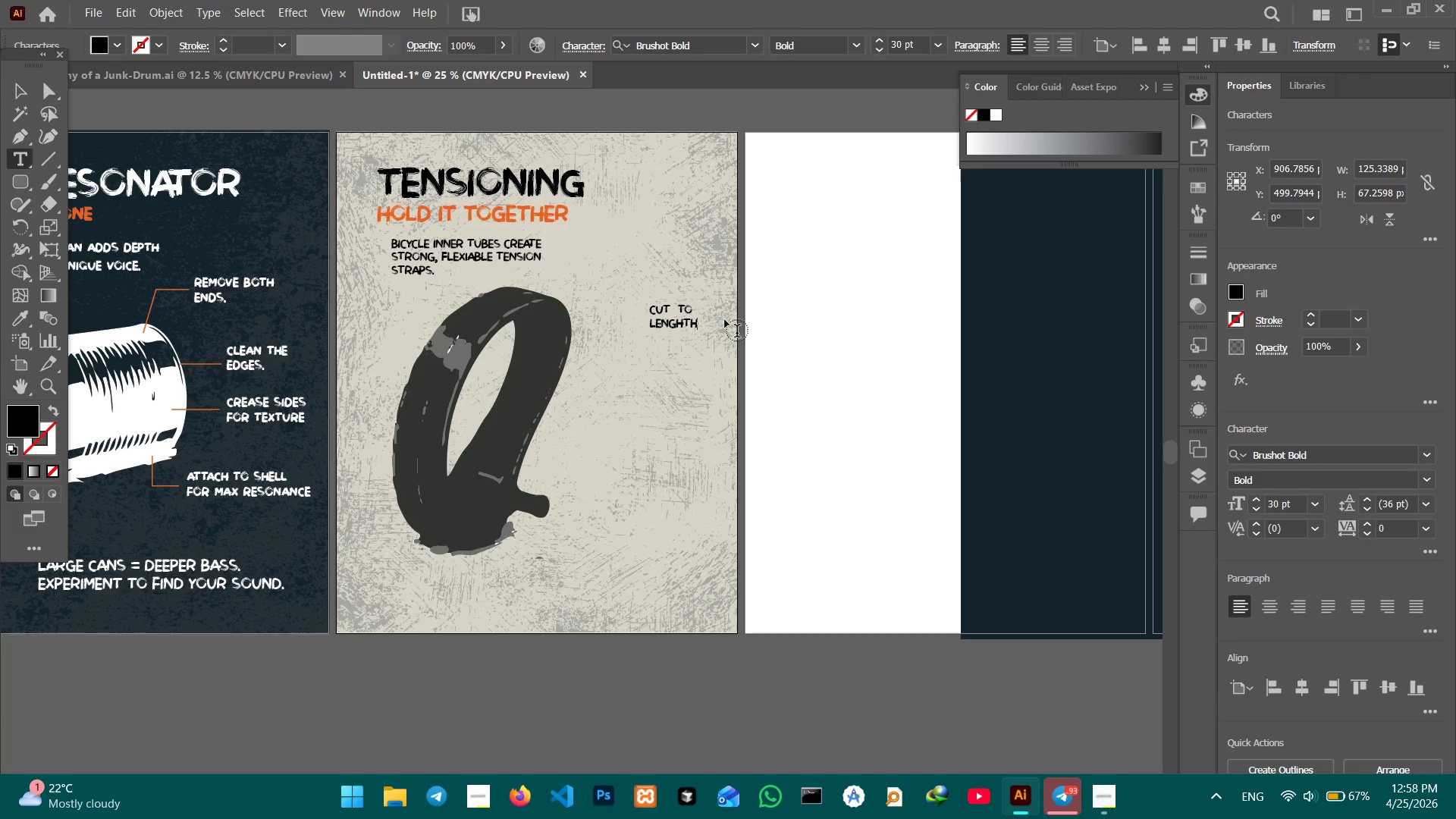 
key(ArrowLeft)
 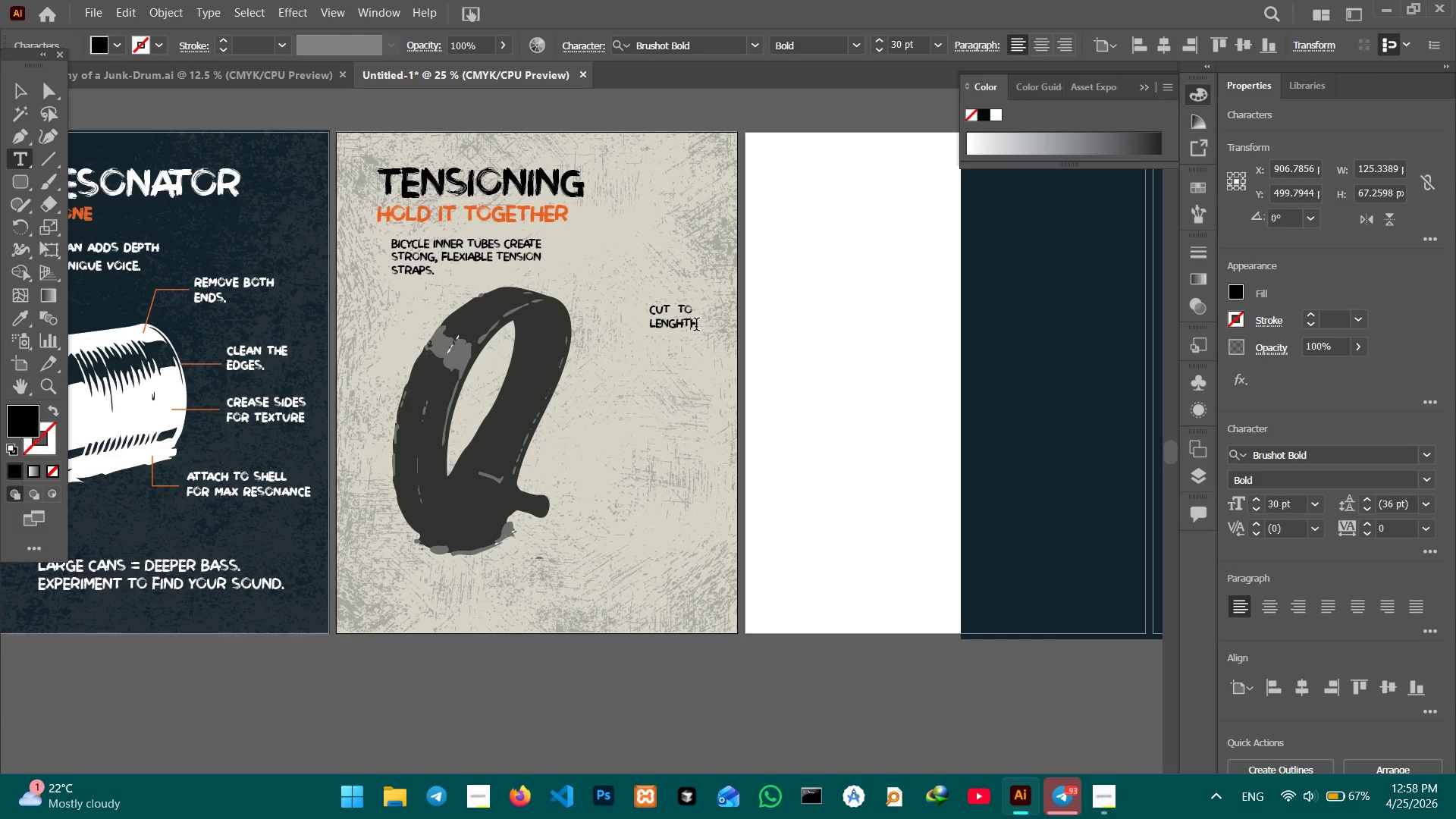 
key(ArrowLeft)
 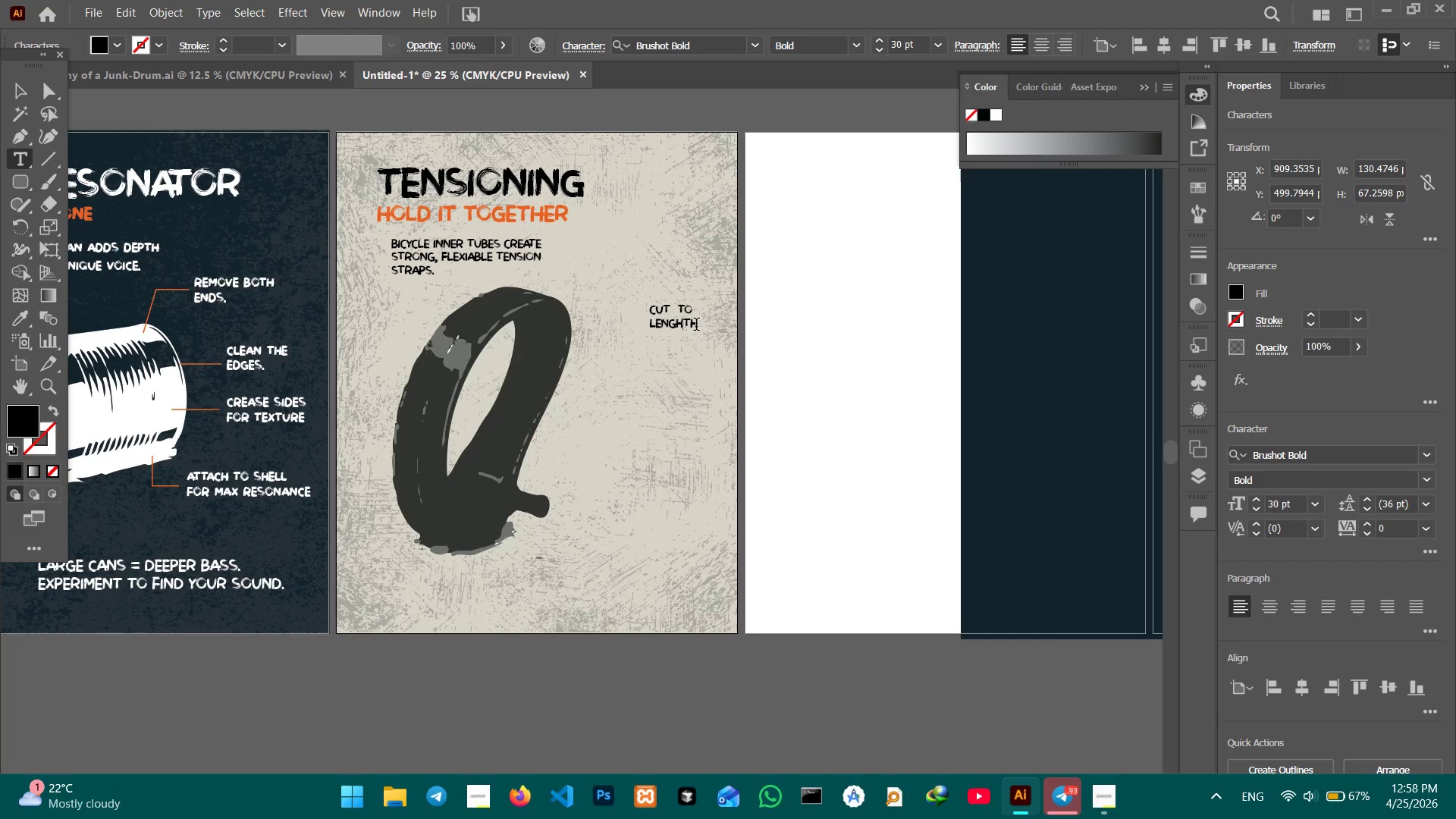 
key(Backspace)
 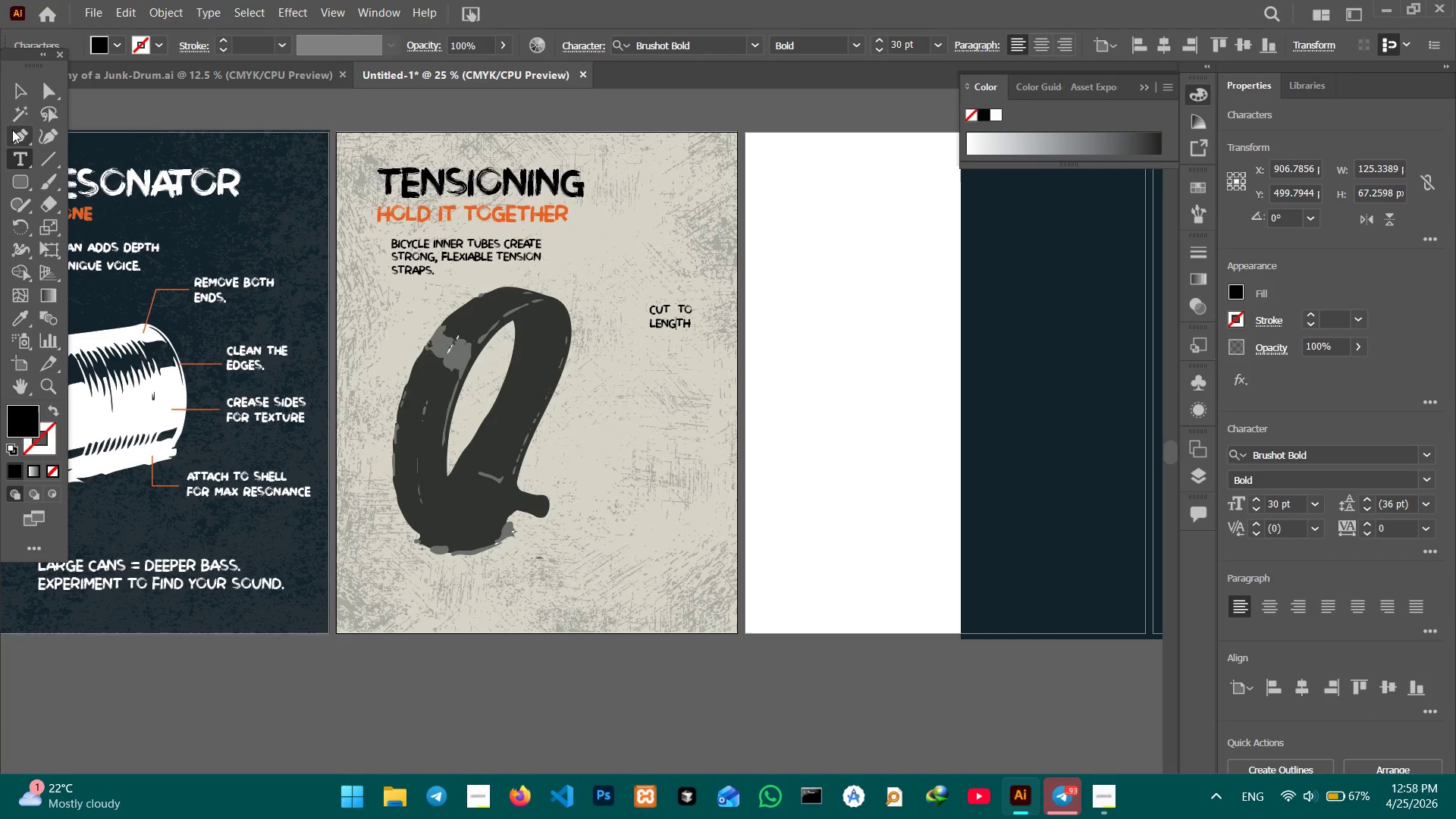 
left_click([20, 90])
 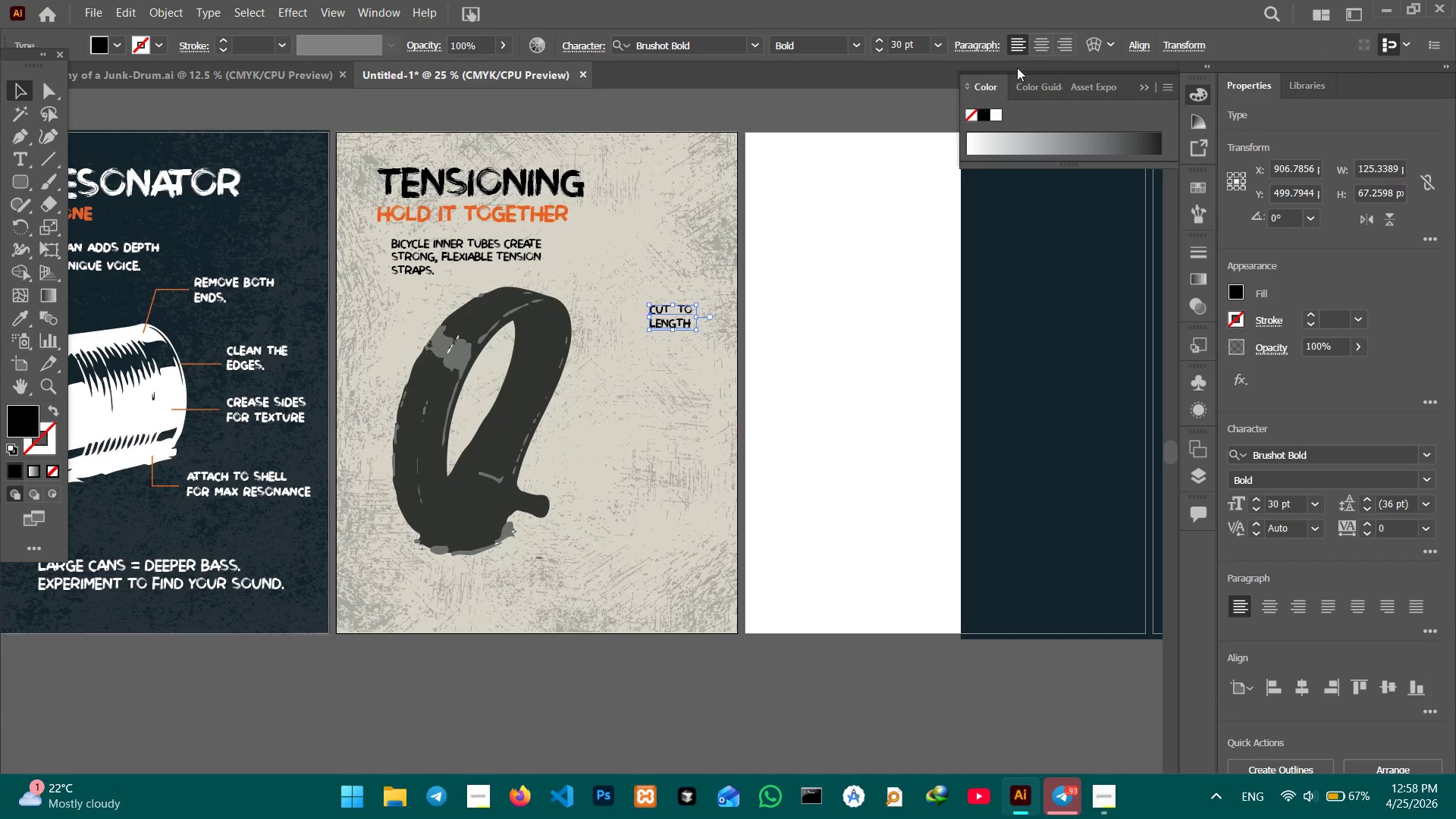 
left_click([1017, 46])
 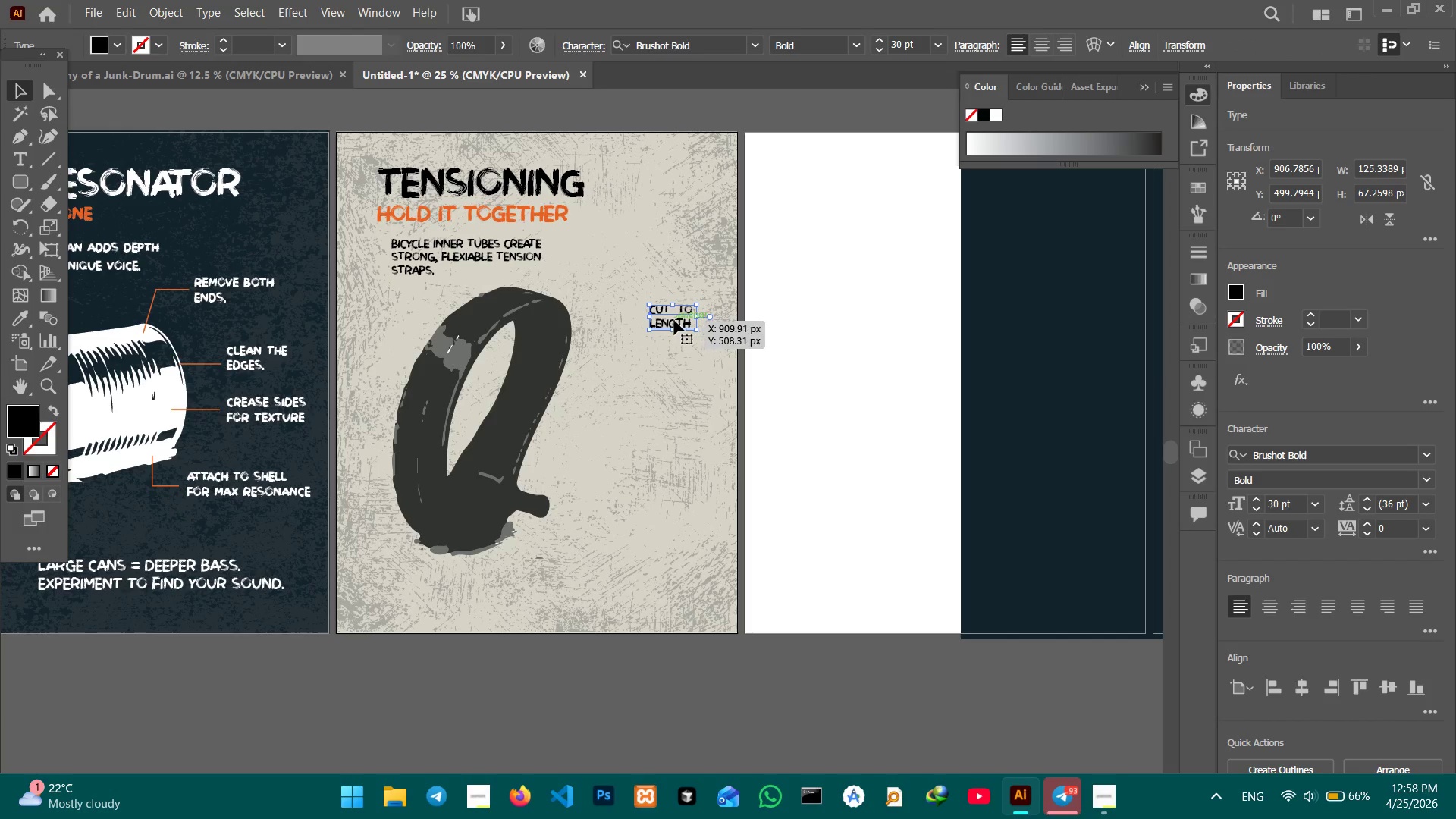 
left_click_drag(start_coordinate=[674, 320], to_coordinate=[655, 318])
 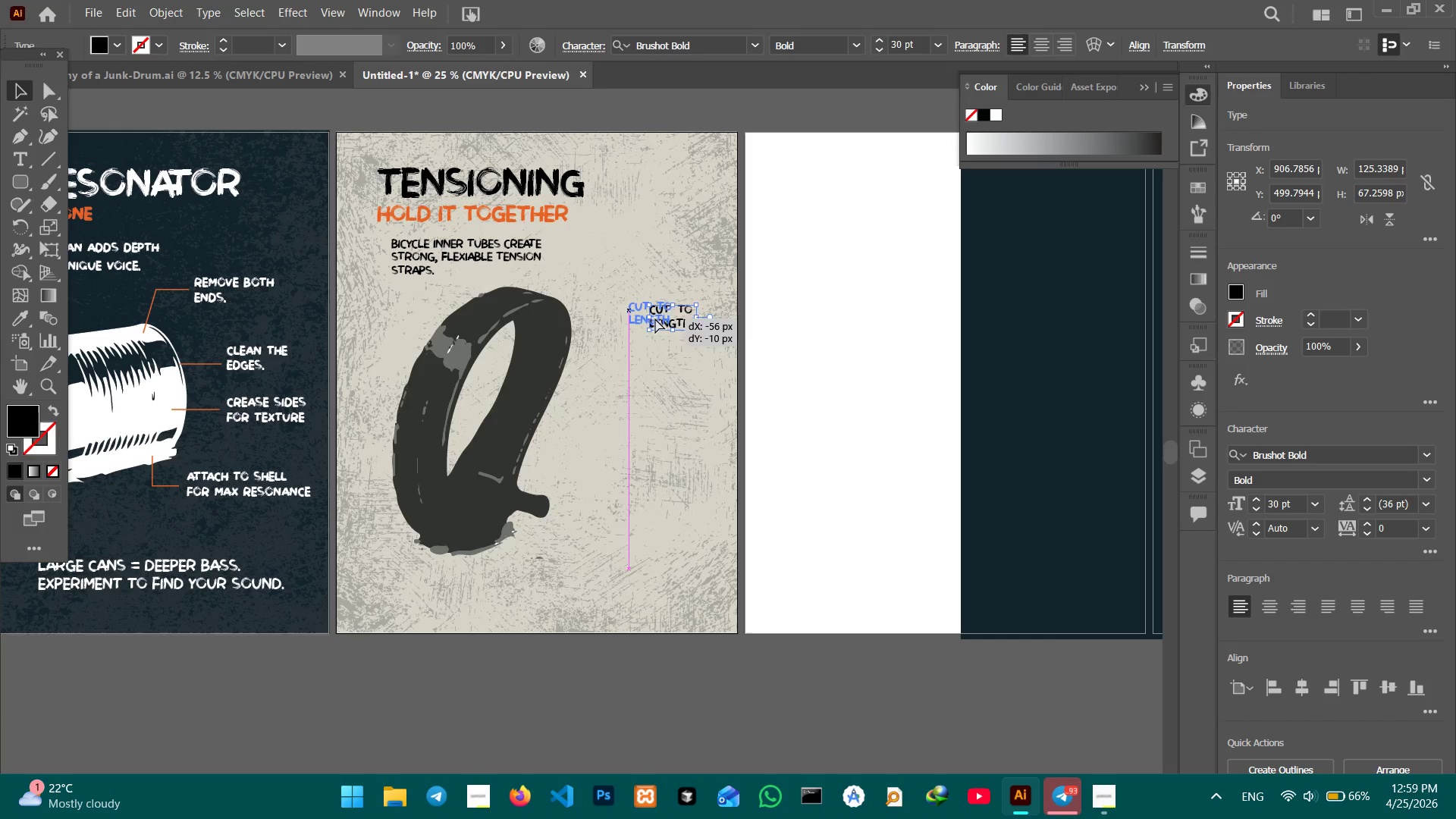 
key(Control+C)
 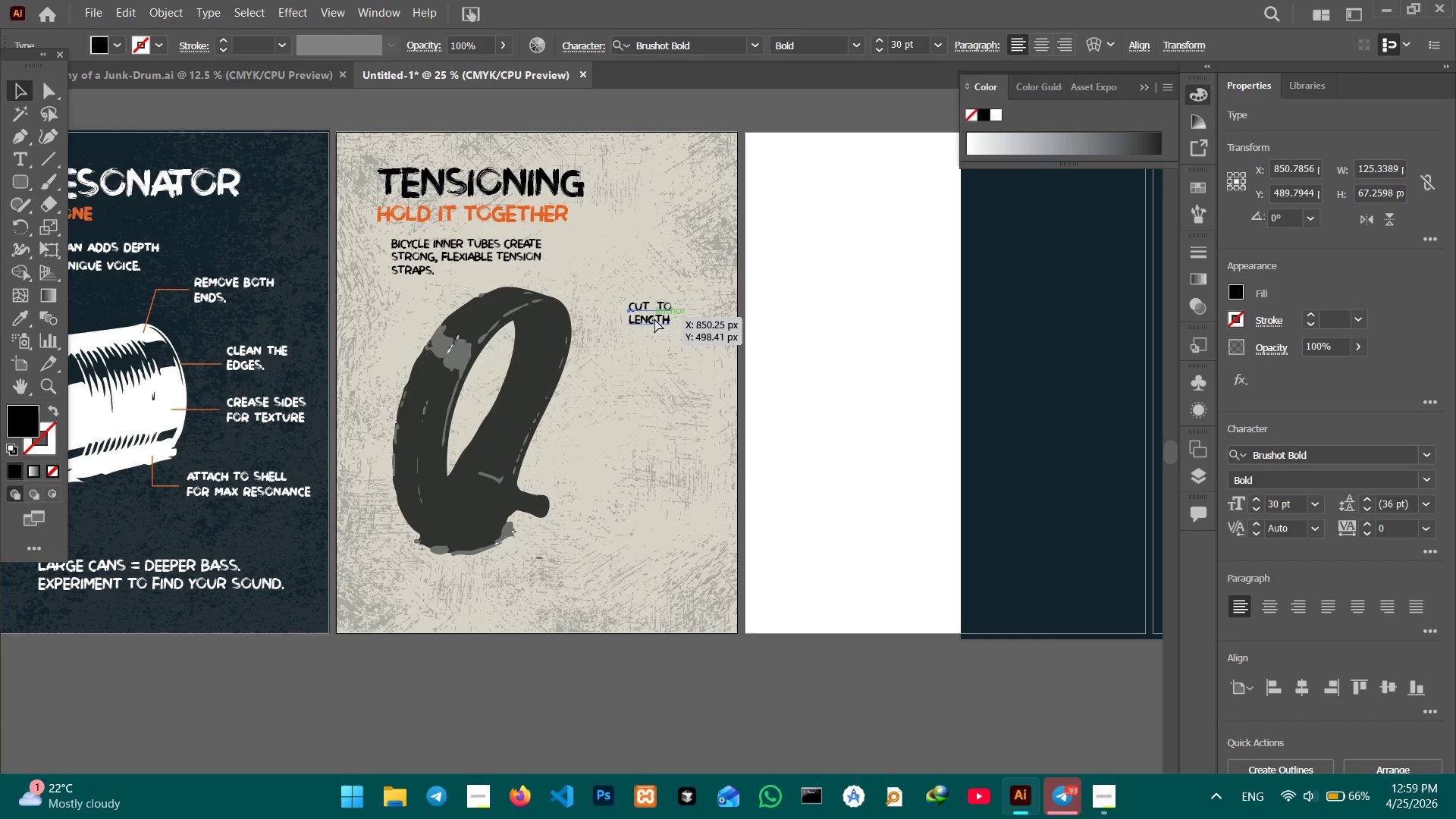 
key(Control+V)
 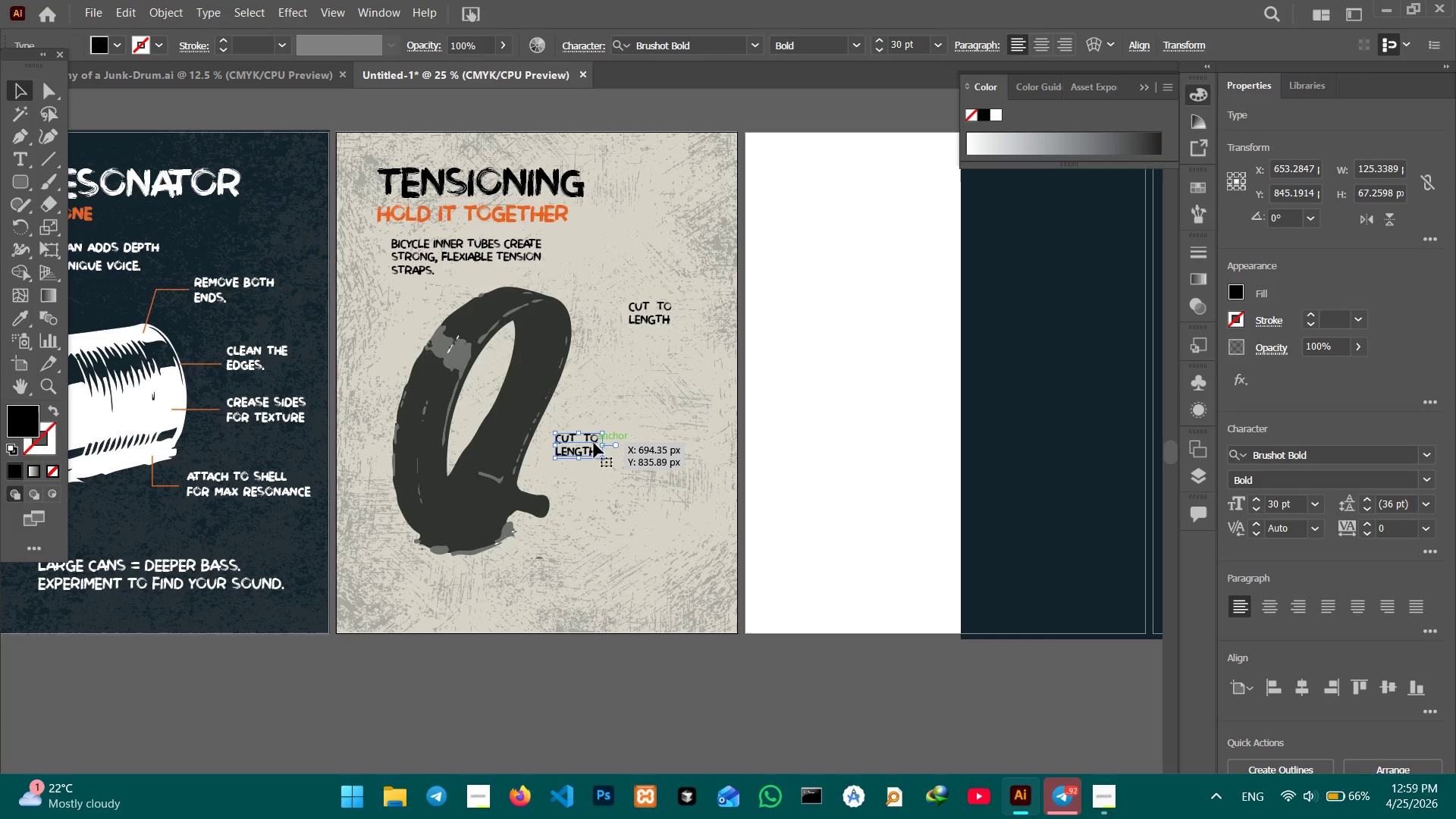 
left_click_drag(start_coordinate=[589, 443], to_coordinate=[664, 391])
 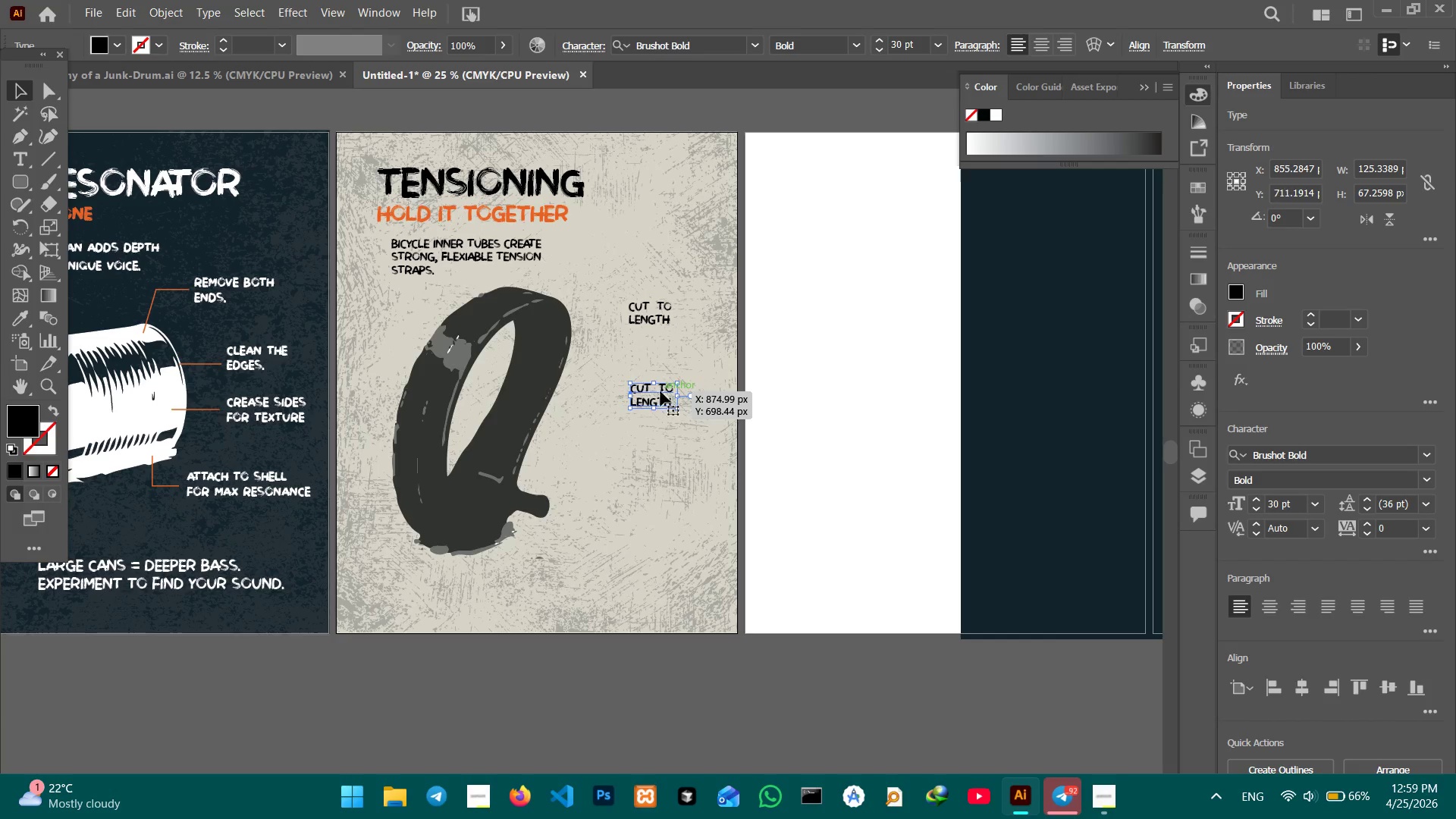 
double_click([661, 391])
 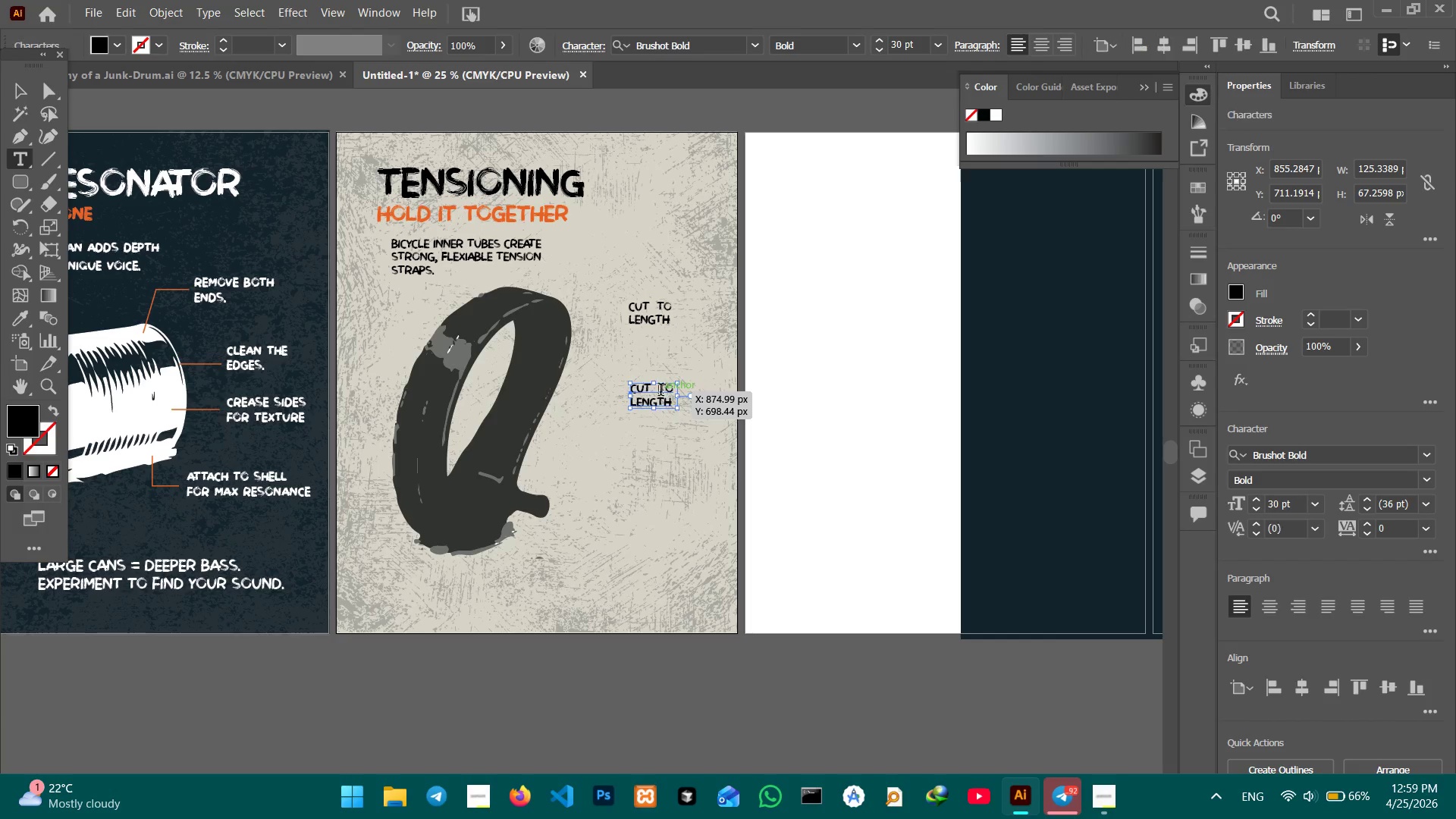 
triple_click([661, 391])
 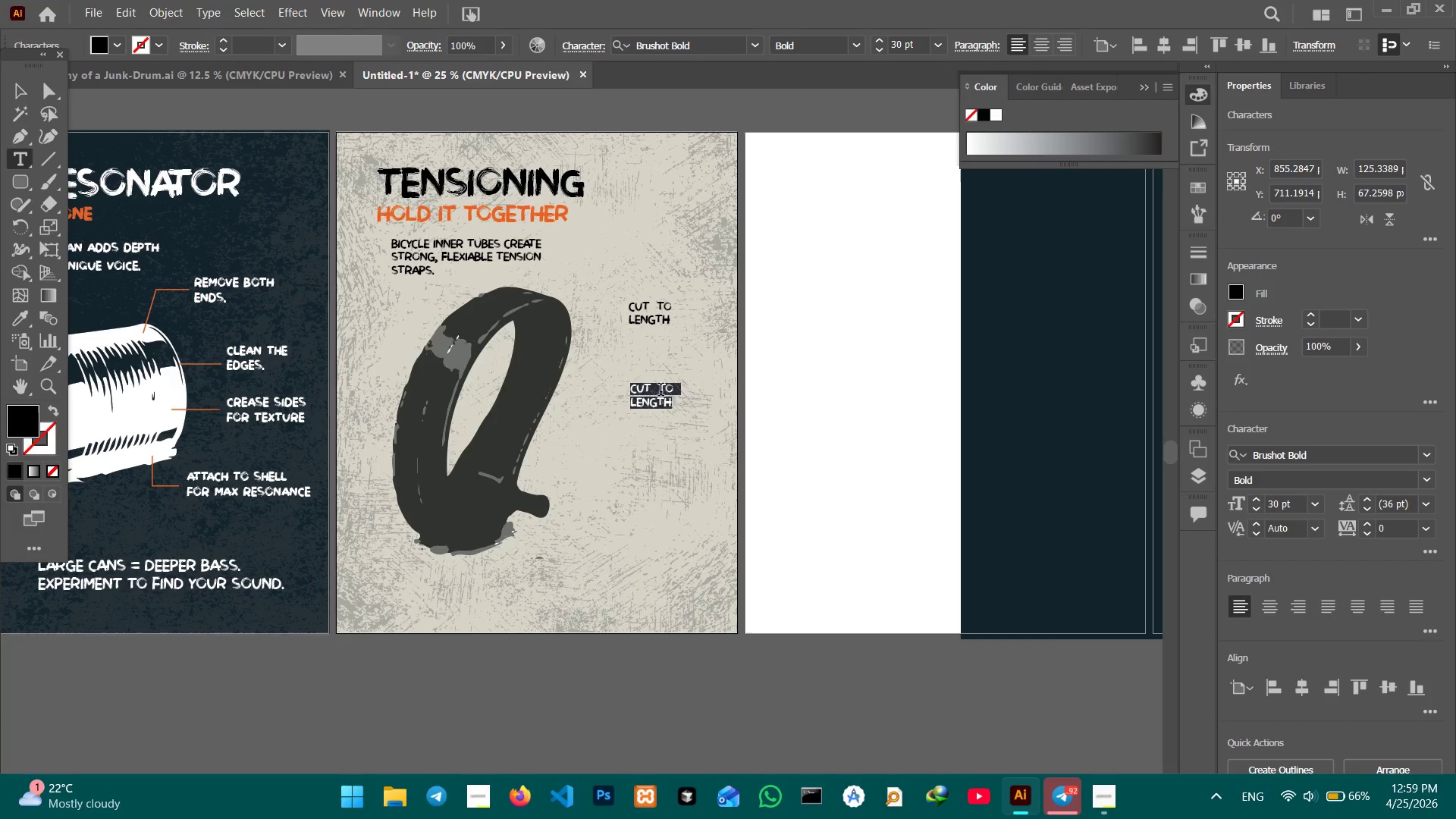 
type(STREC)
key(Backspace)
type(TCH)
 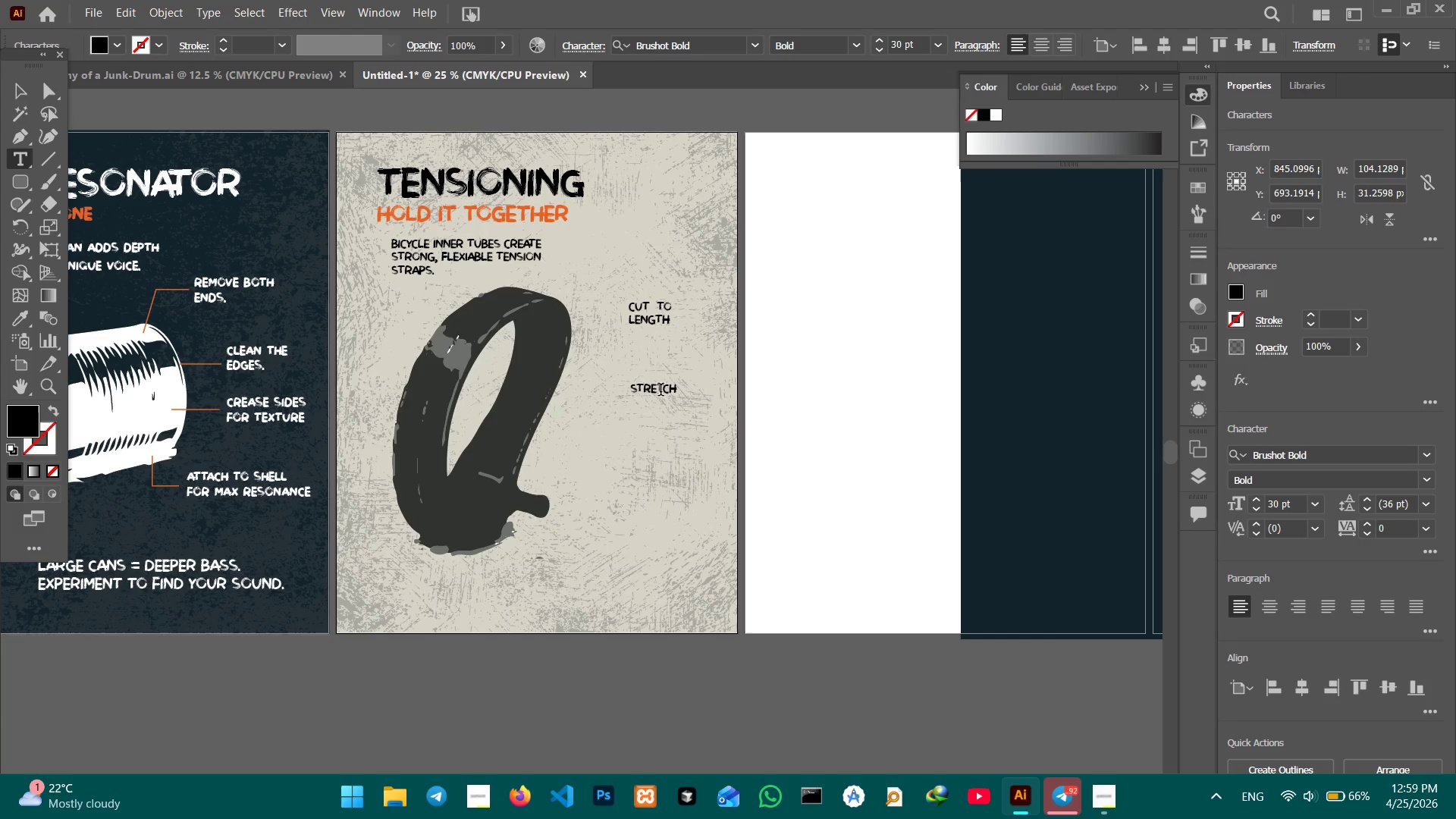 
key(Shift+Enter)
 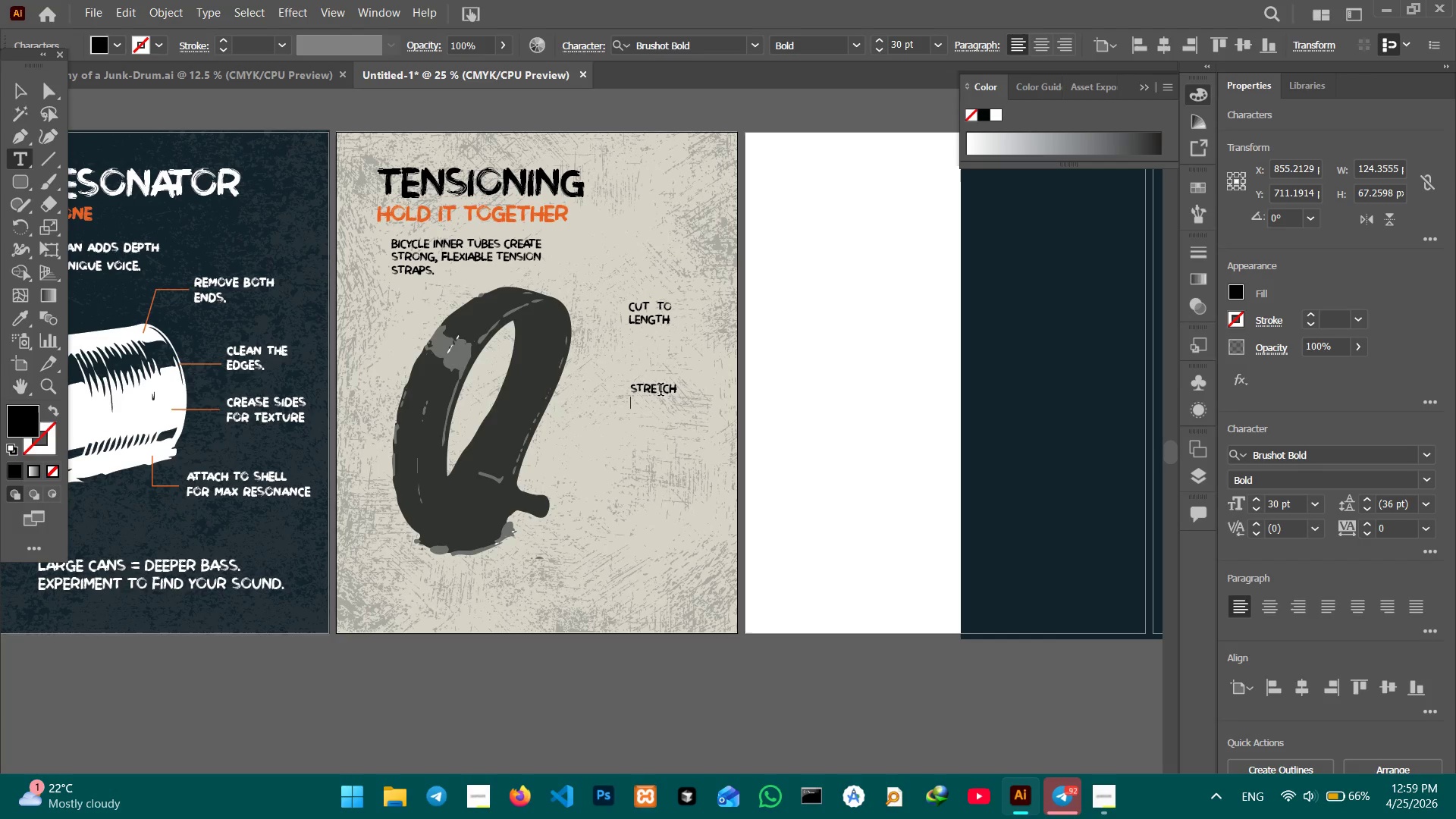 
type(FOR M)
key(Backspace)
type(TENSION)
 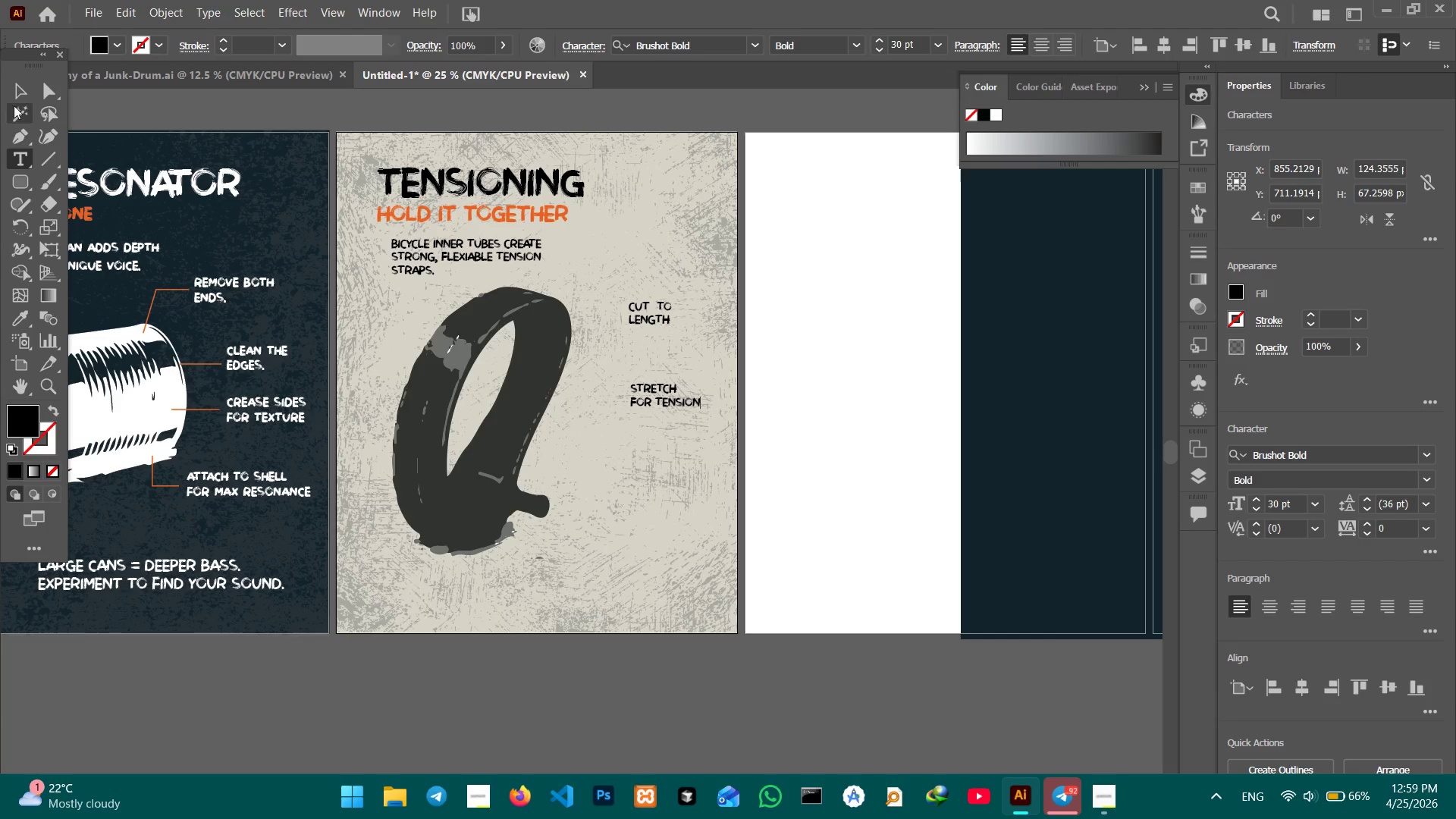 
key(Control+V)
 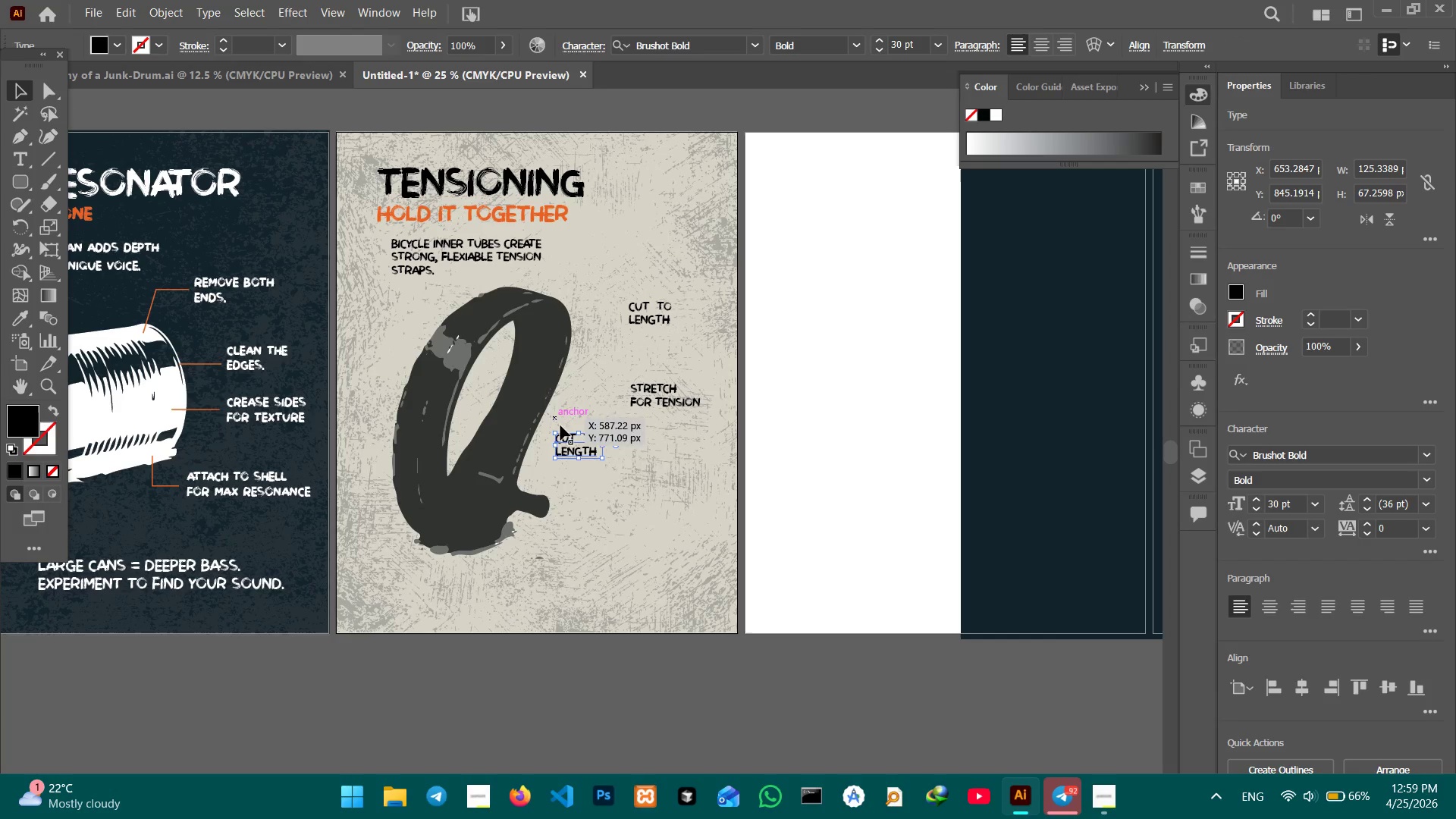 
left_click_drag(start_coordinate=[582, 453], to_coordinate=[638, 466])
 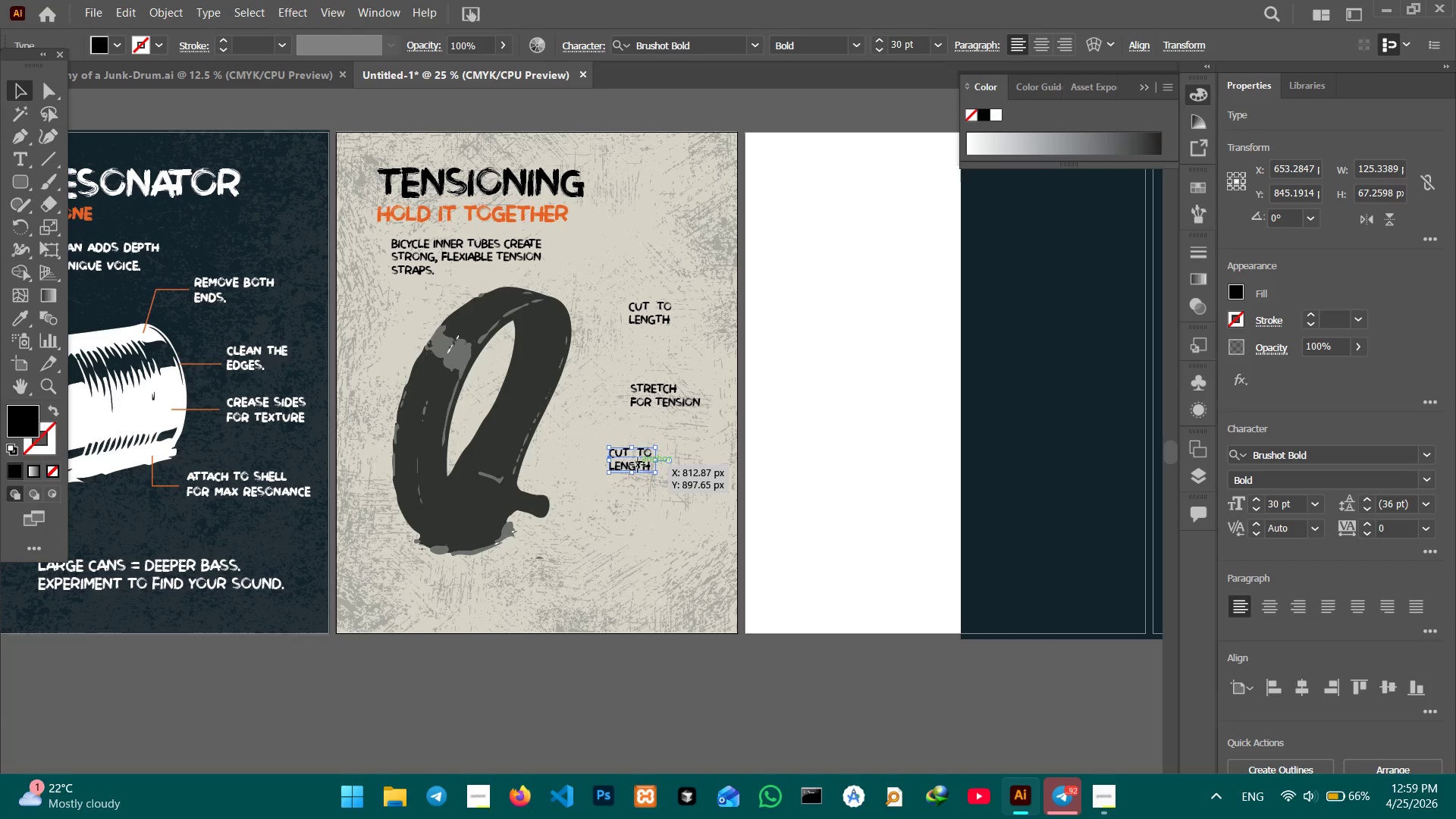 
double_click([638, 465])
 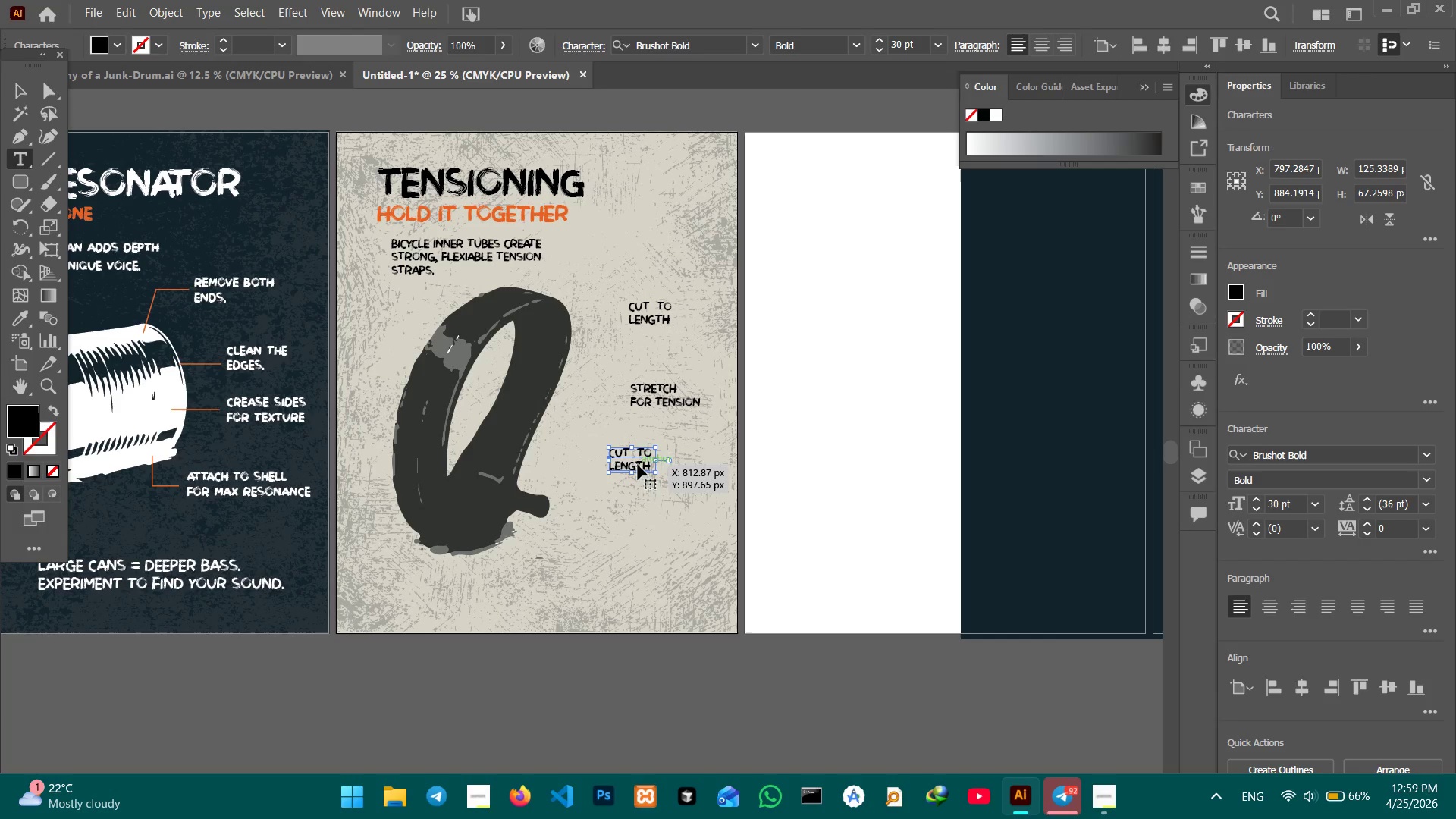 
triple_click([638, 465])
 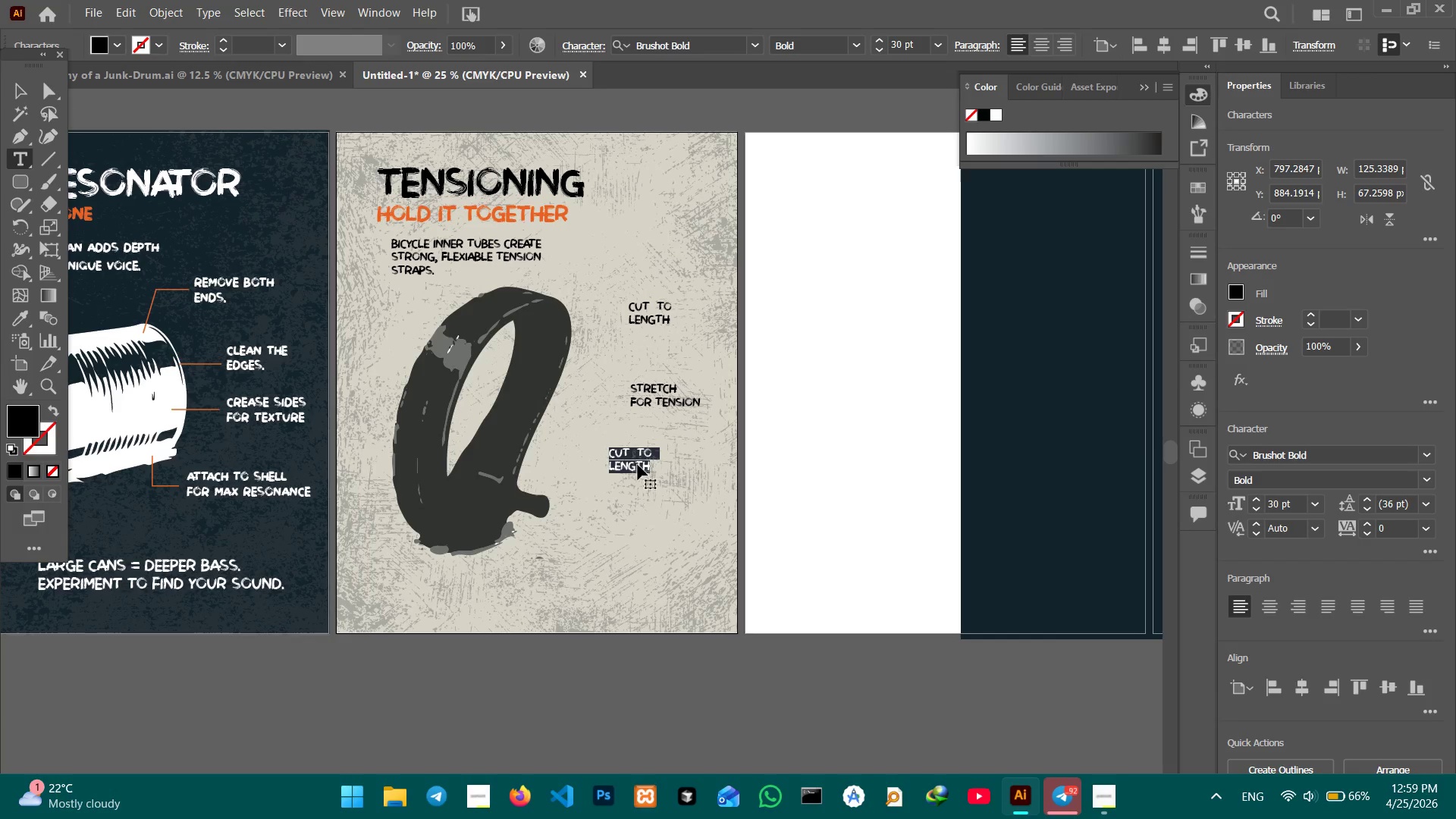 
type(KNOT )
 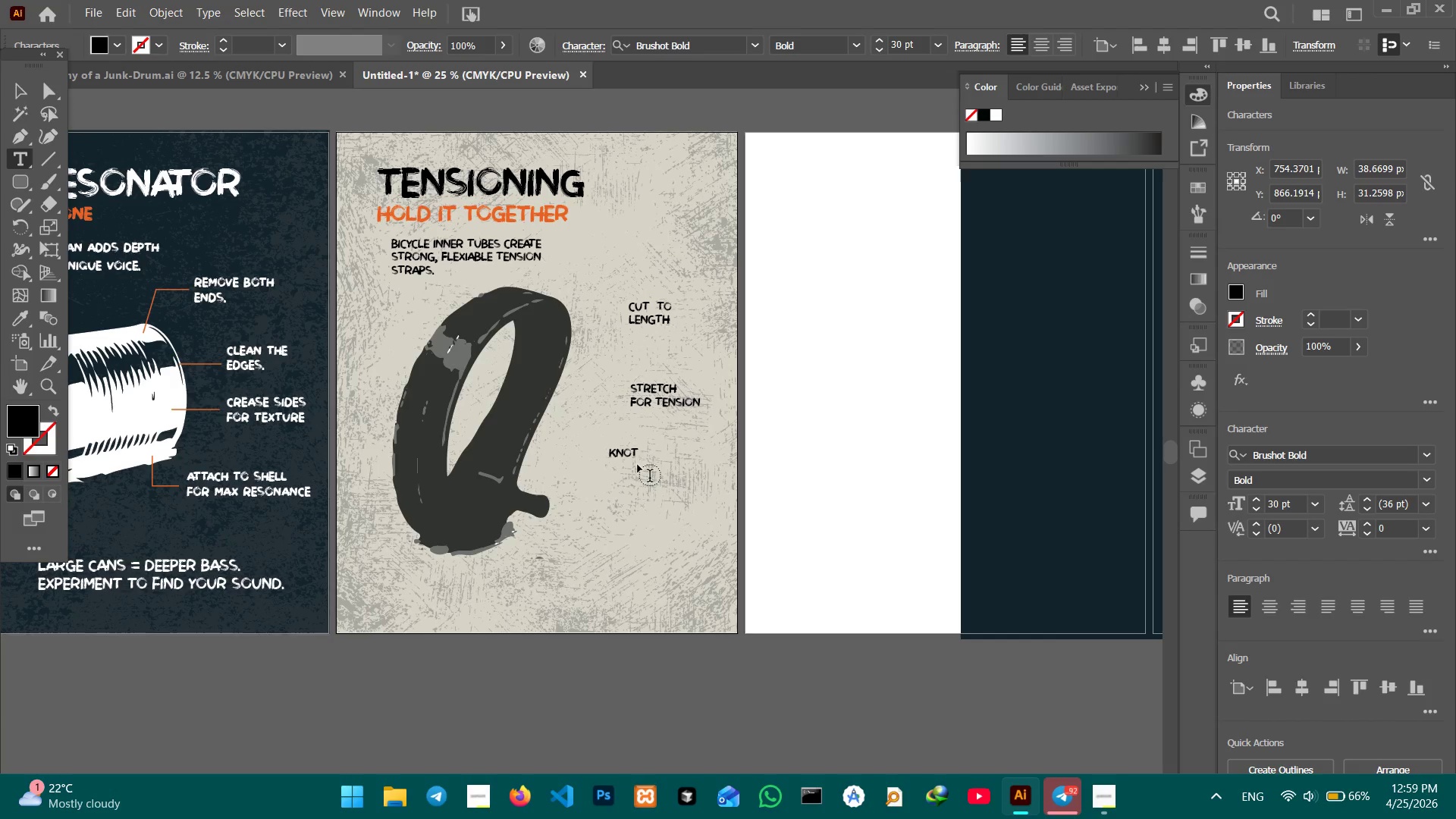 
key(Shift+Enter)
 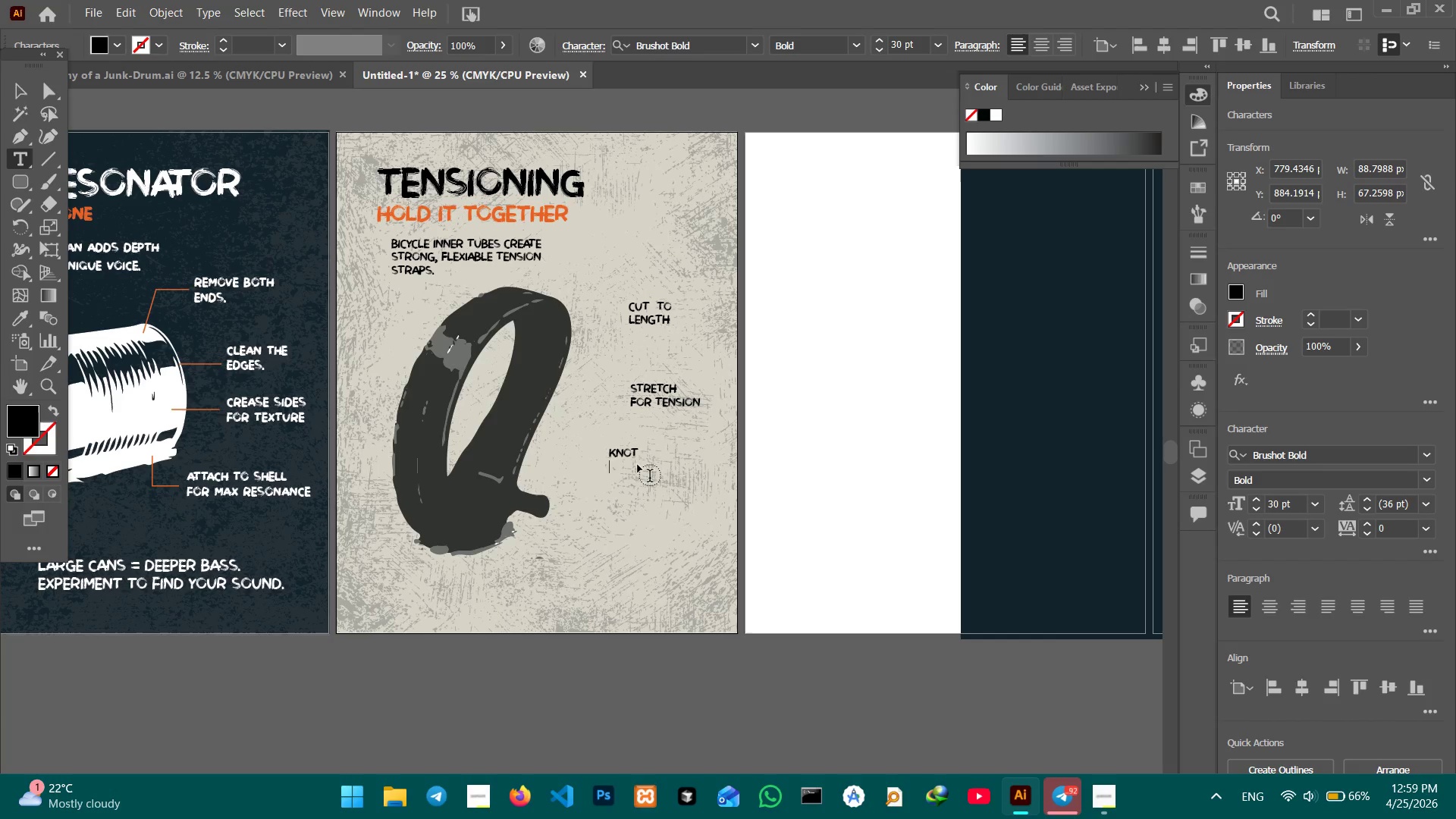 
type(SECURELY)
 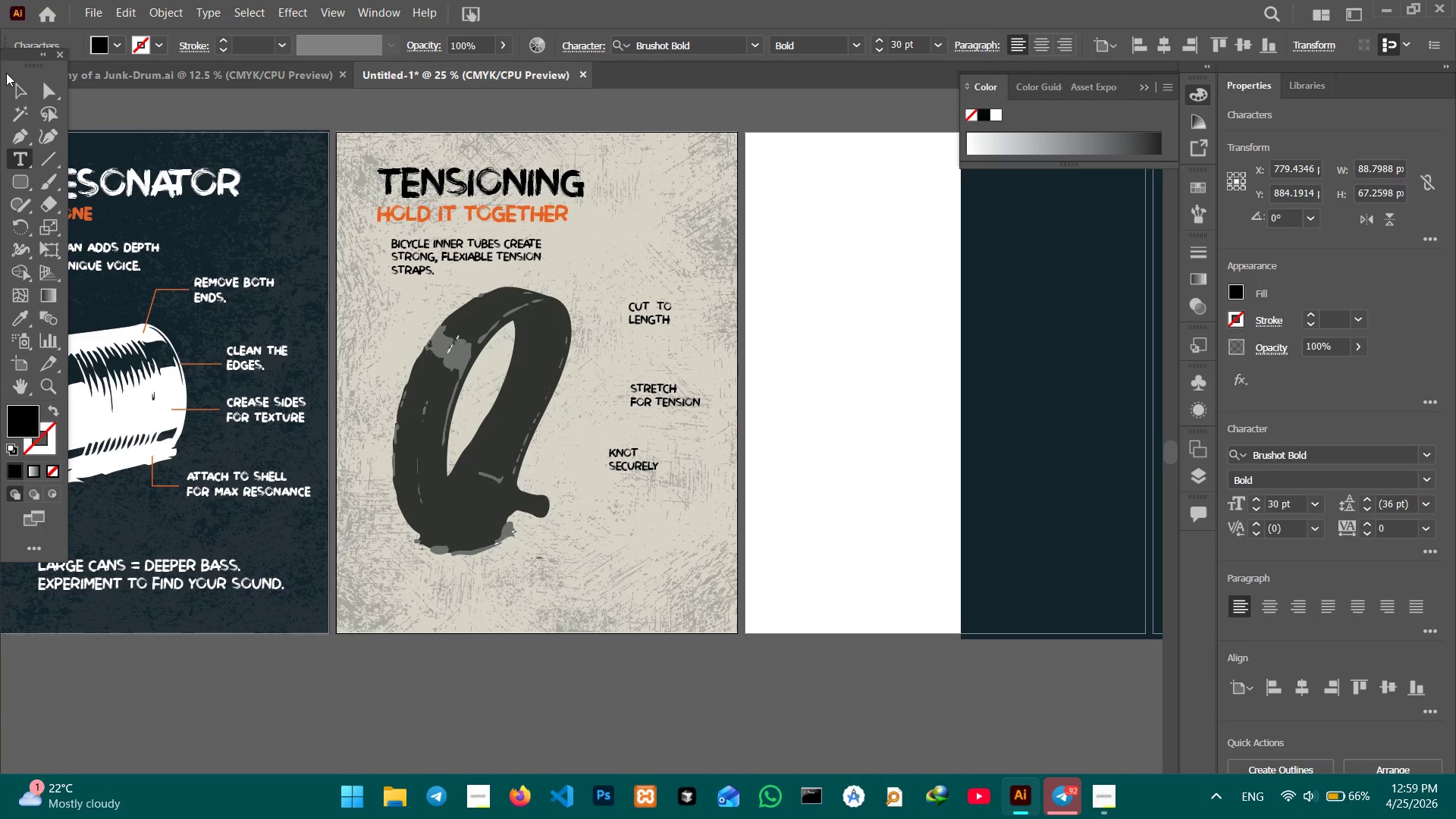 
left_click([12, 83])
 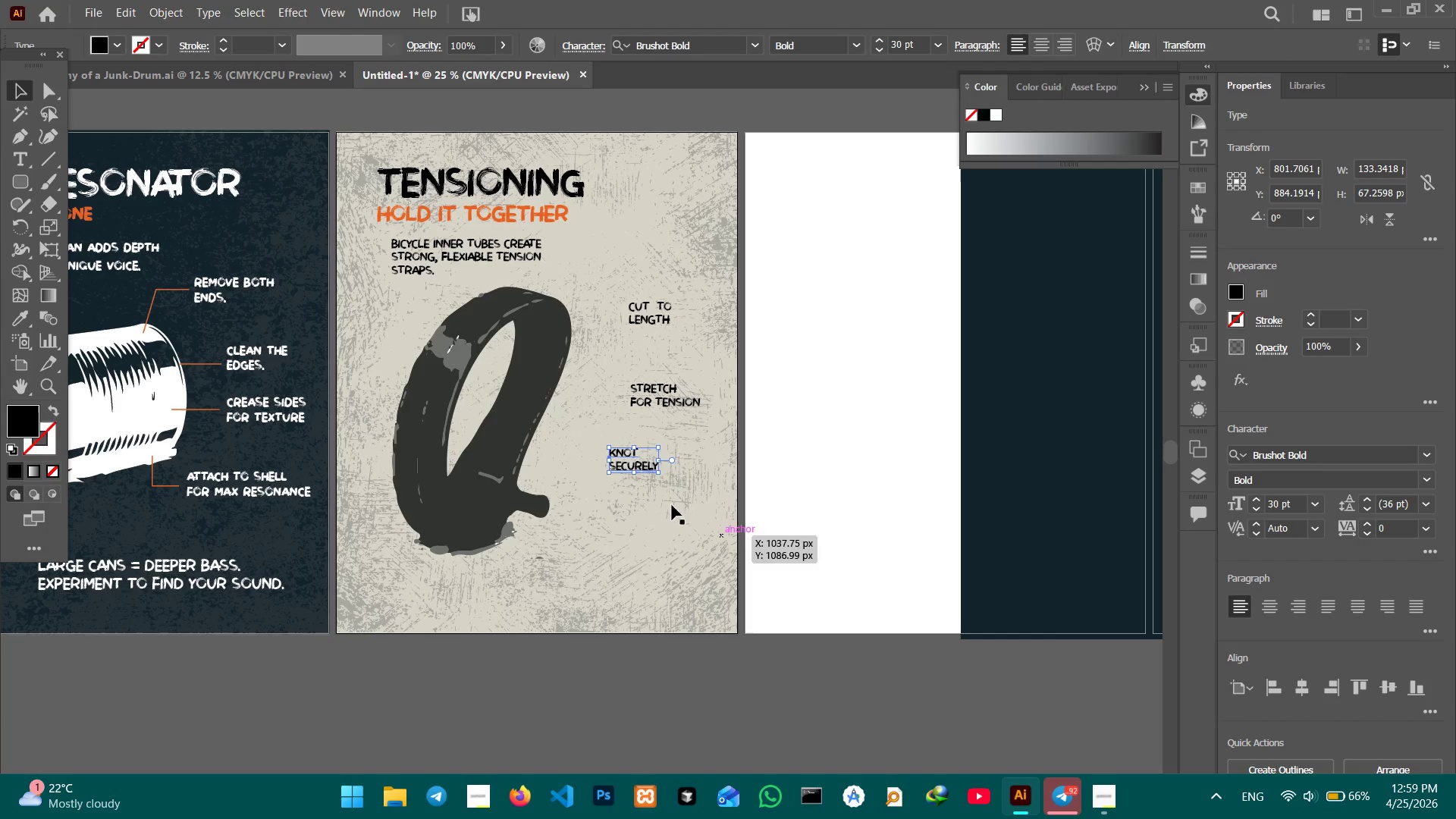 
hold_key(key=ShiftLeft, duration=18.8)
left_click([658, 399])
 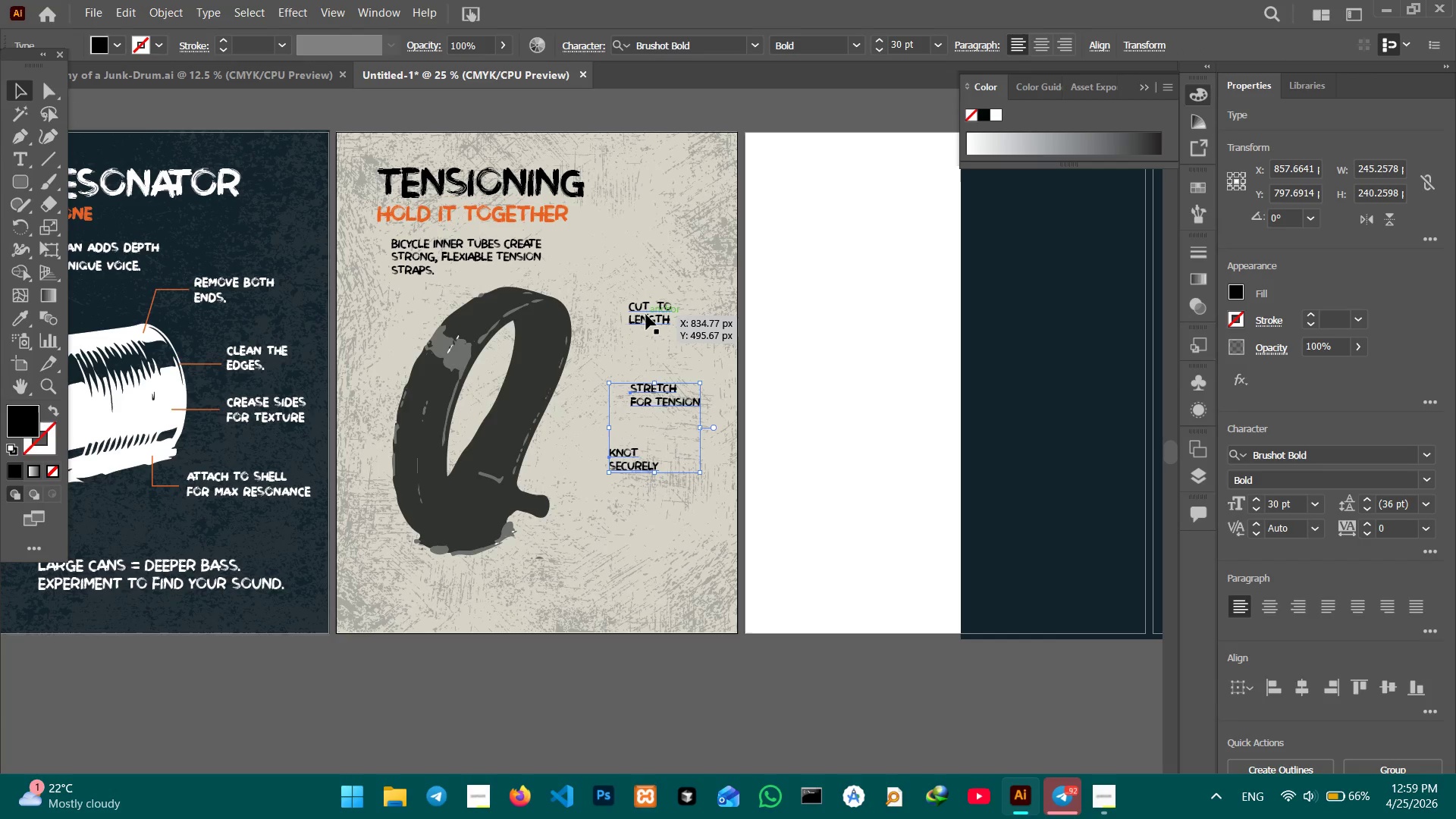 
left_click([646, 315])
 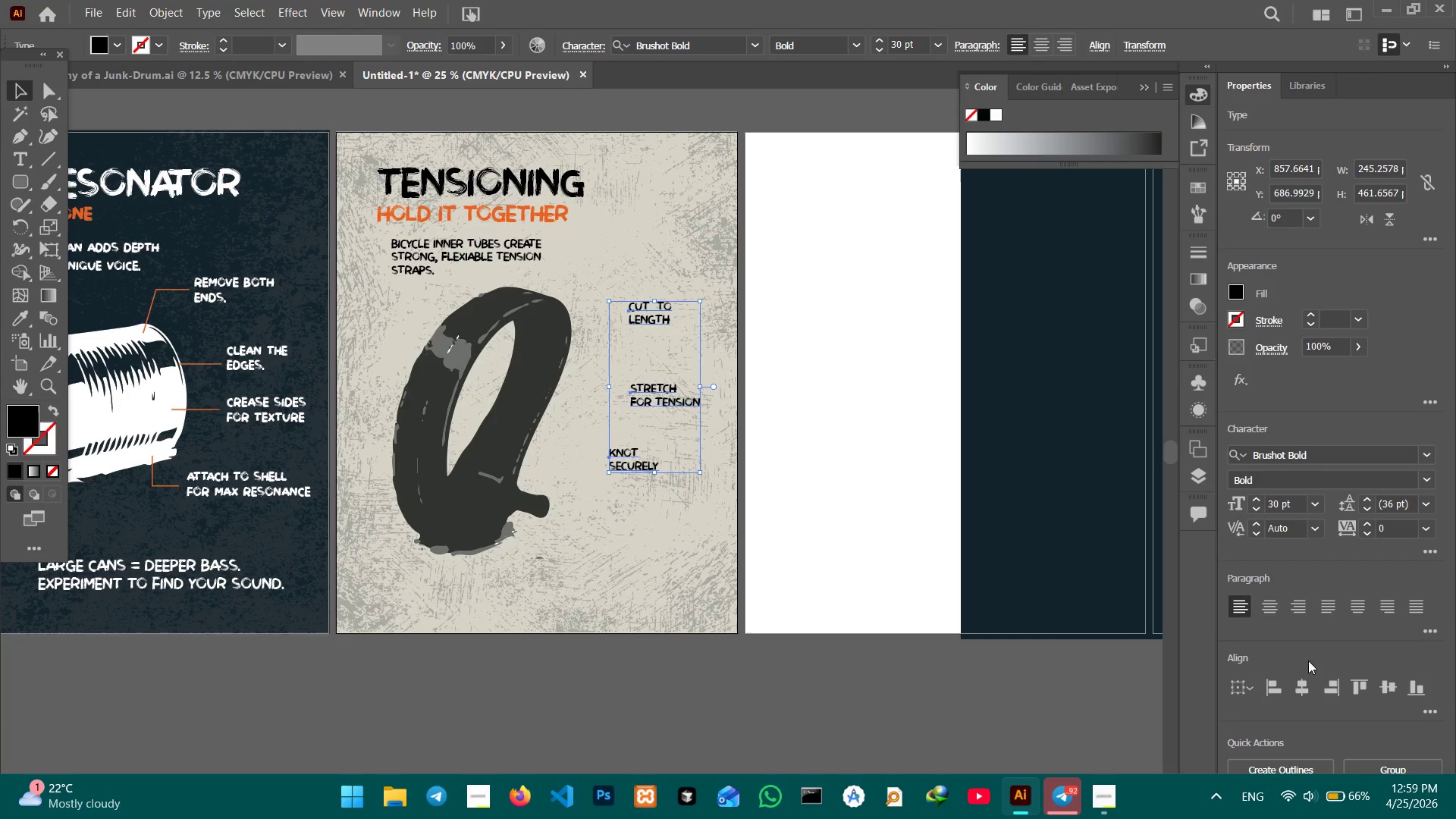 
left_click([1306, 686])
 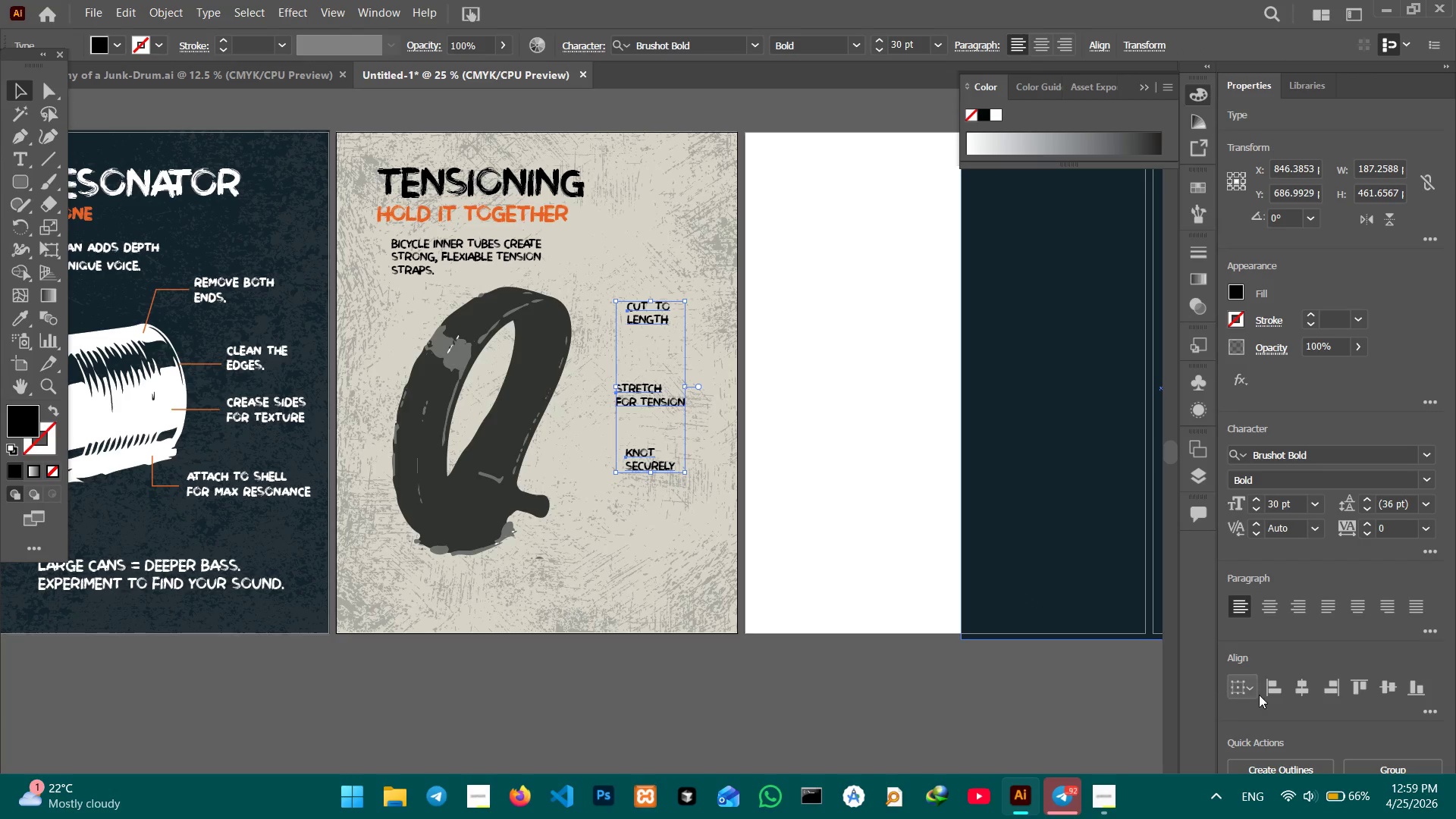 
left_click([1271, 693])
 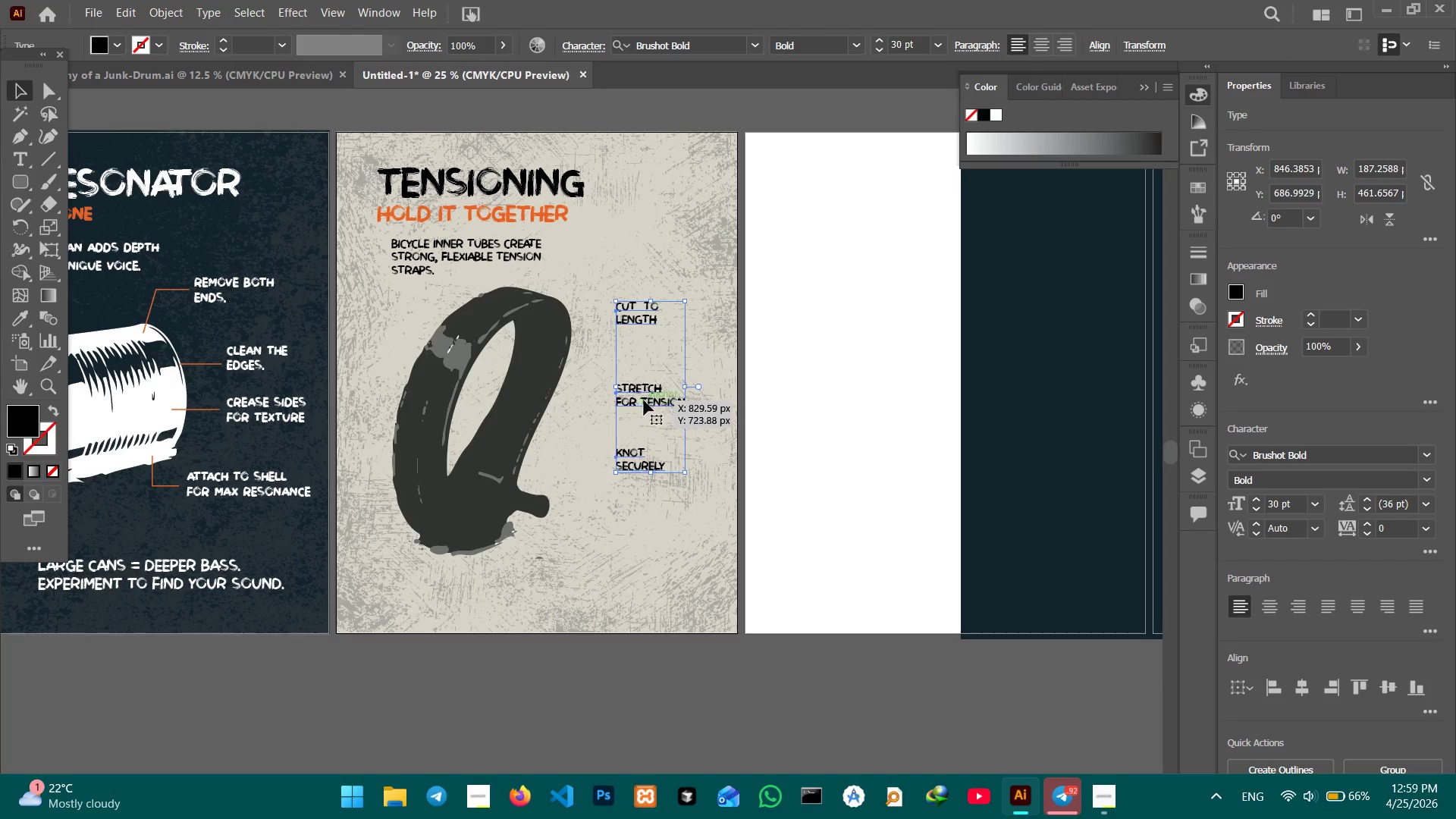 
left_click_drag(start_coordinate=[644, 400], to_coordinate=[658, 420])
 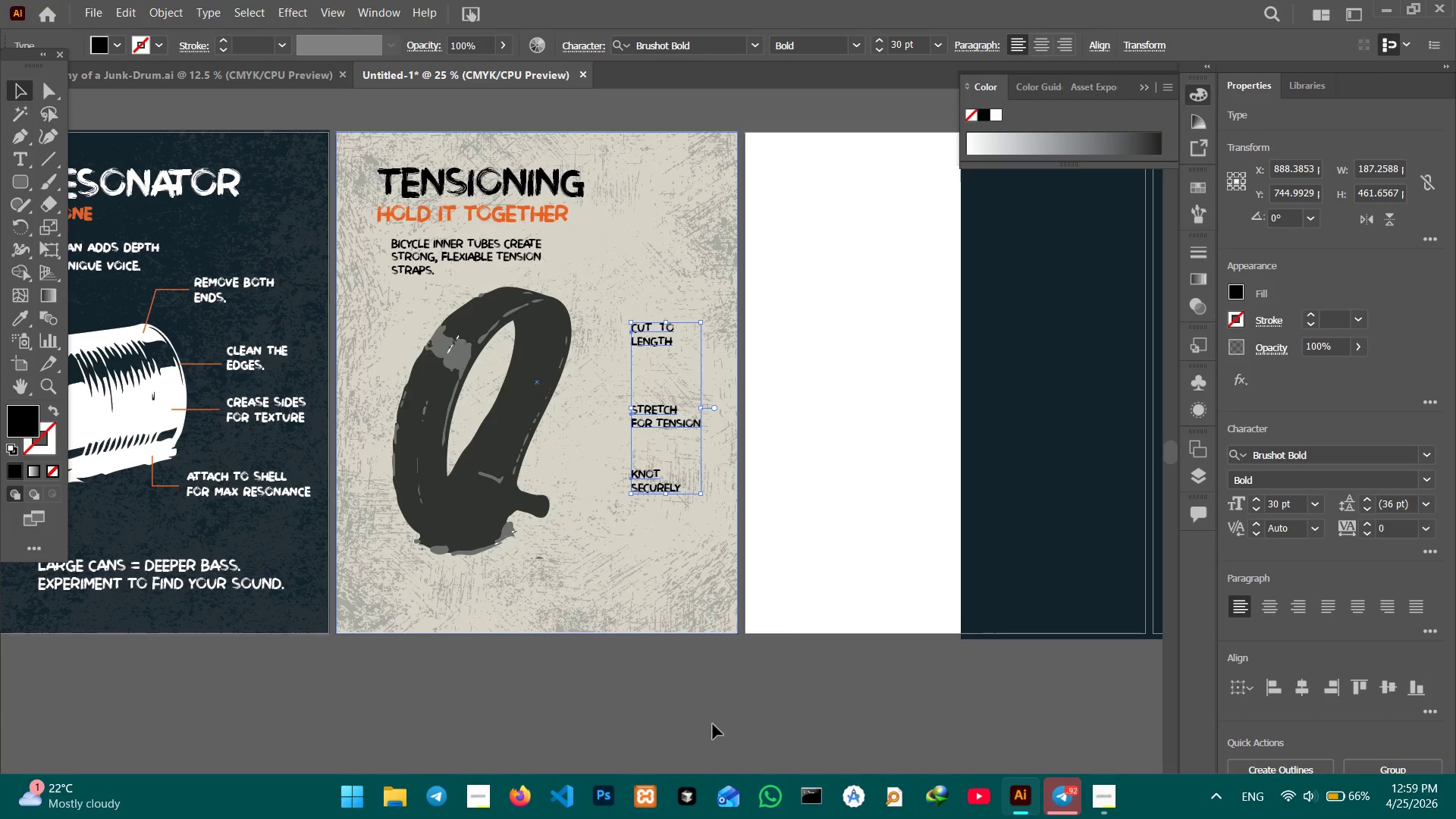 
left_click([695, 755])
 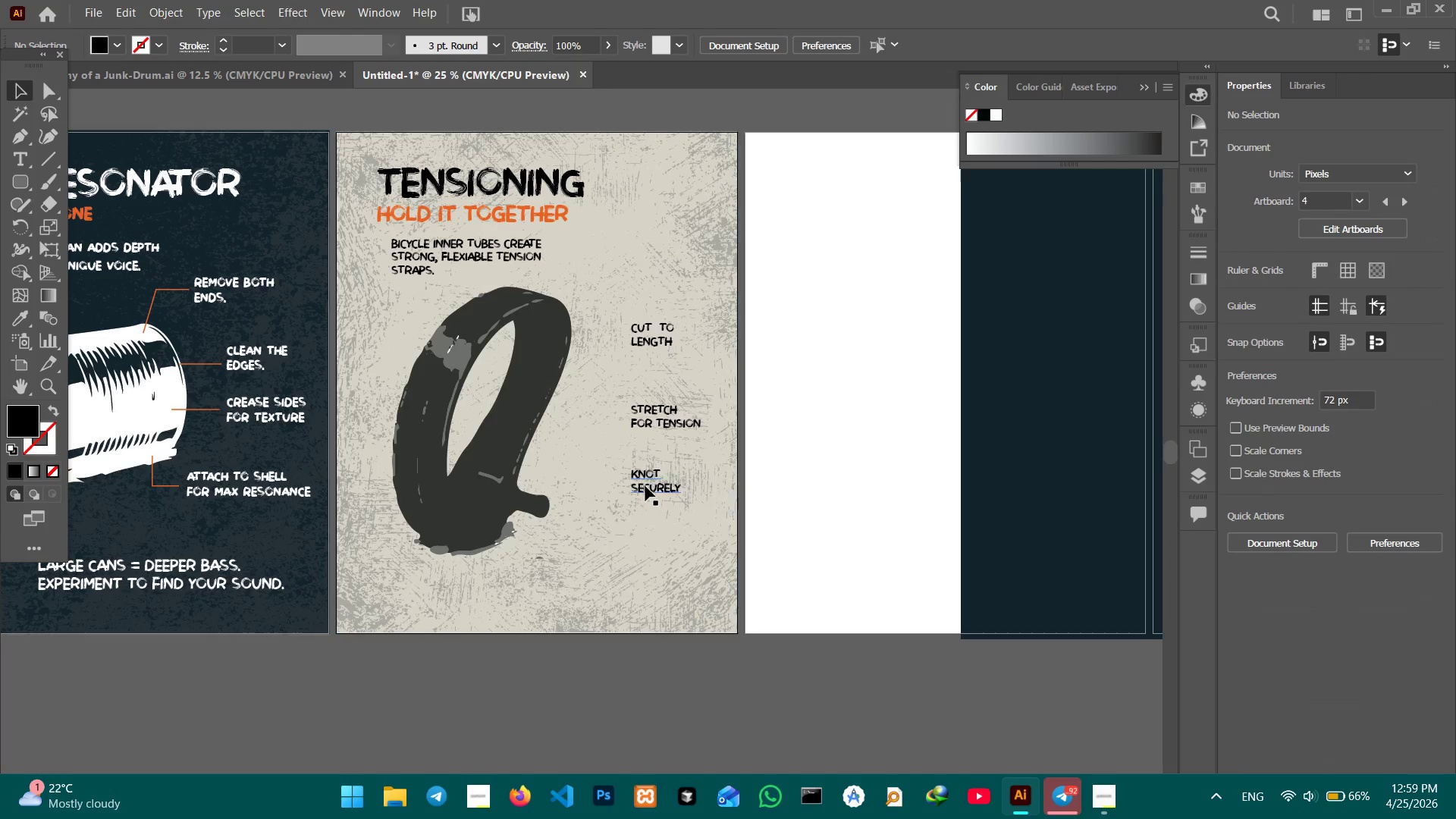 
left_click_drag(start_coordinate=[645, 486], to_coordinate=[645, 496])
 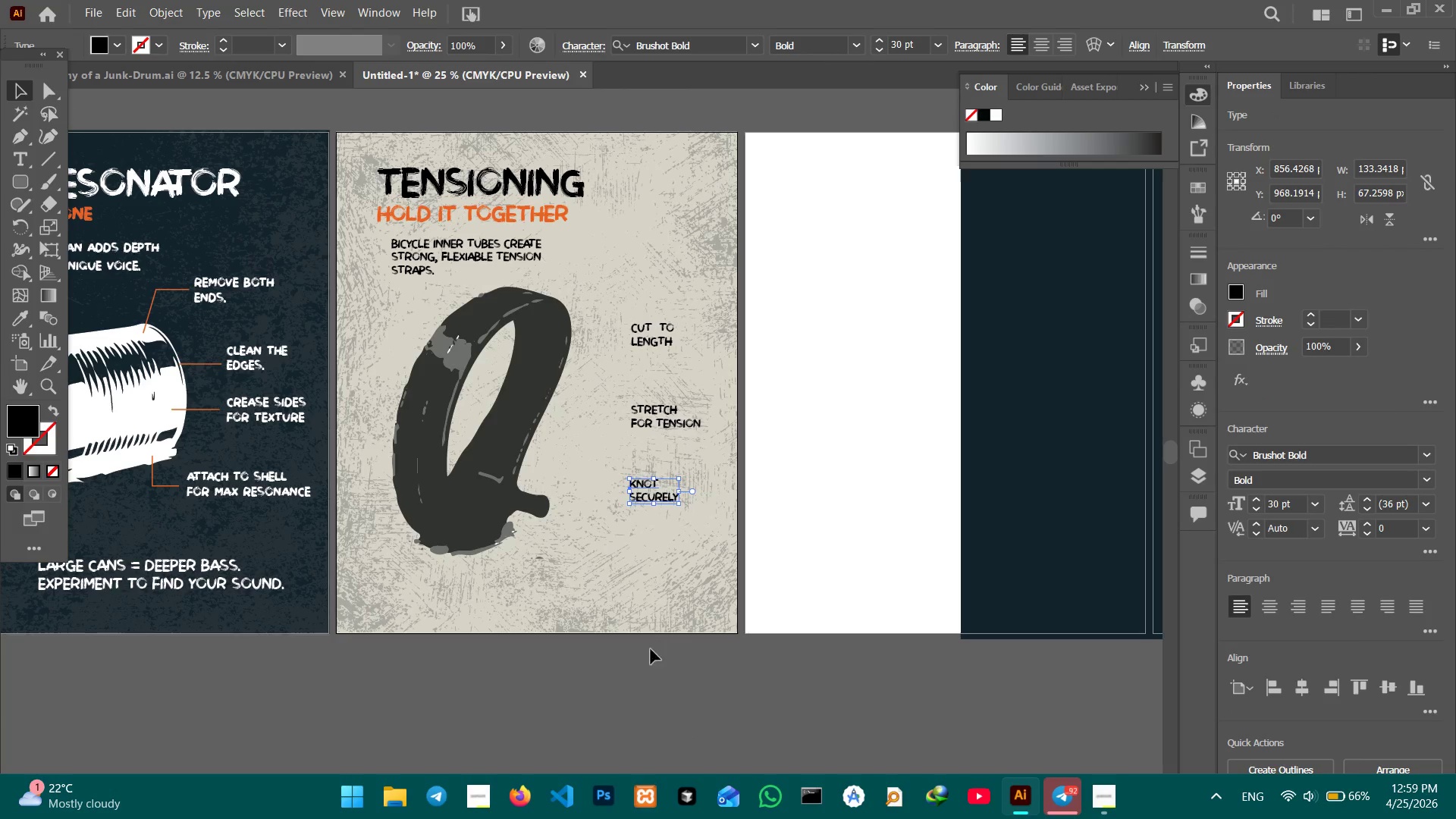 
left_click([642, 656])
 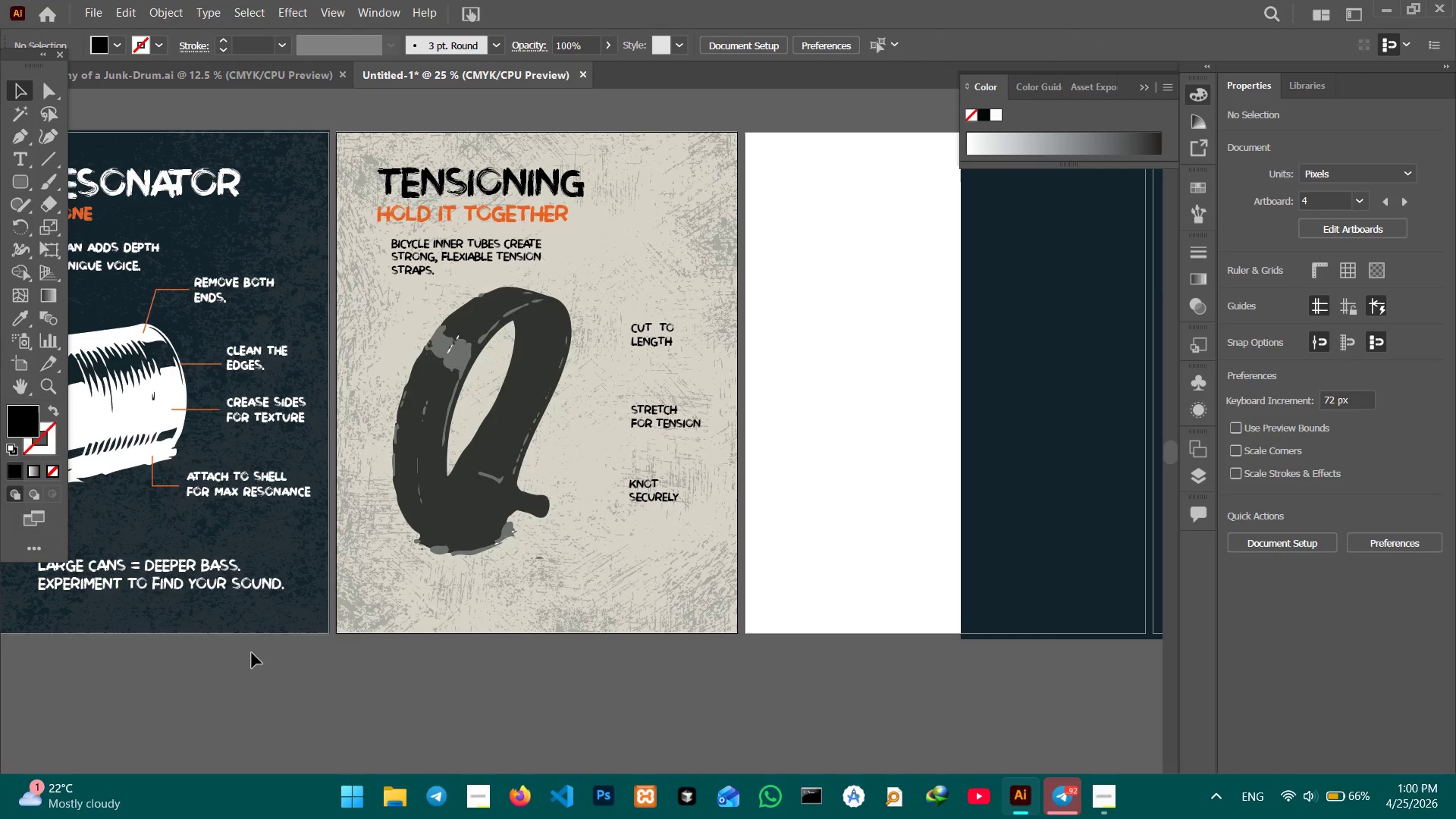 
hold_key(key=Space, duration=1.11)
 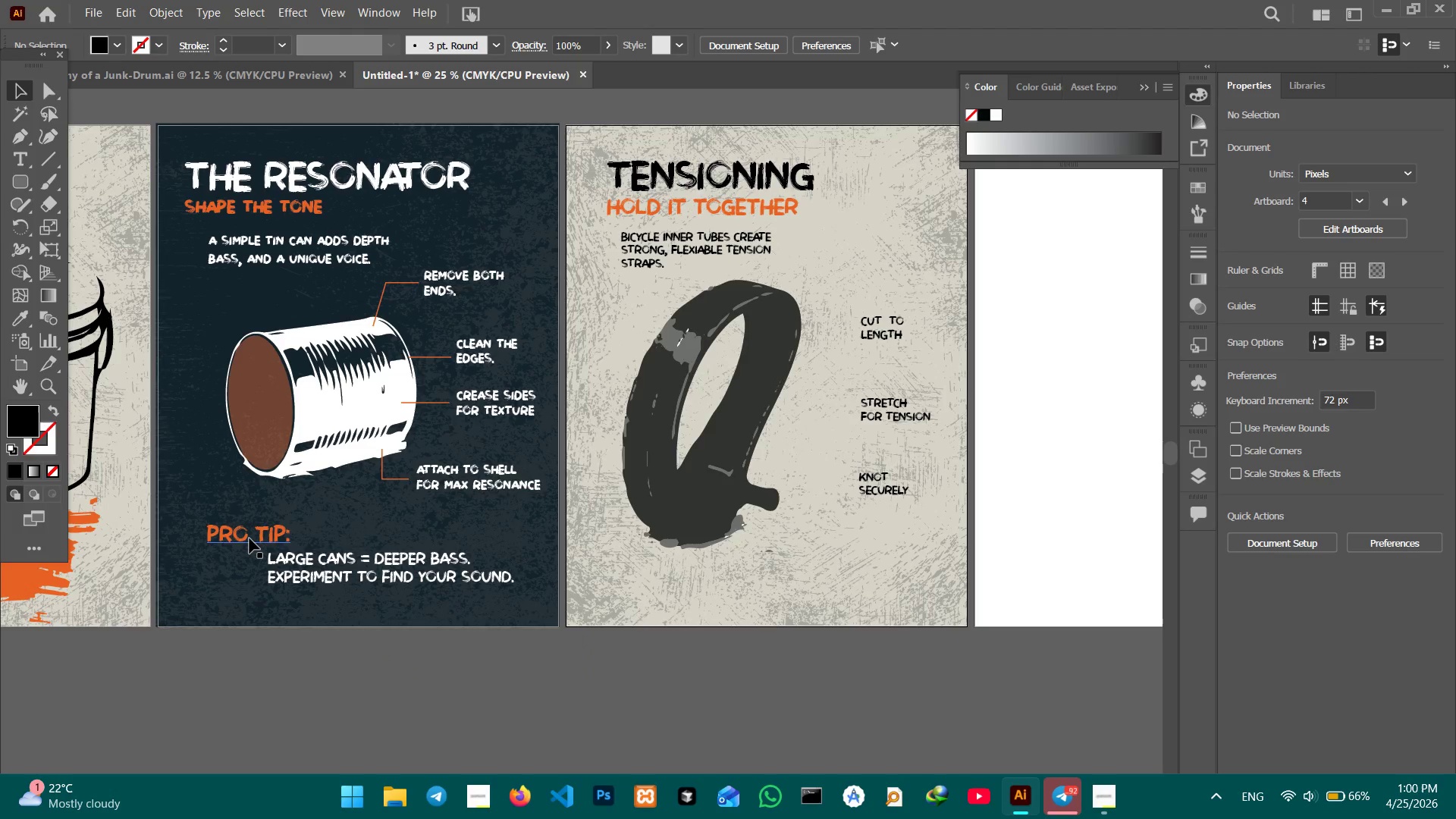 
left_click_drag(start_coordinate=[241, 652], to_coordinate=[471, 645])
 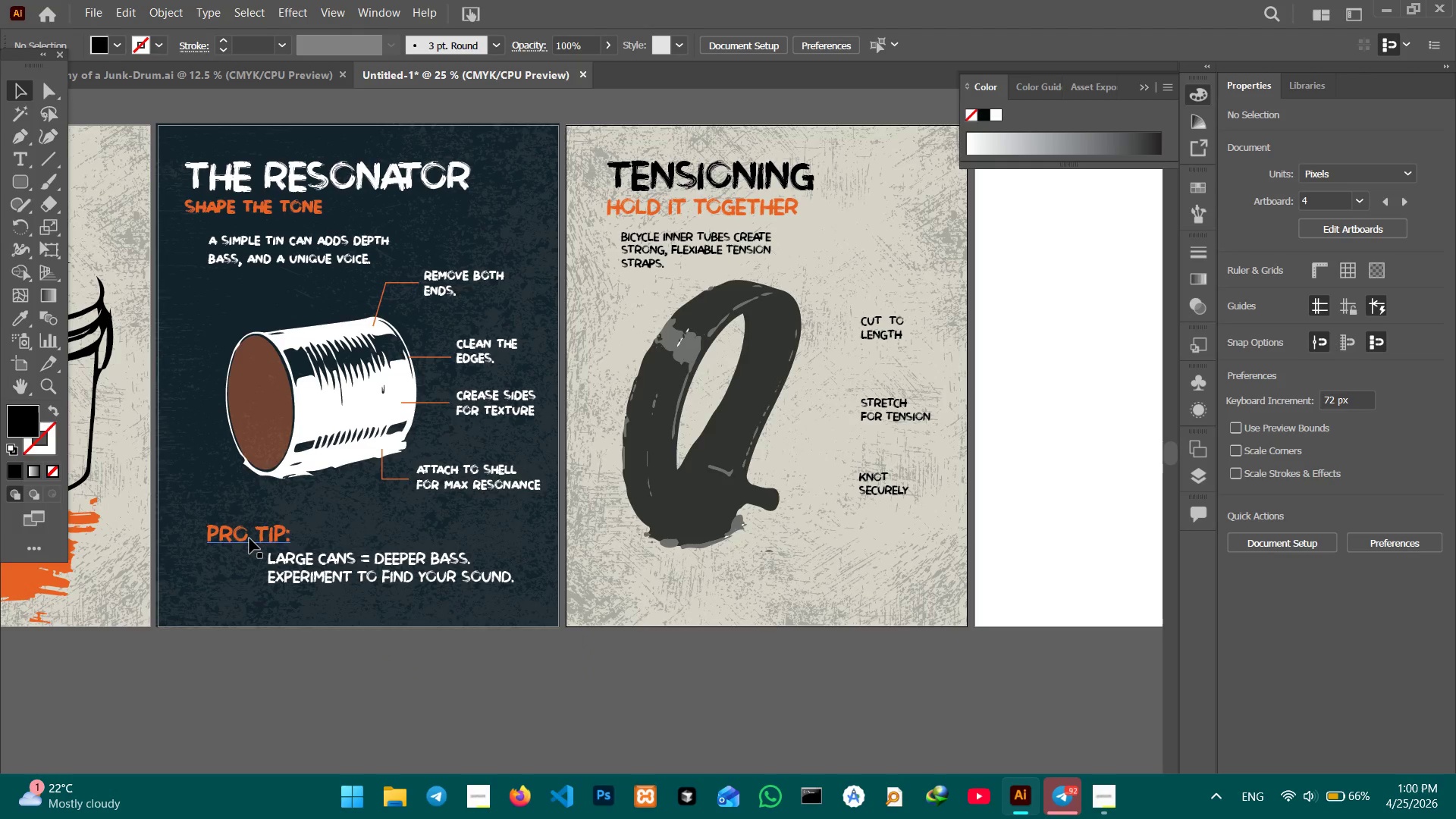 
left_click([249, 538])
 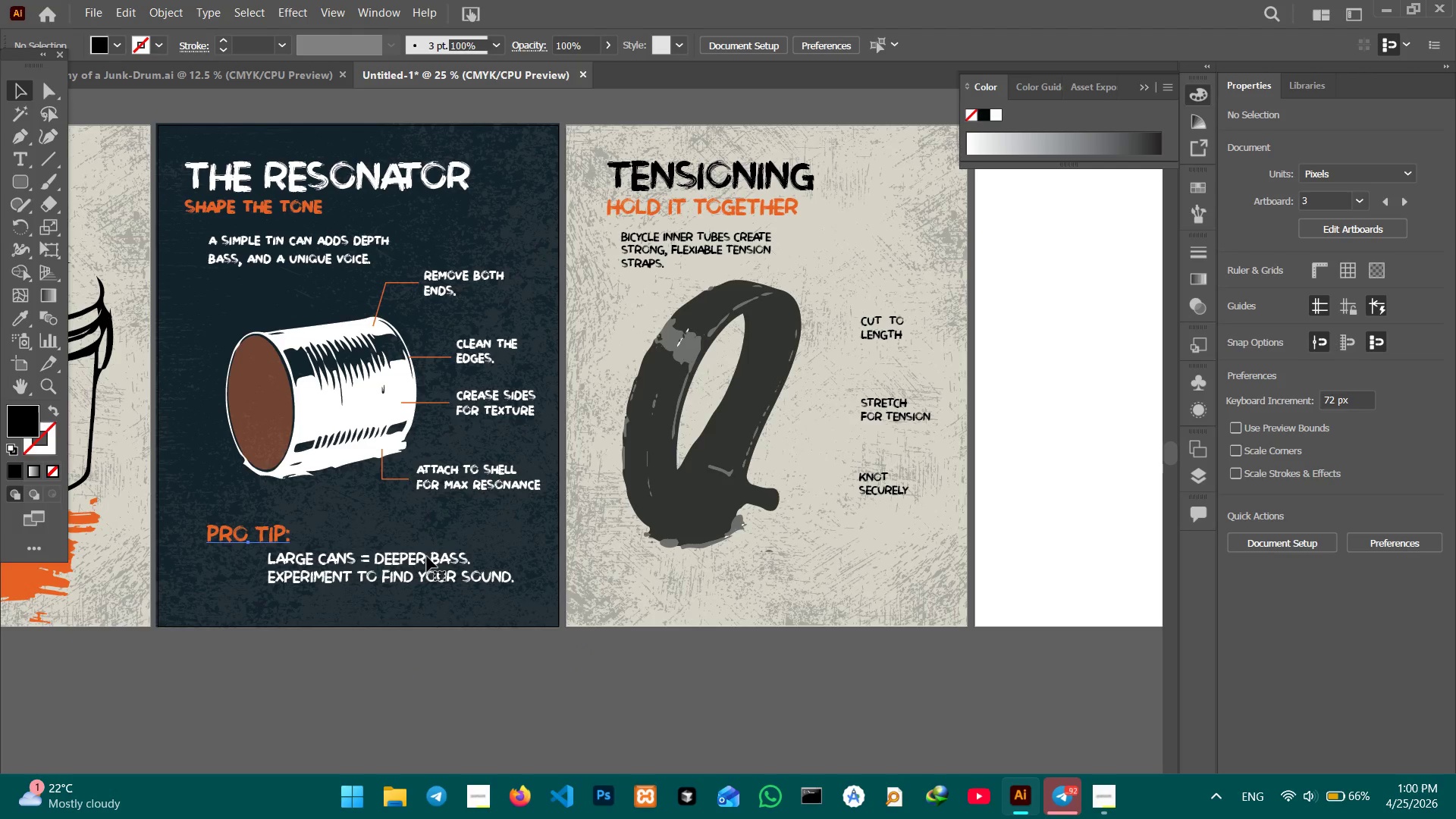 
hold_key(key=ShiftLeft, duration=1.22)
left_click([394, 564])
 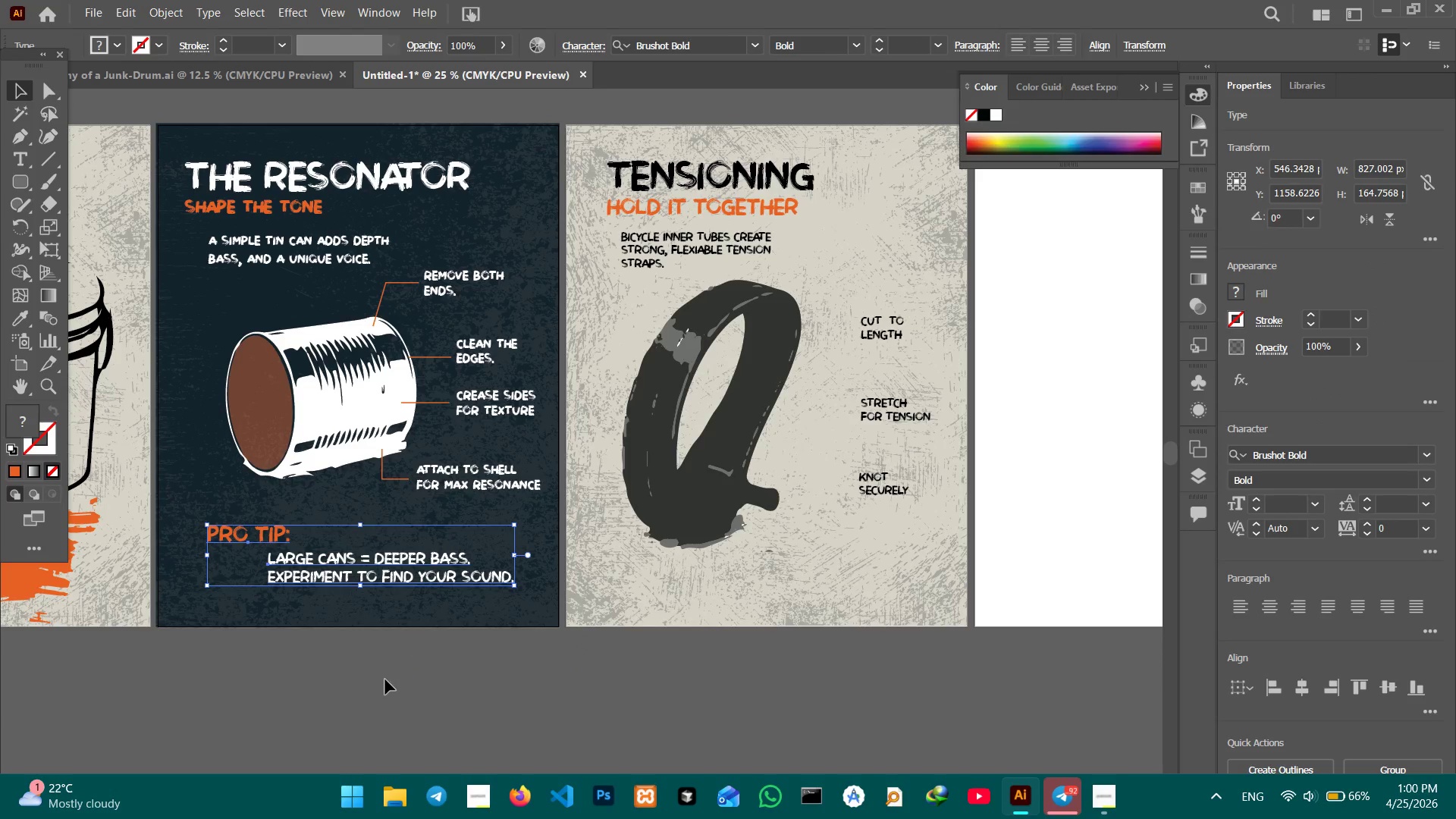 
hold_key(key=Space, duration=1.5)
 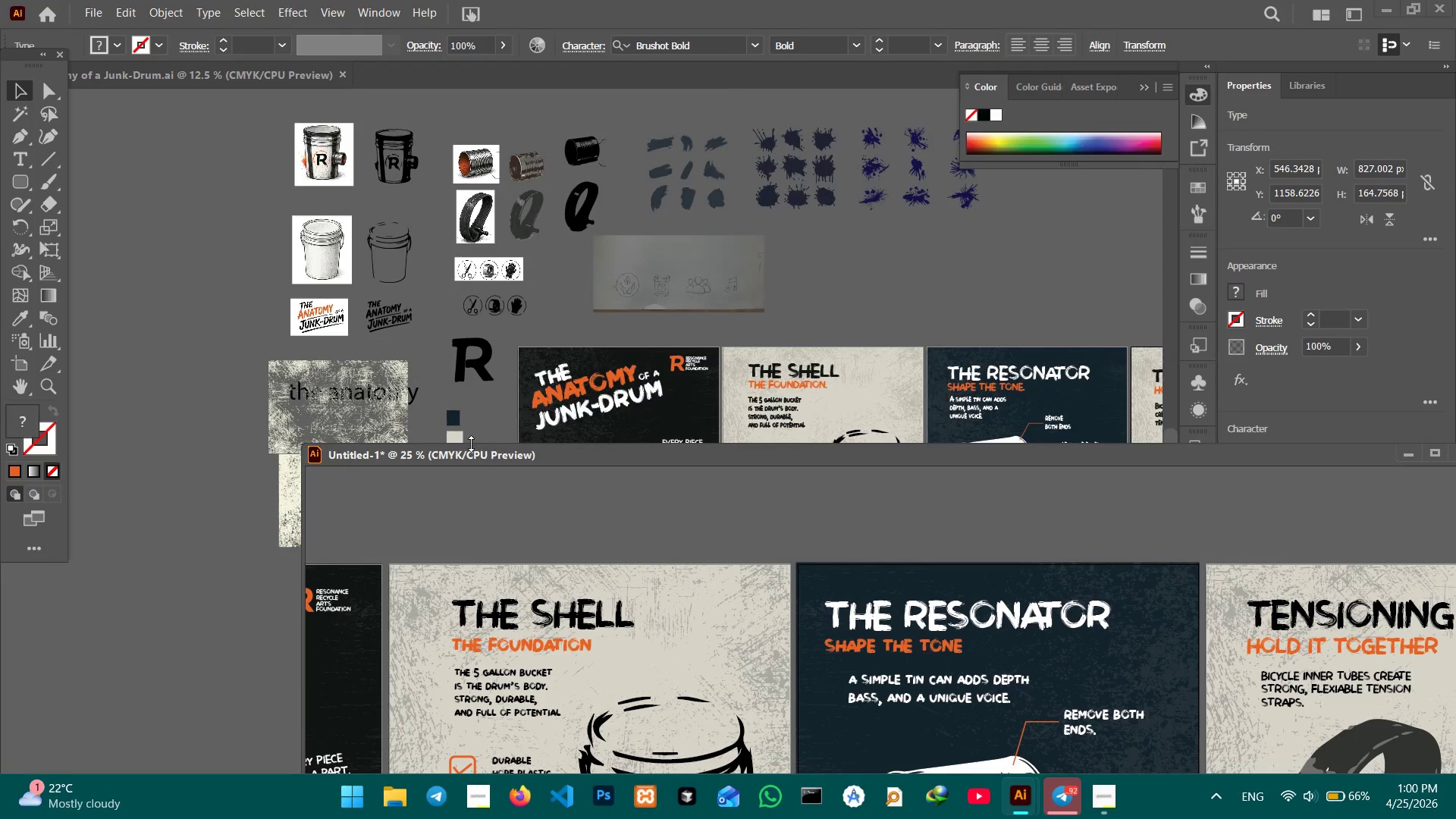 
left_click_drag(start_coordinate=[337, 675], to_coordinate=[673, 736])
 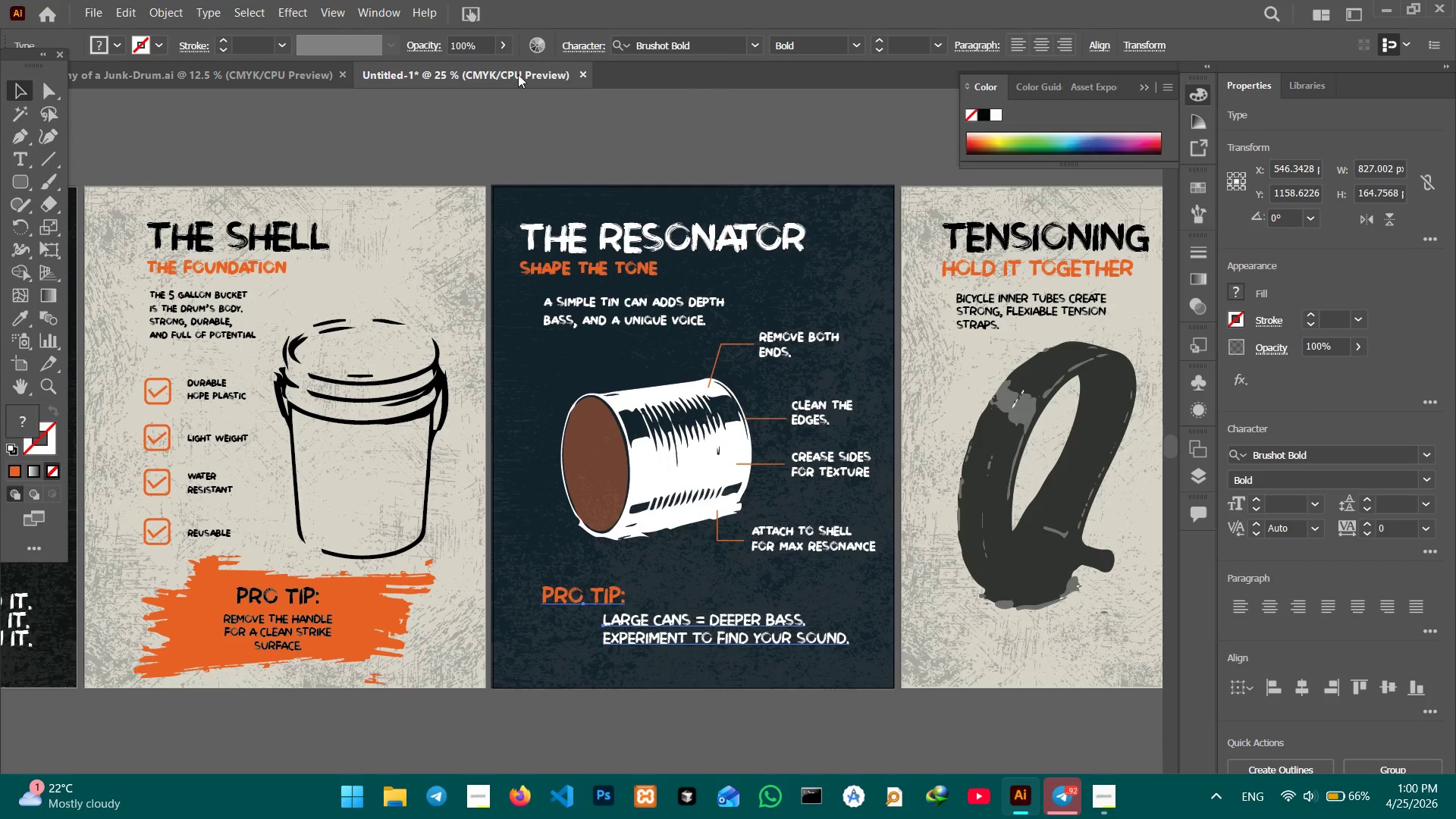 
left_click_drag(start_coordinate=[518, 73], to_coordinate=[469, 449])
 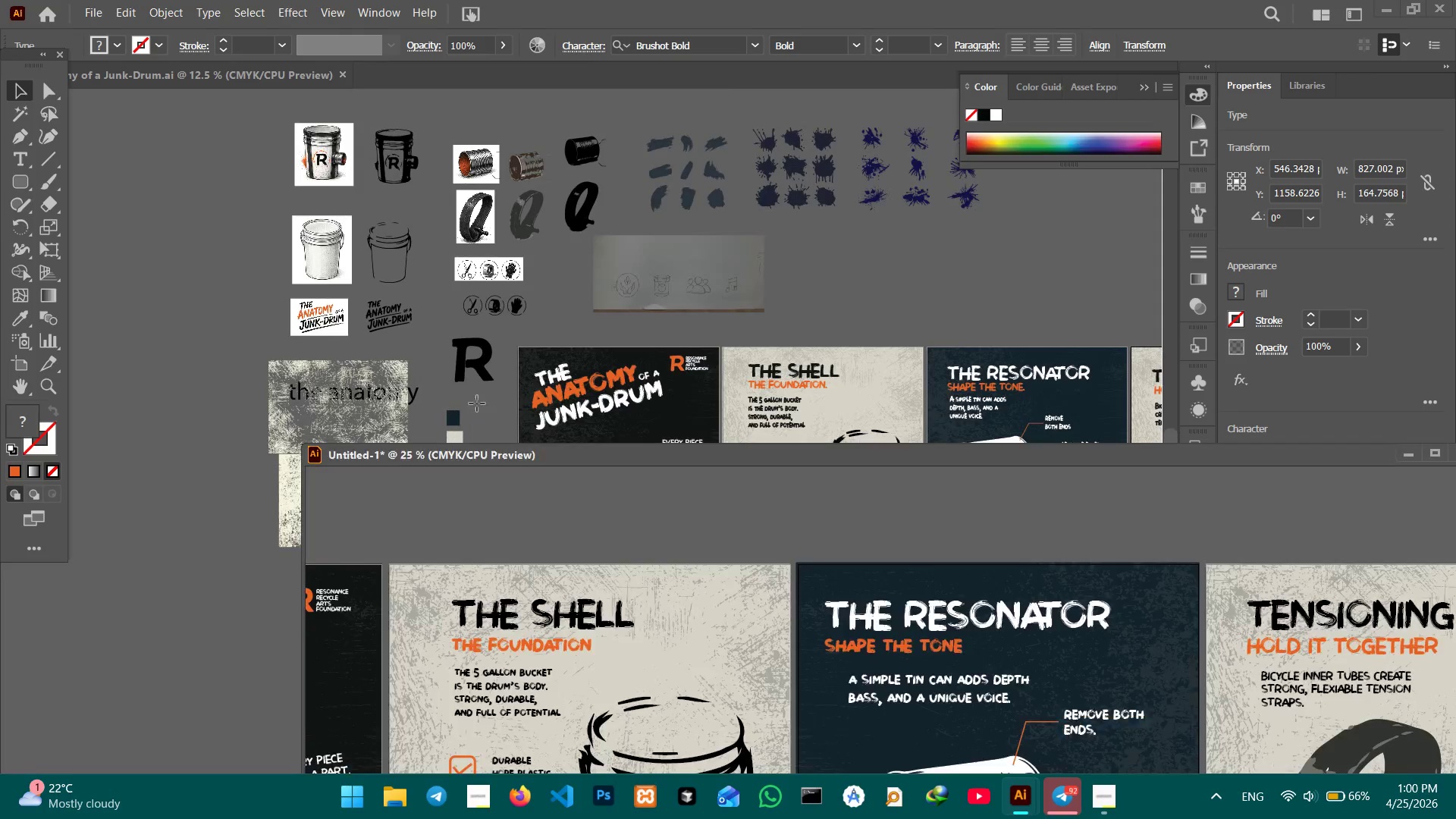 
hold_key(key=Space, duration=0.62)
 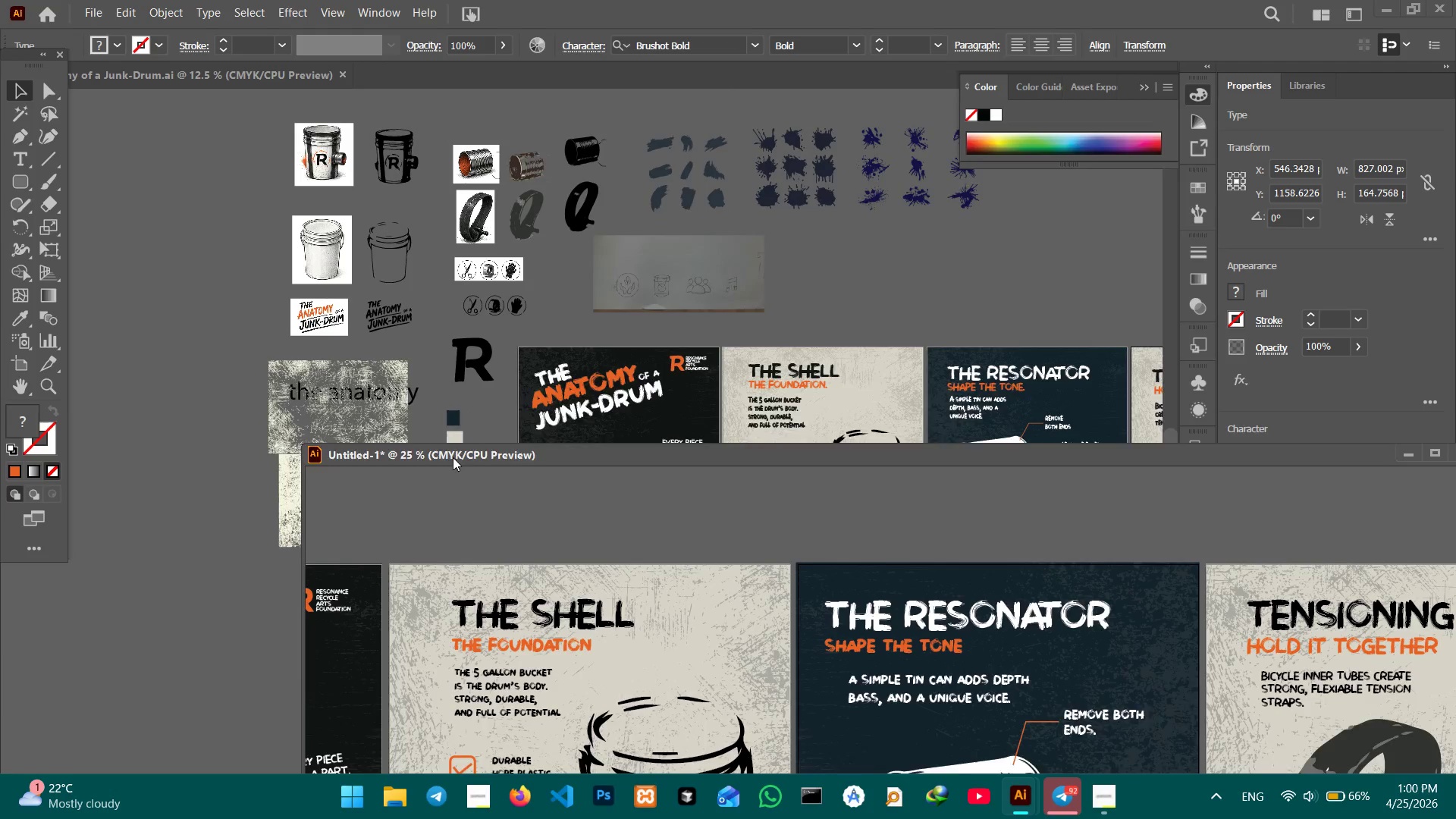 
left_click_drag(start_coordinate=[452, 457], to_coordinate=[366, 84])
 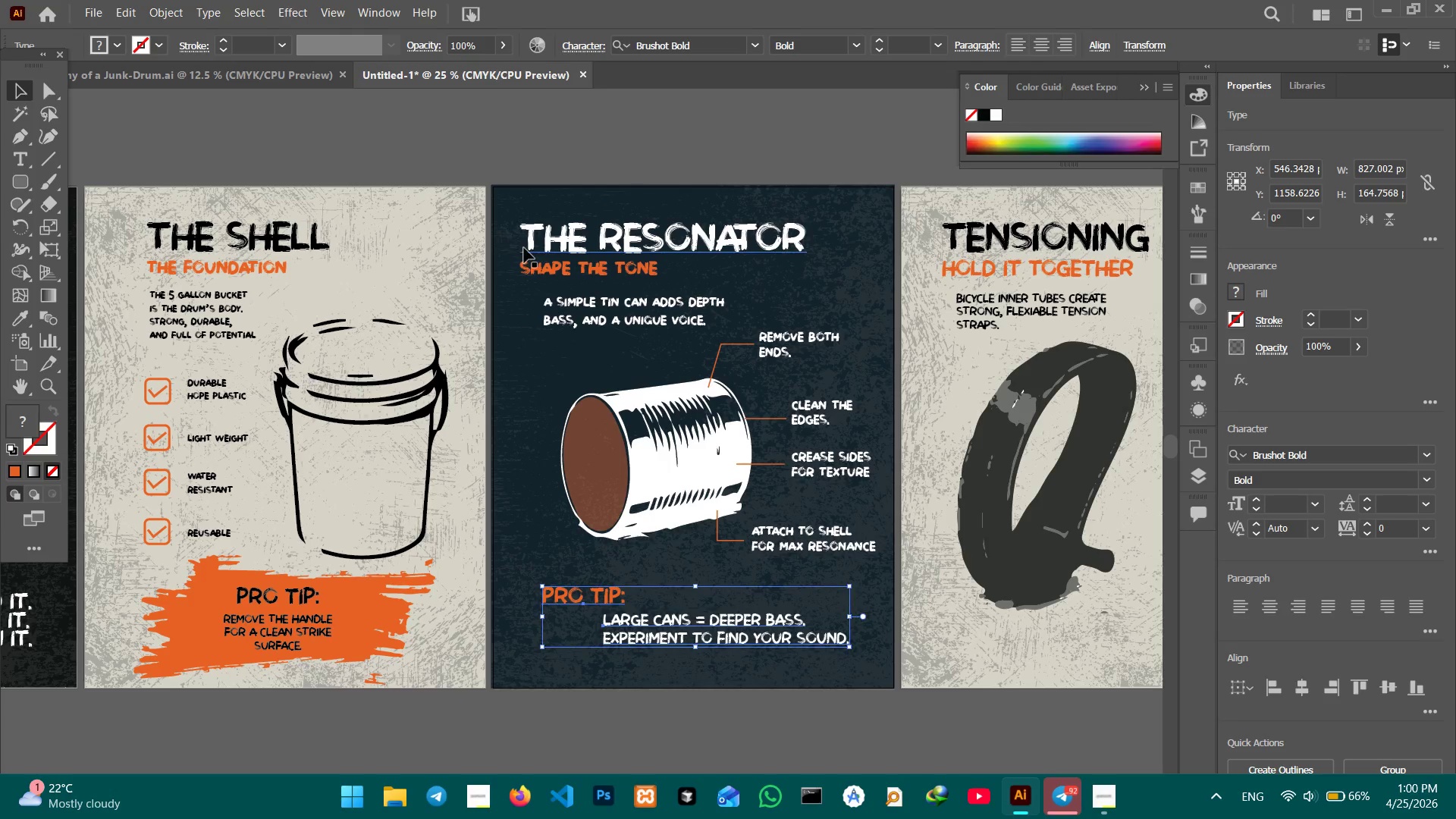 
key(Control+Minus)
 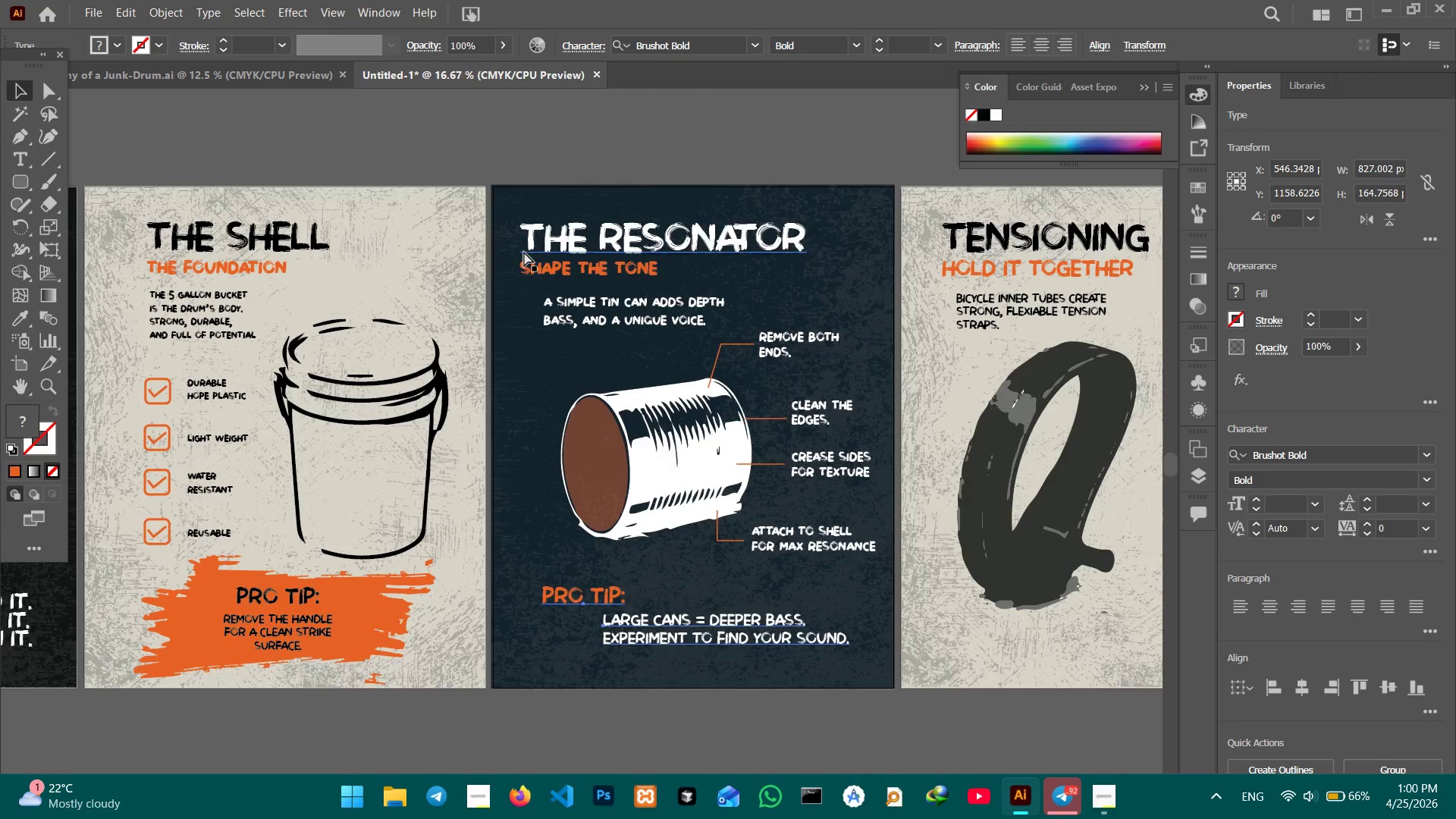 
key(Control+Minus)
 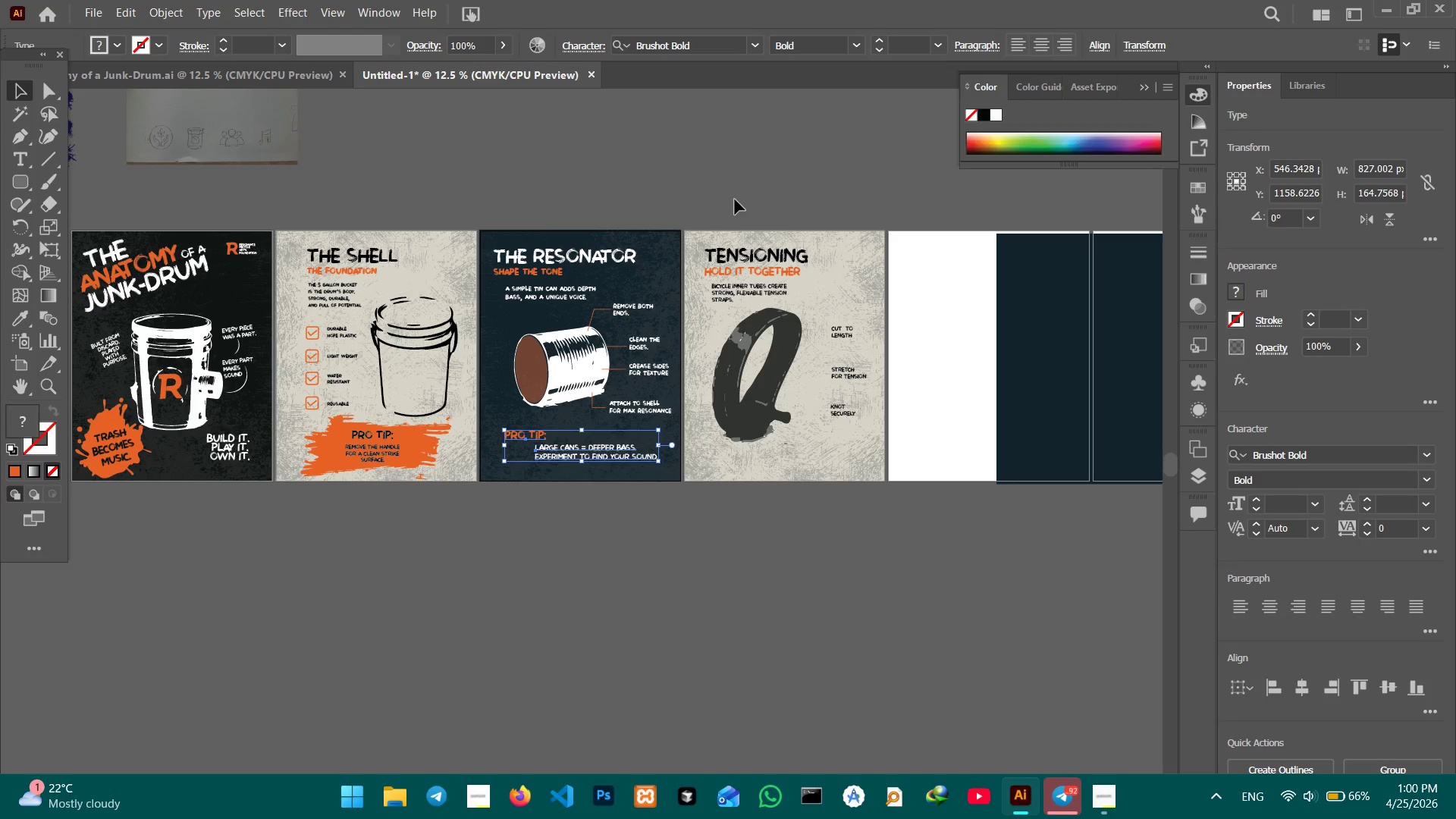 
hold_key(key=Space, duration=1.51)
 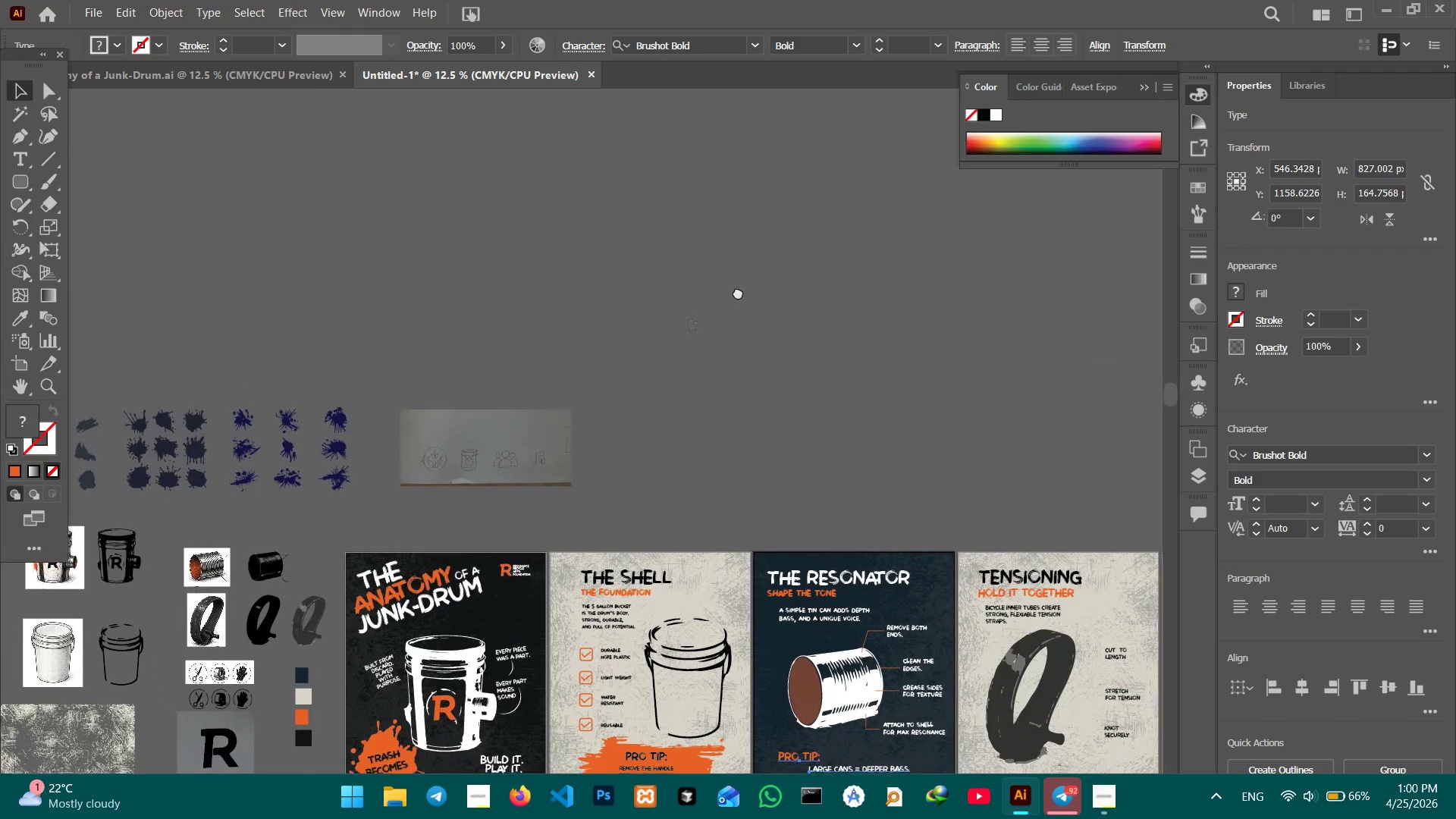 
left_click_drag(start_coordinate=[629, 168], to_coordinate=[645, 408])
 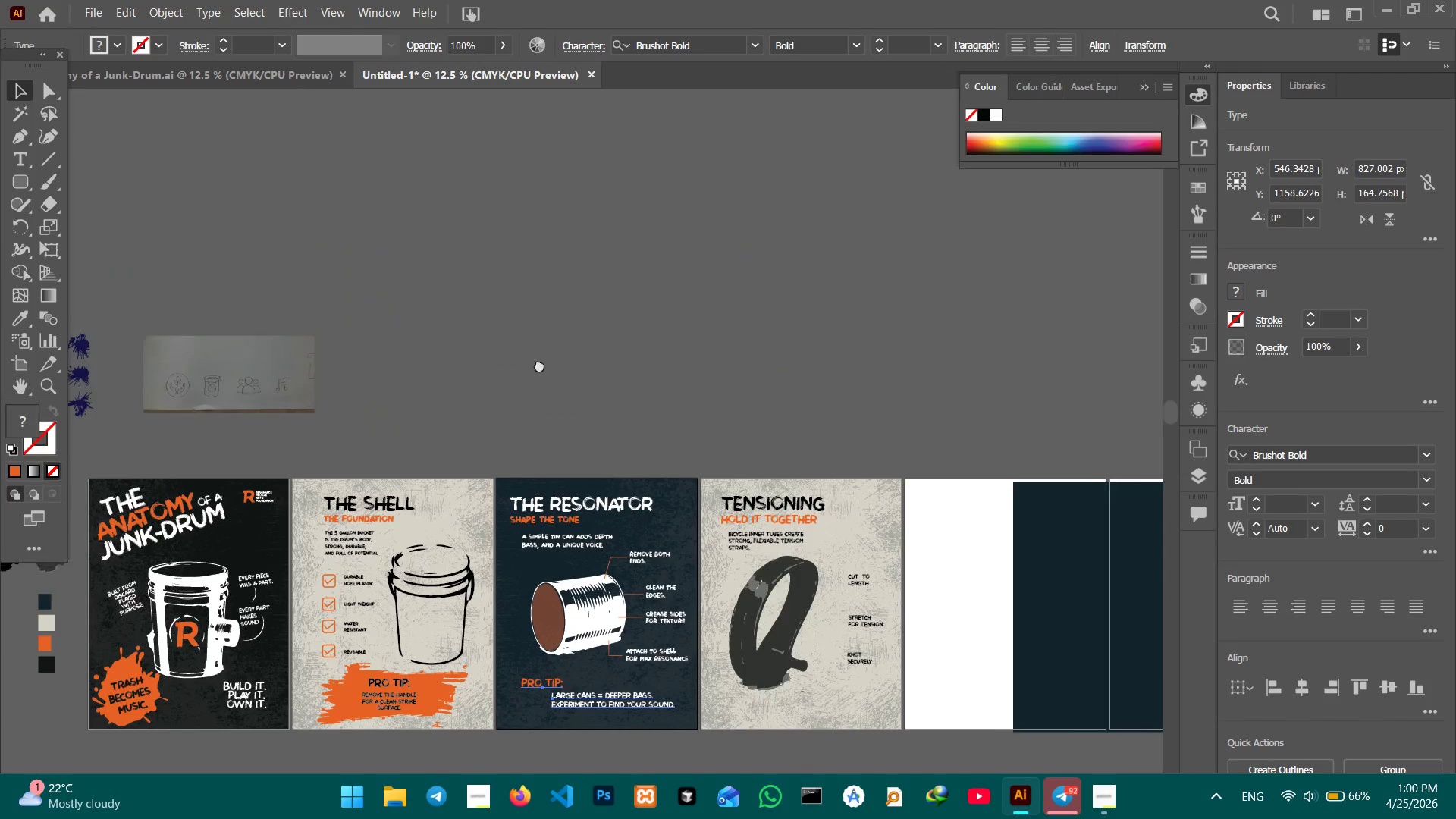 
left_click_drag(start_coordinate=[507, 218], to_coordinate=[801, 267])
 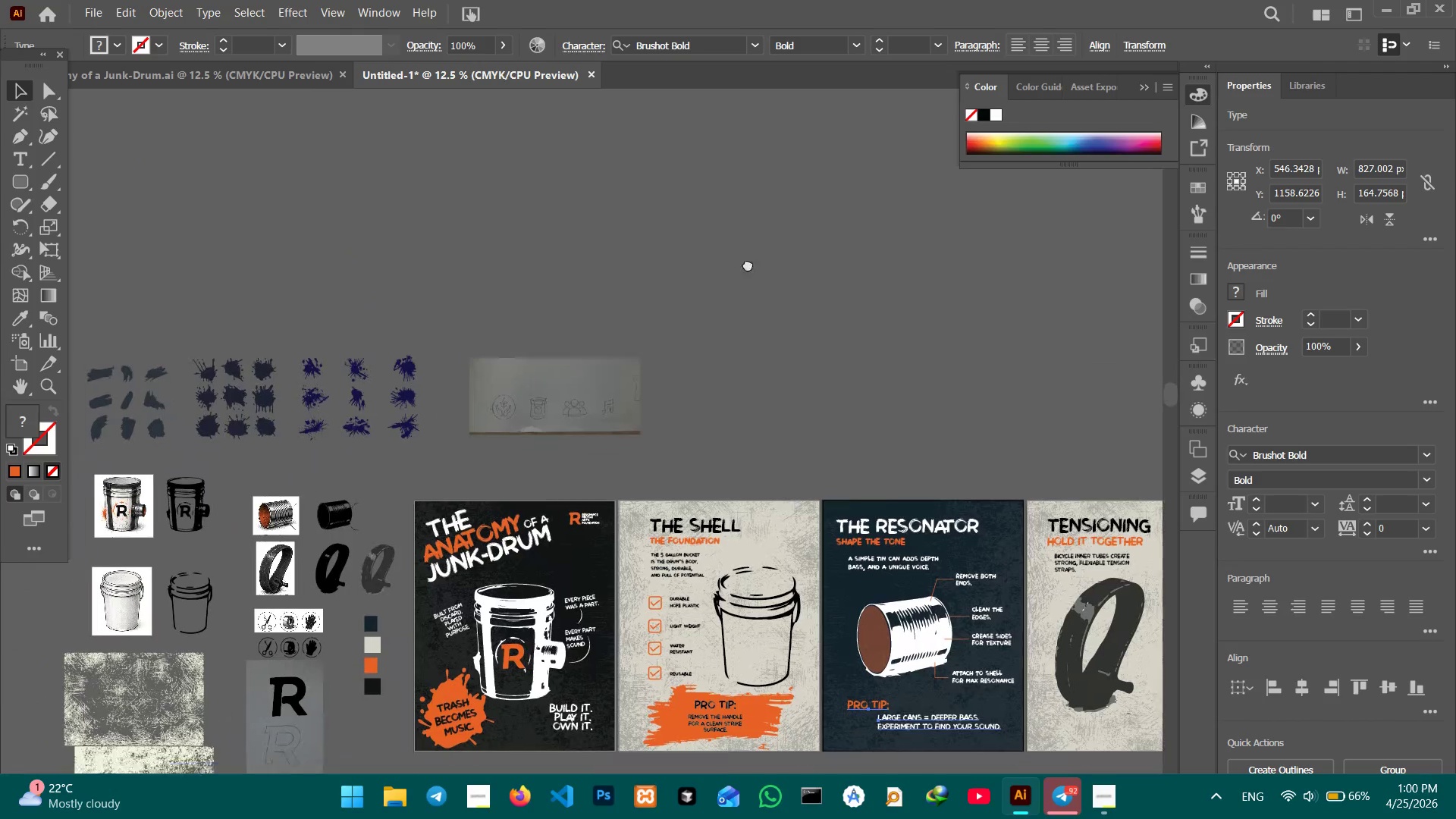 
hold_key(key=Space, duration=1.33)
 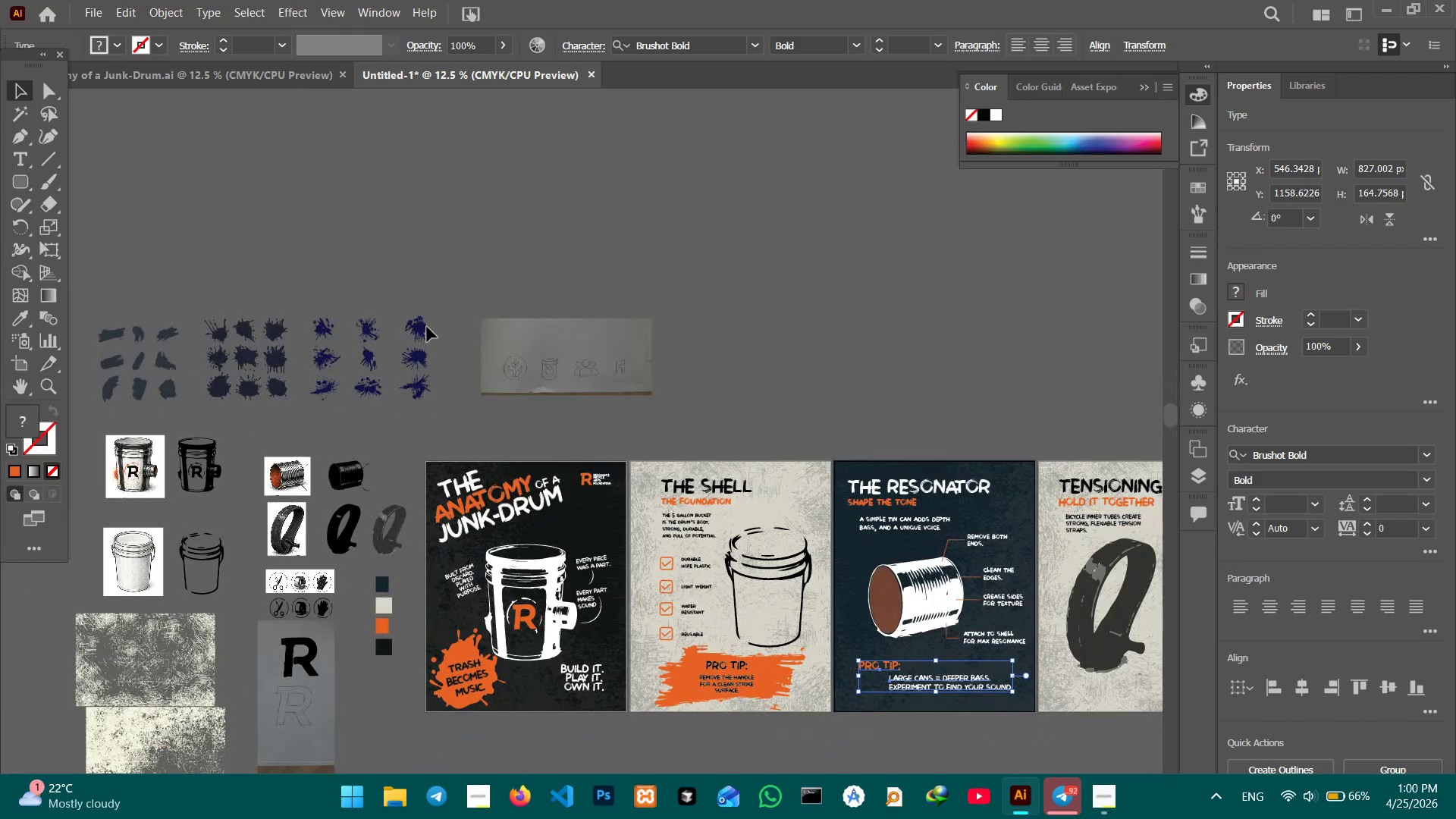 
left_click_drag(start_coordinate=[670, 344], to_coordinate=[751, 249])
 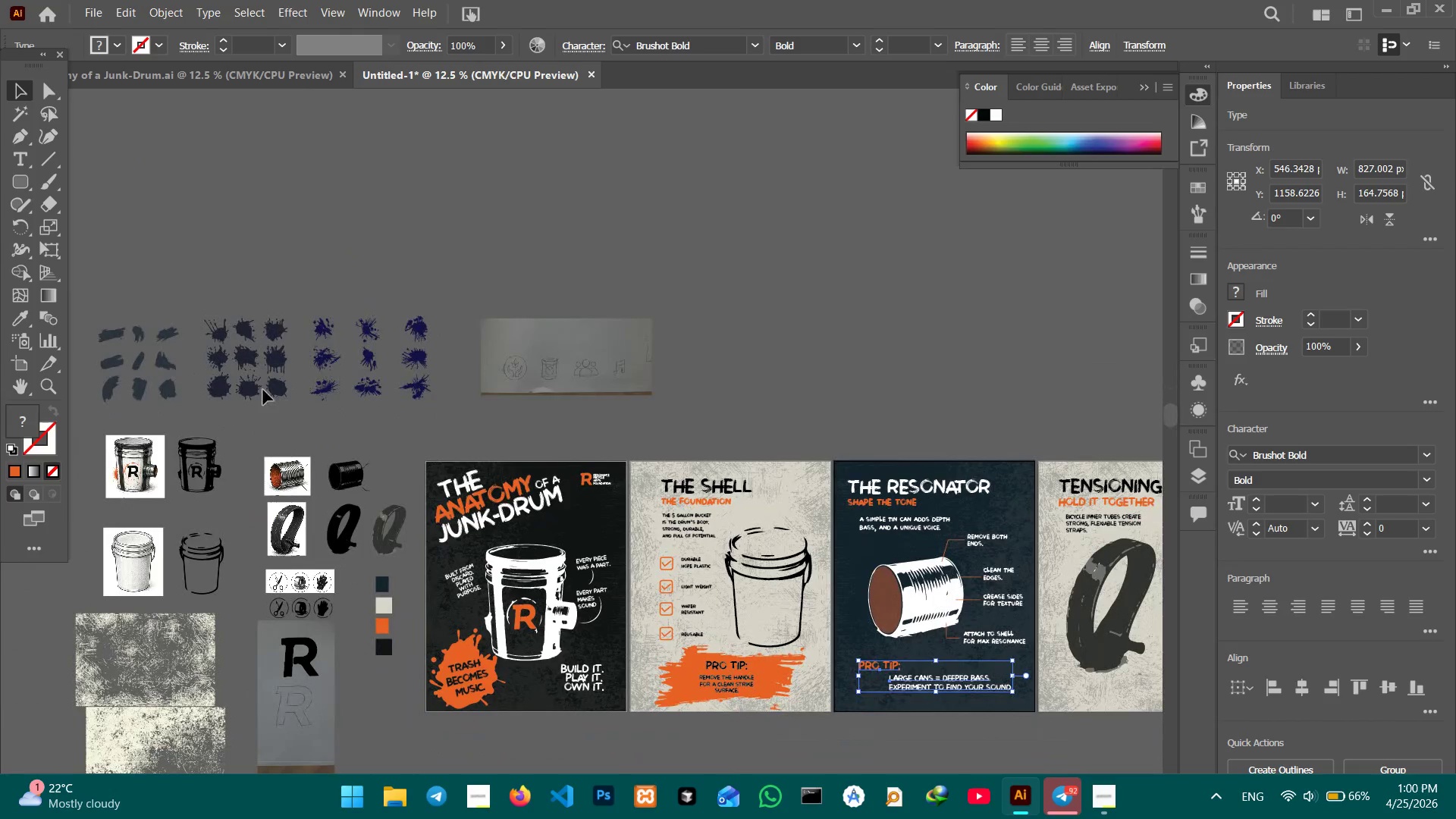 
left_click([263, 390])
 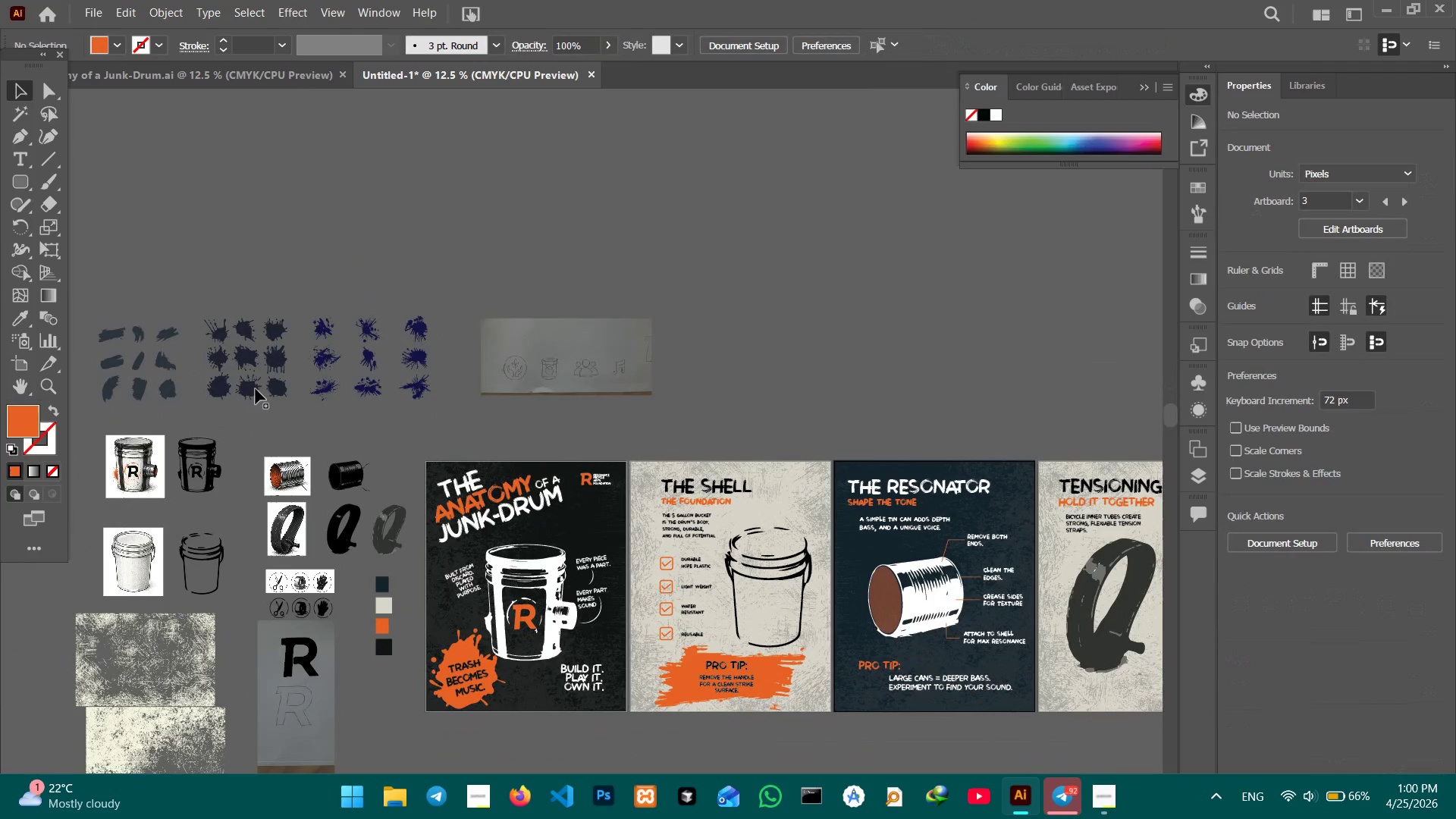 
double_click([256, 389])
 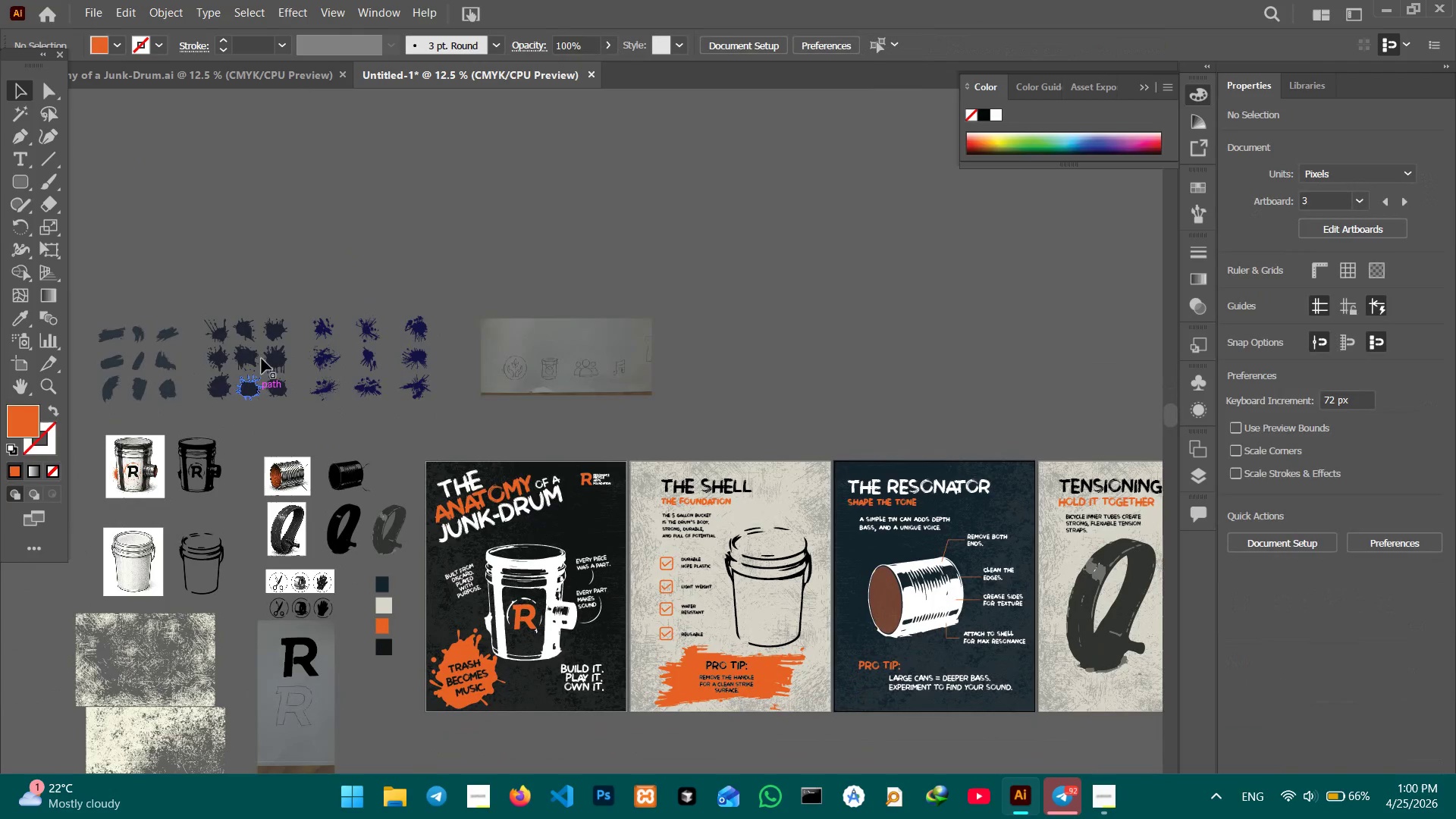 
key(Control+Equal)
 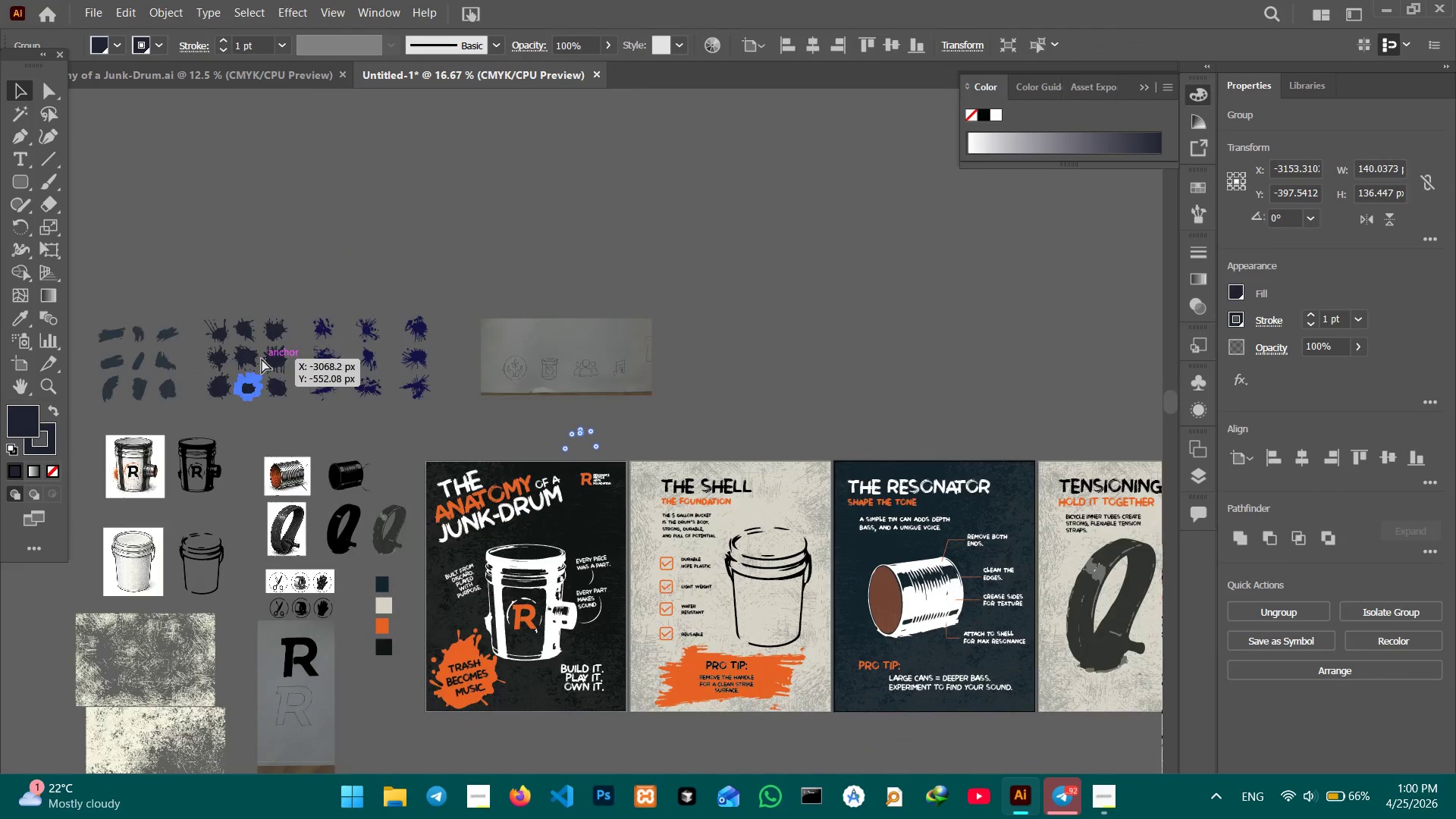 
key(Control+Equal)
 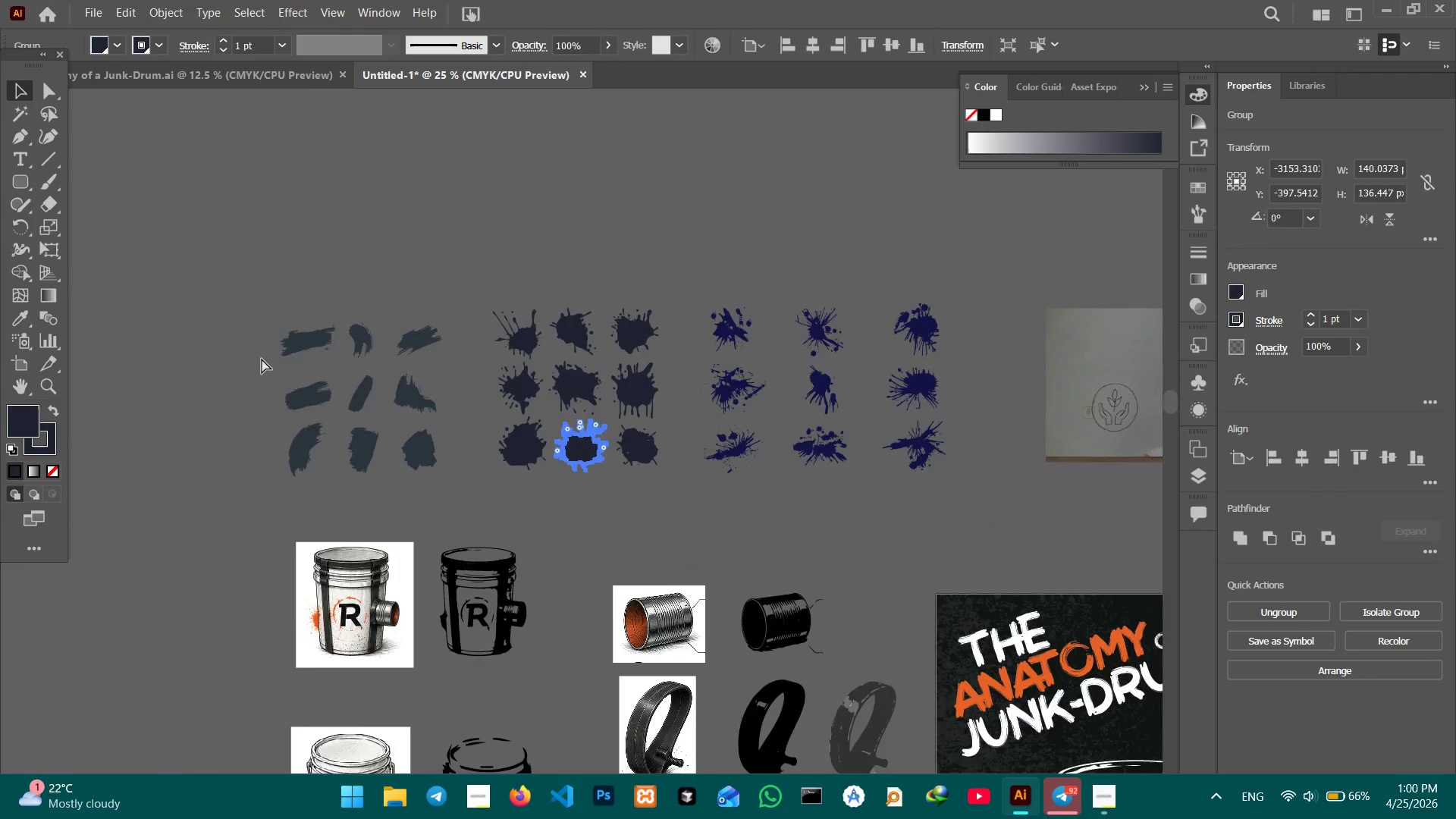 
key(Control+Equal)
 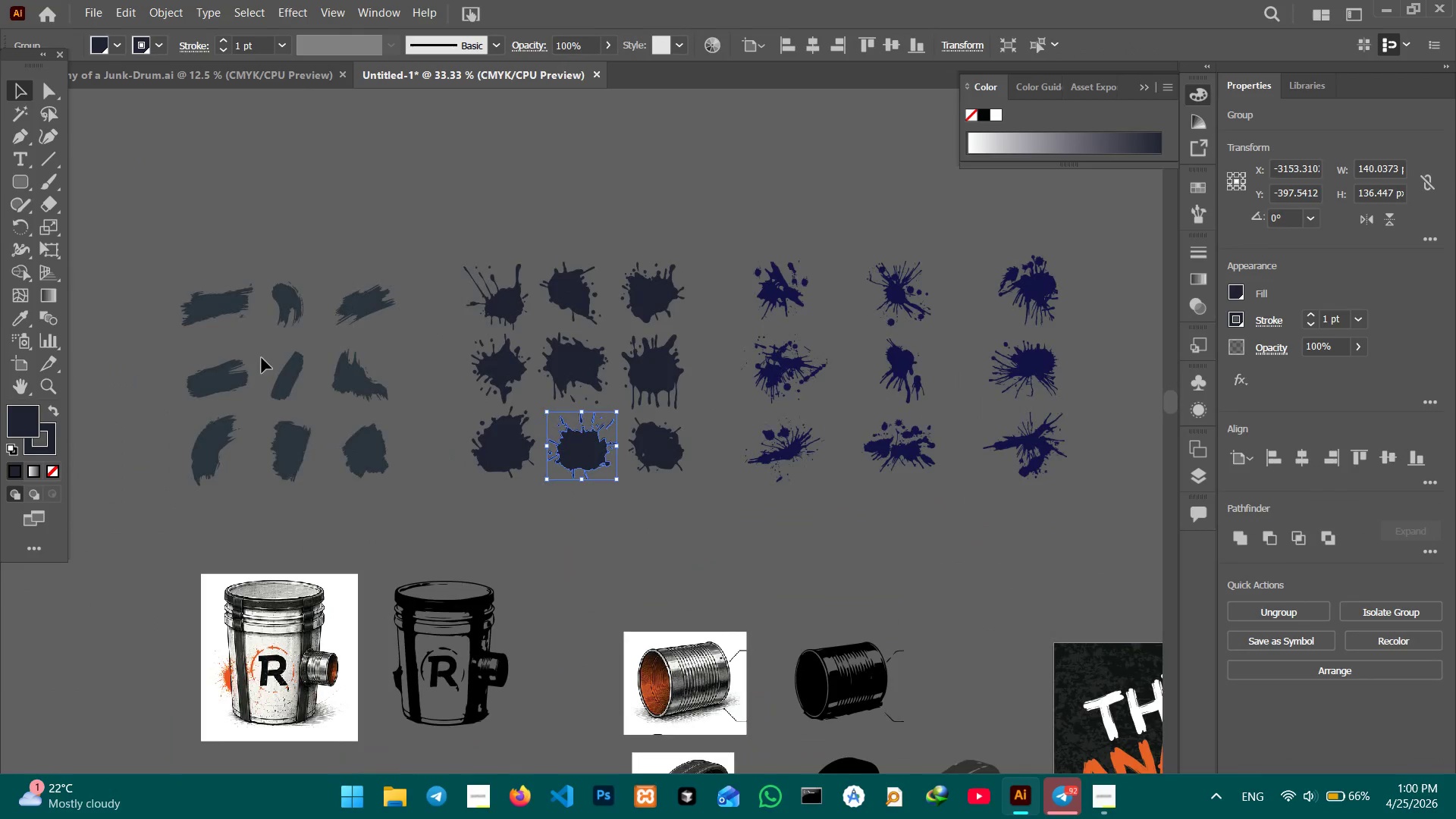 
hold_key(key=Space, duration=0.89)
 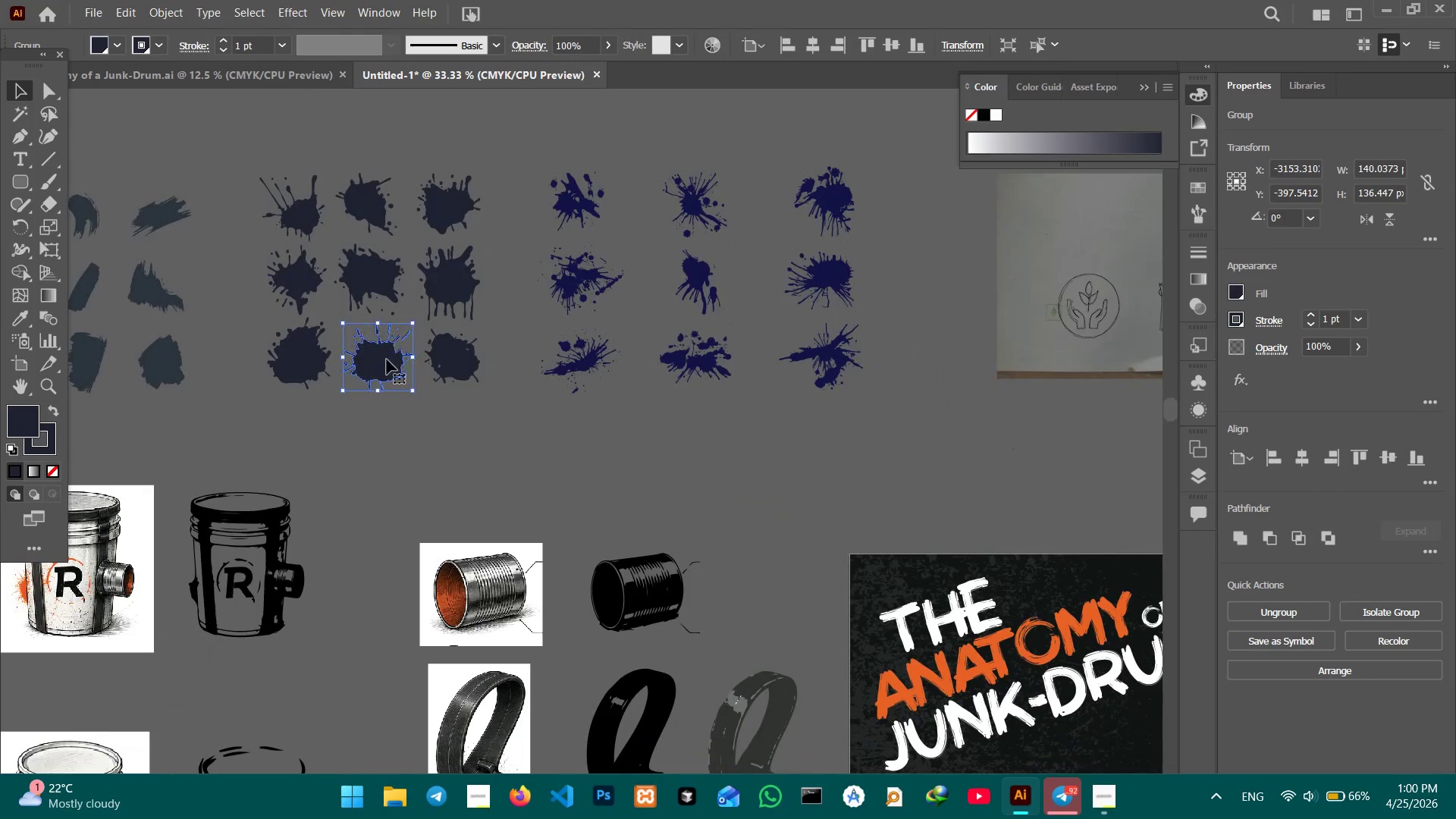 
left_click_drag(start_coordinate=[583, 501], to_coordinate=[379, 413])
 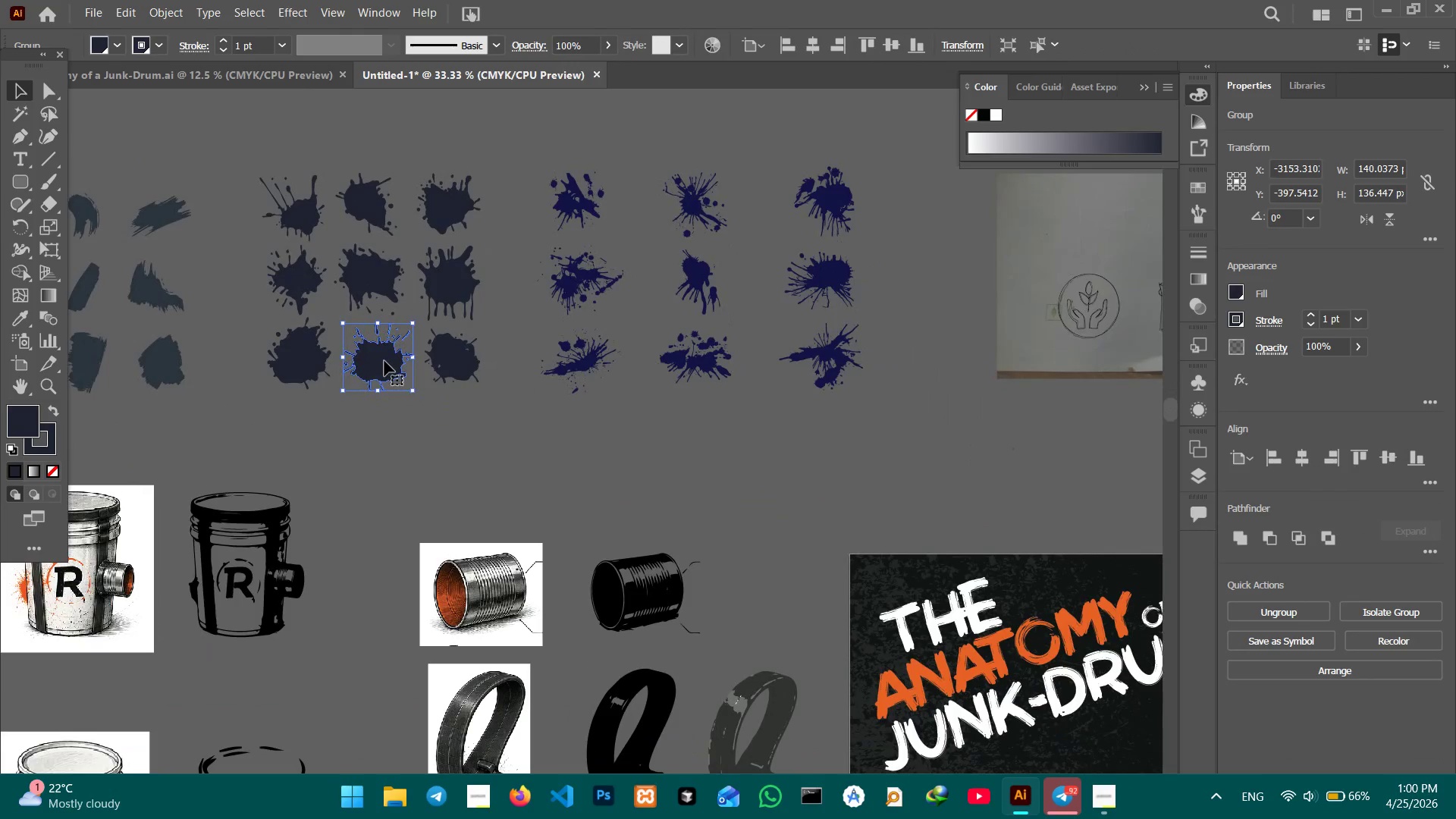 
key(Control+C)
 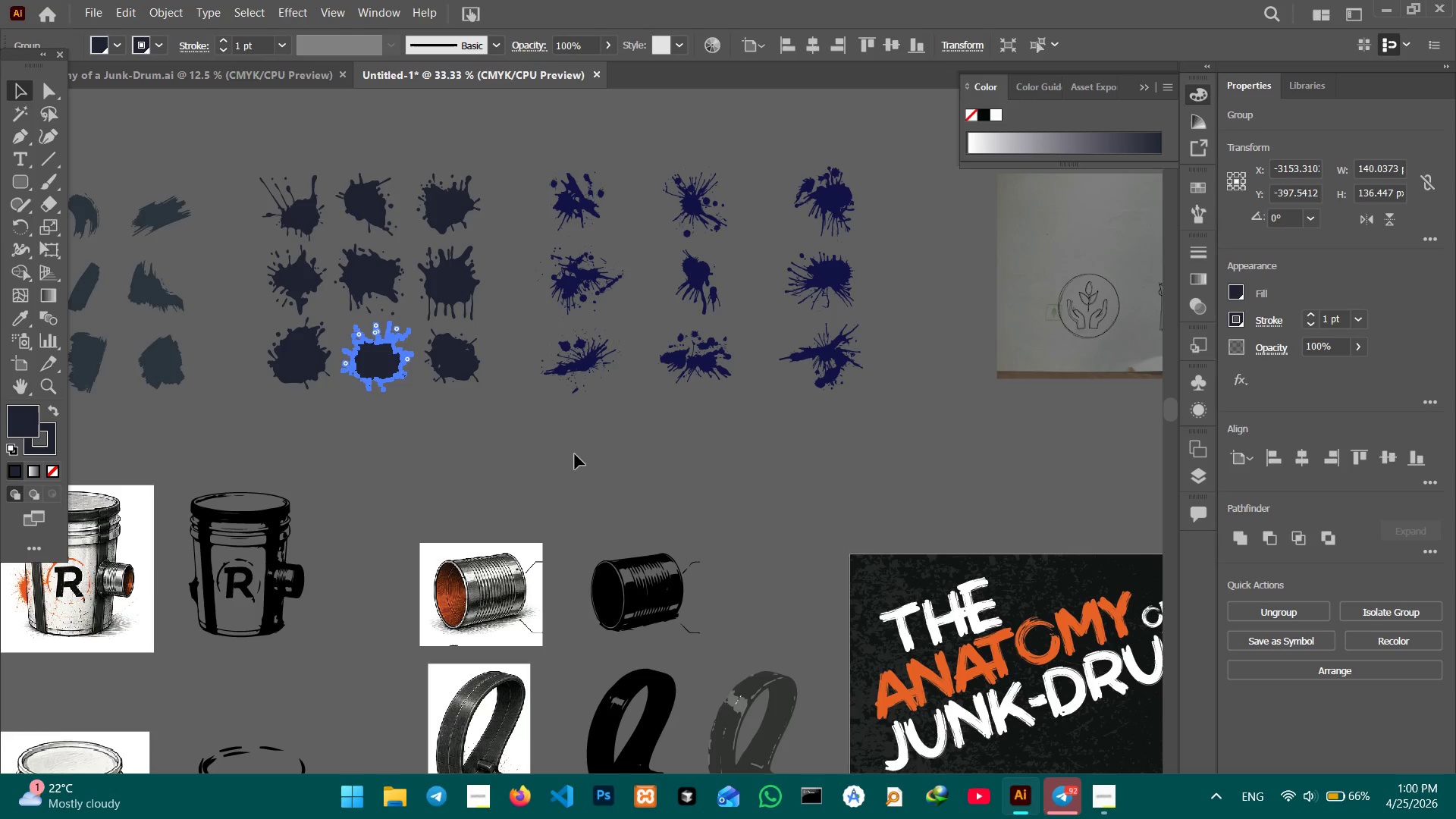 
hold_key(key=Space, duration=1.51)
 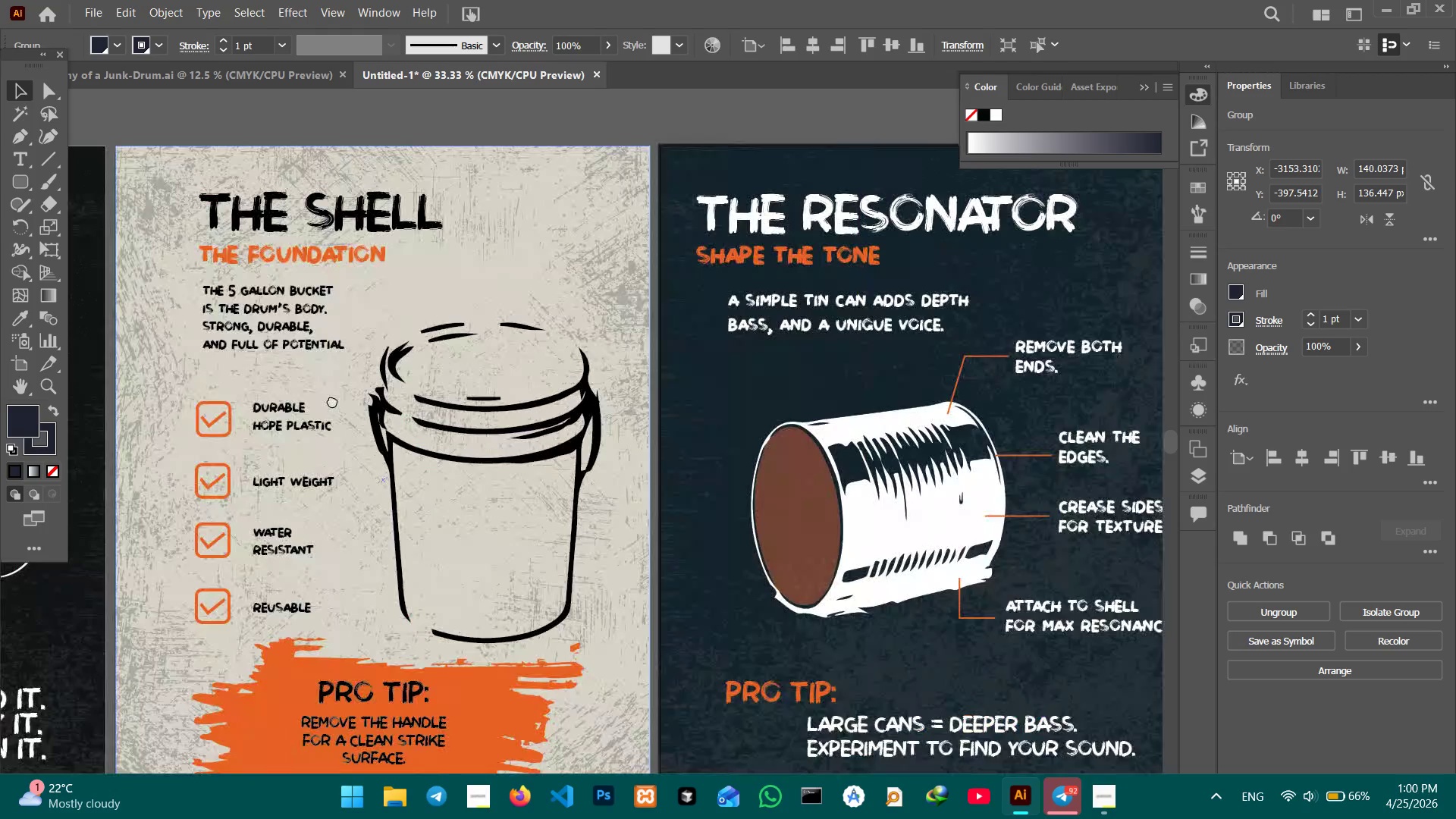 
left_click_drag(start_coordinate=[892, 532], to_coordinate=[357, 494])
 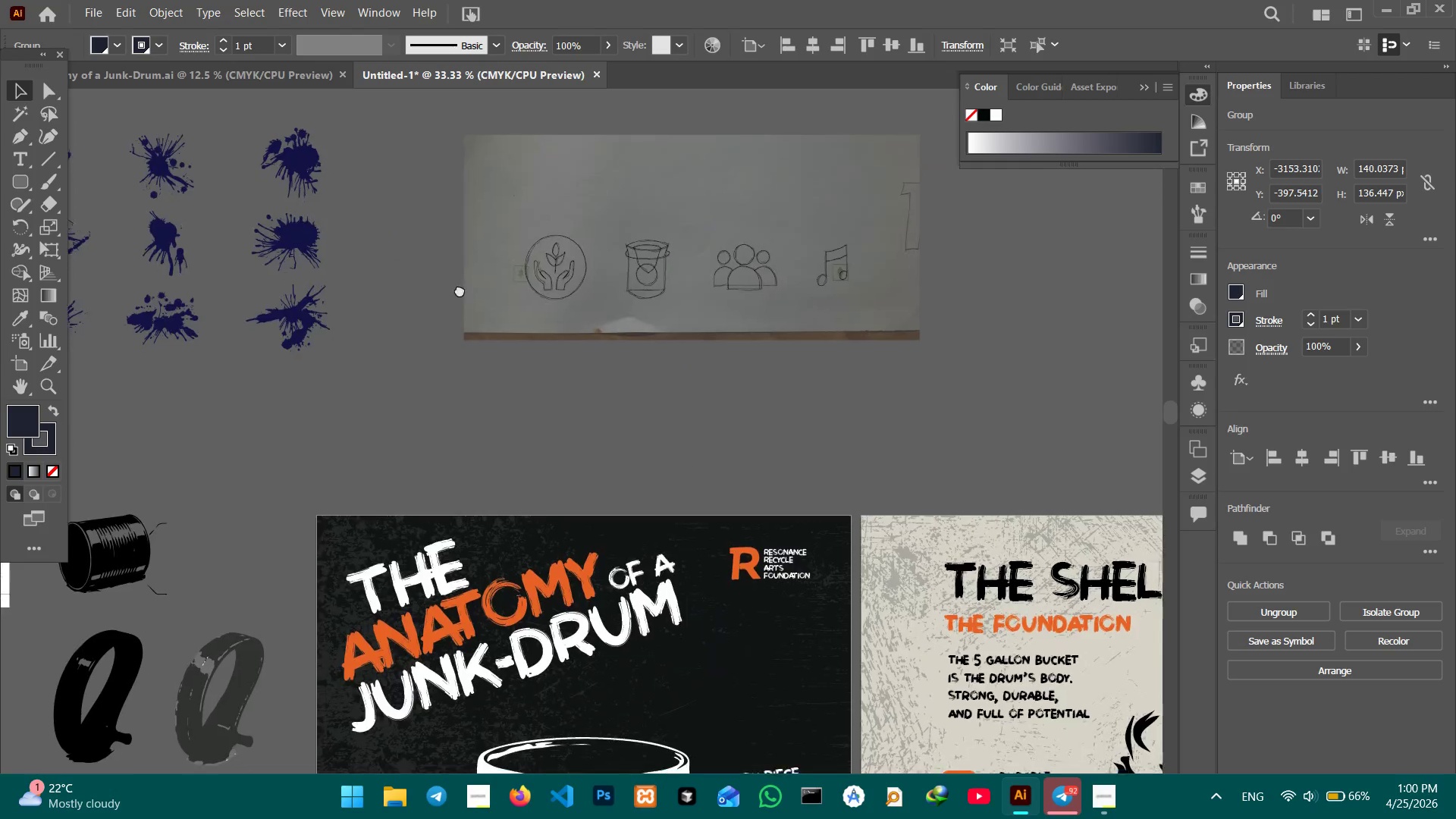 
left_click_drag(start_coordinate=[724, 518], to_coordinate=[392, 243])
 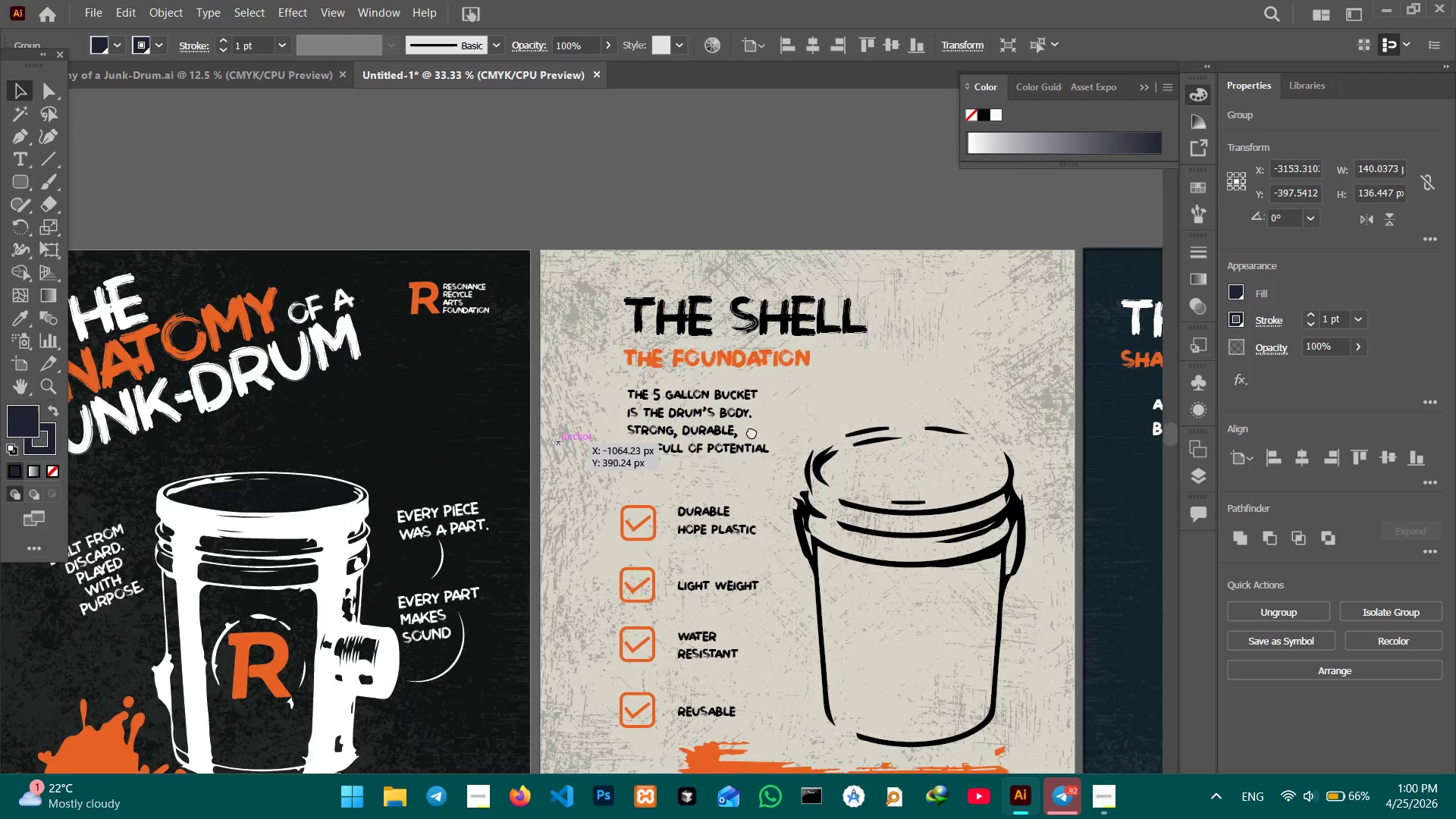 
left_click_drag(start_coordinate=[795, 464], to_coordinate=[332, 314])
 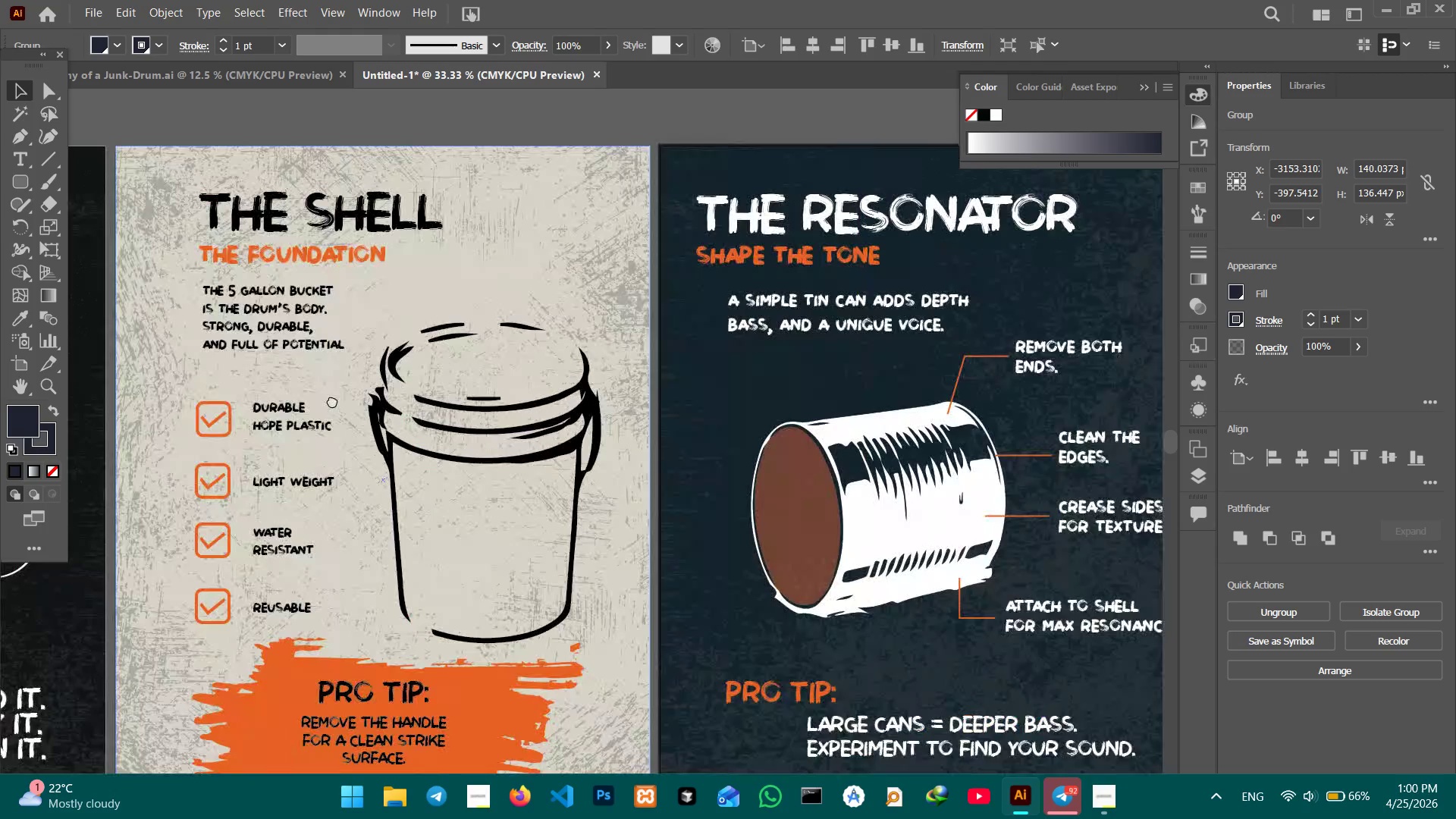 
hold_key(key=Space, duration=1.5)
 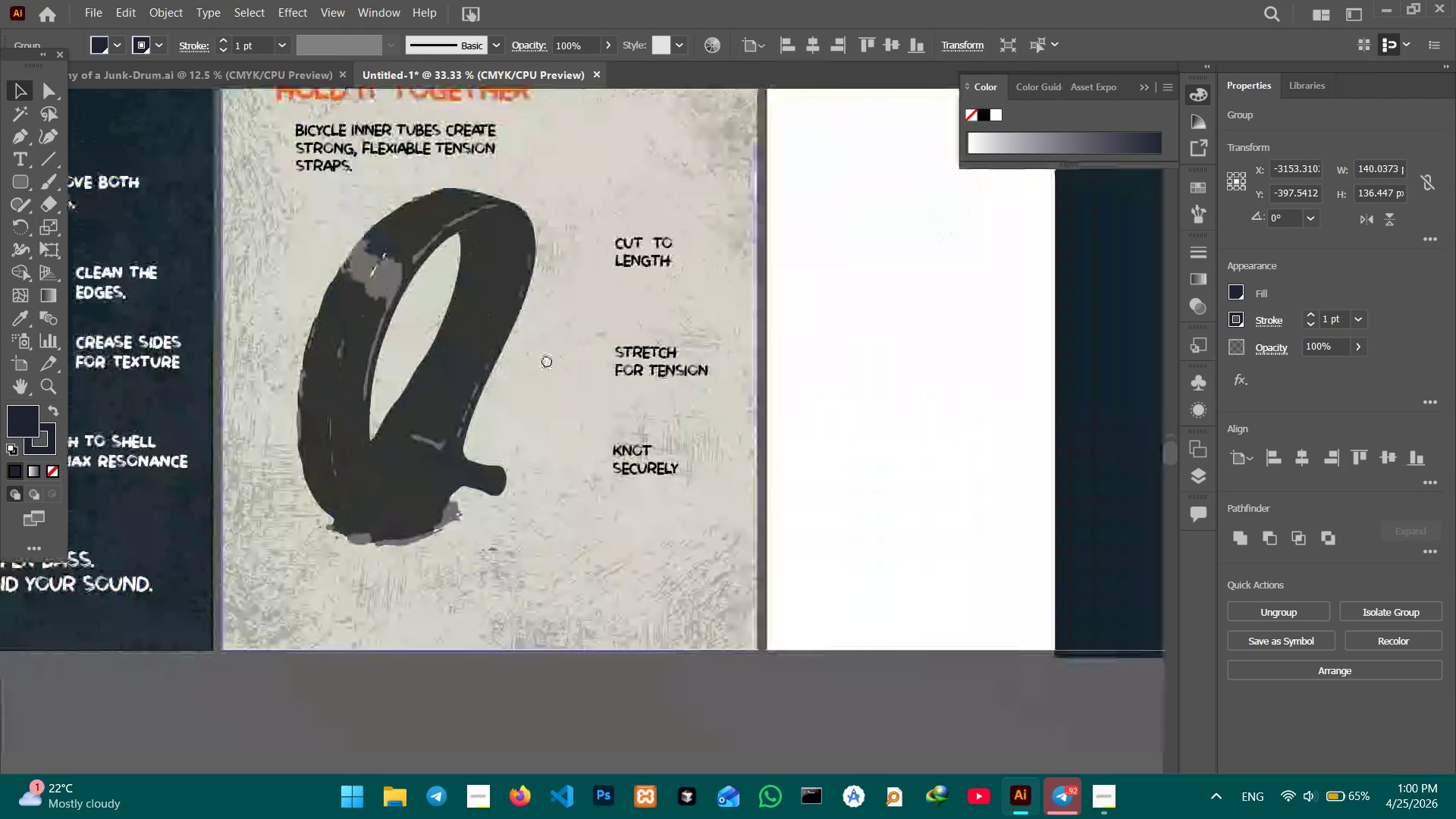 
left_click_drag(start_coordinate=[730, 418], to_coordinate=[331, 397])
 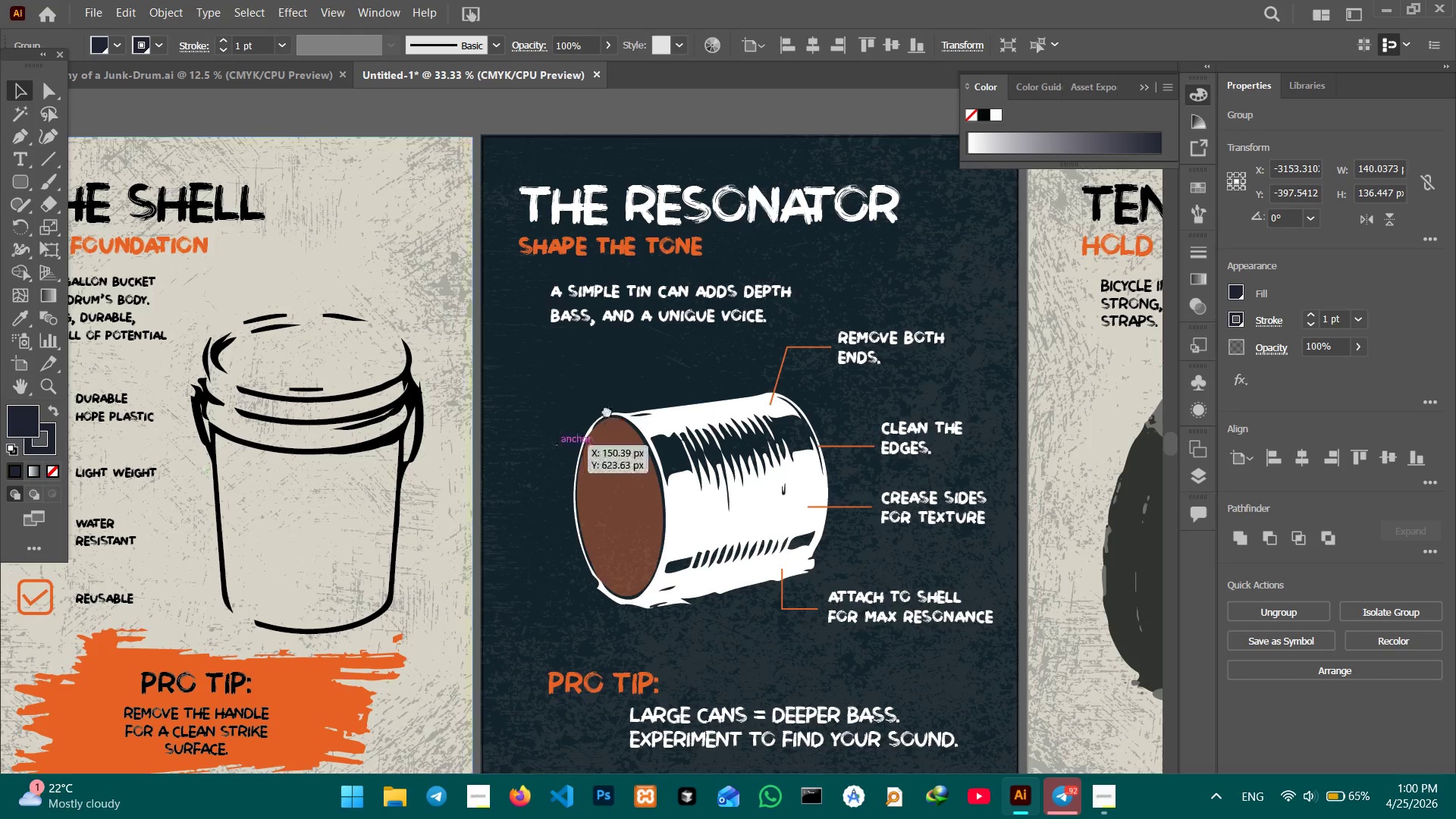 
left_click_drag(start_coordinate=[665, 418], to_coordinate=[318, 388])
 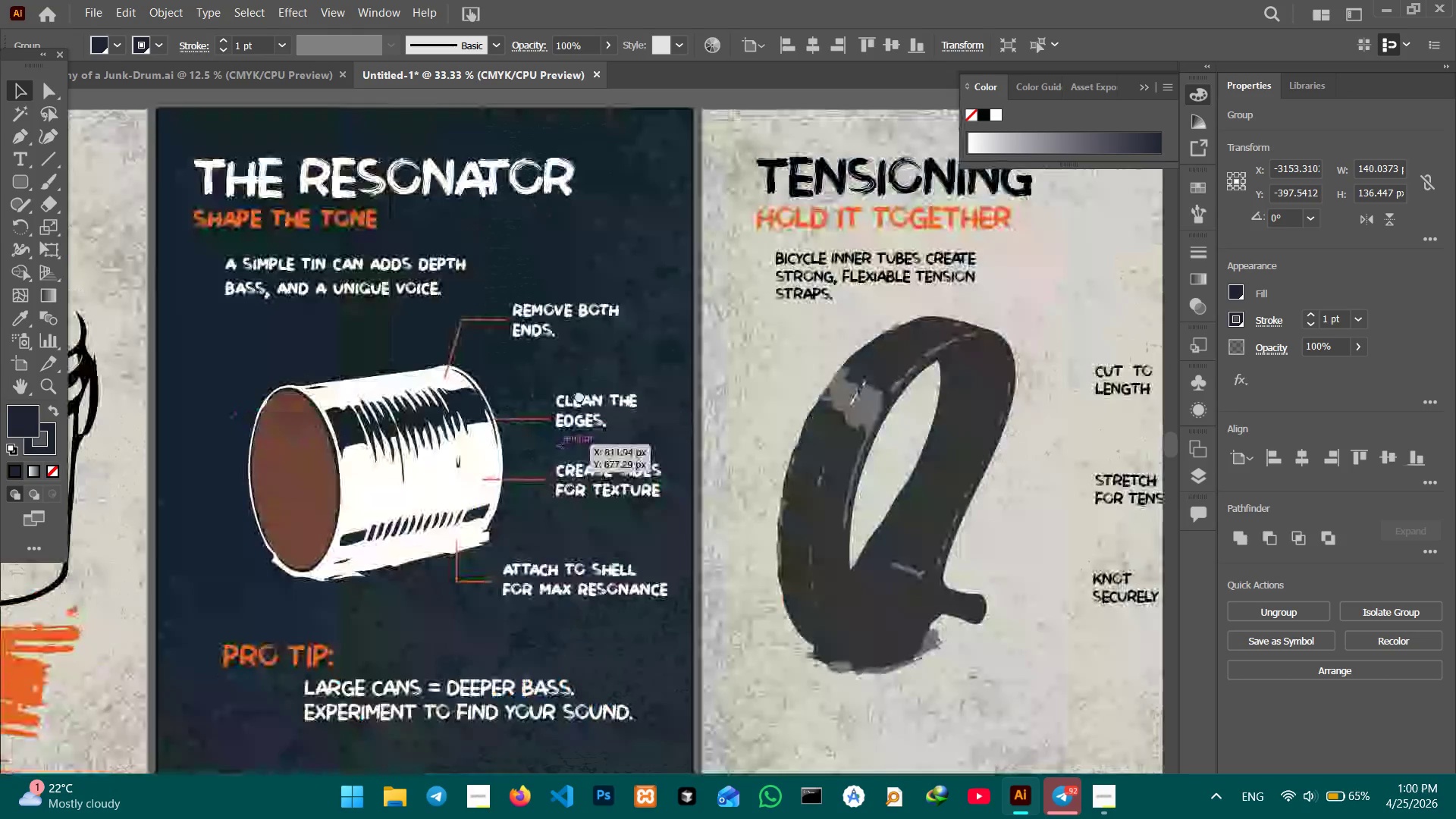 
left_click_drag(start_coordinate=[683, 422], to_coordinate=[242, 326])
 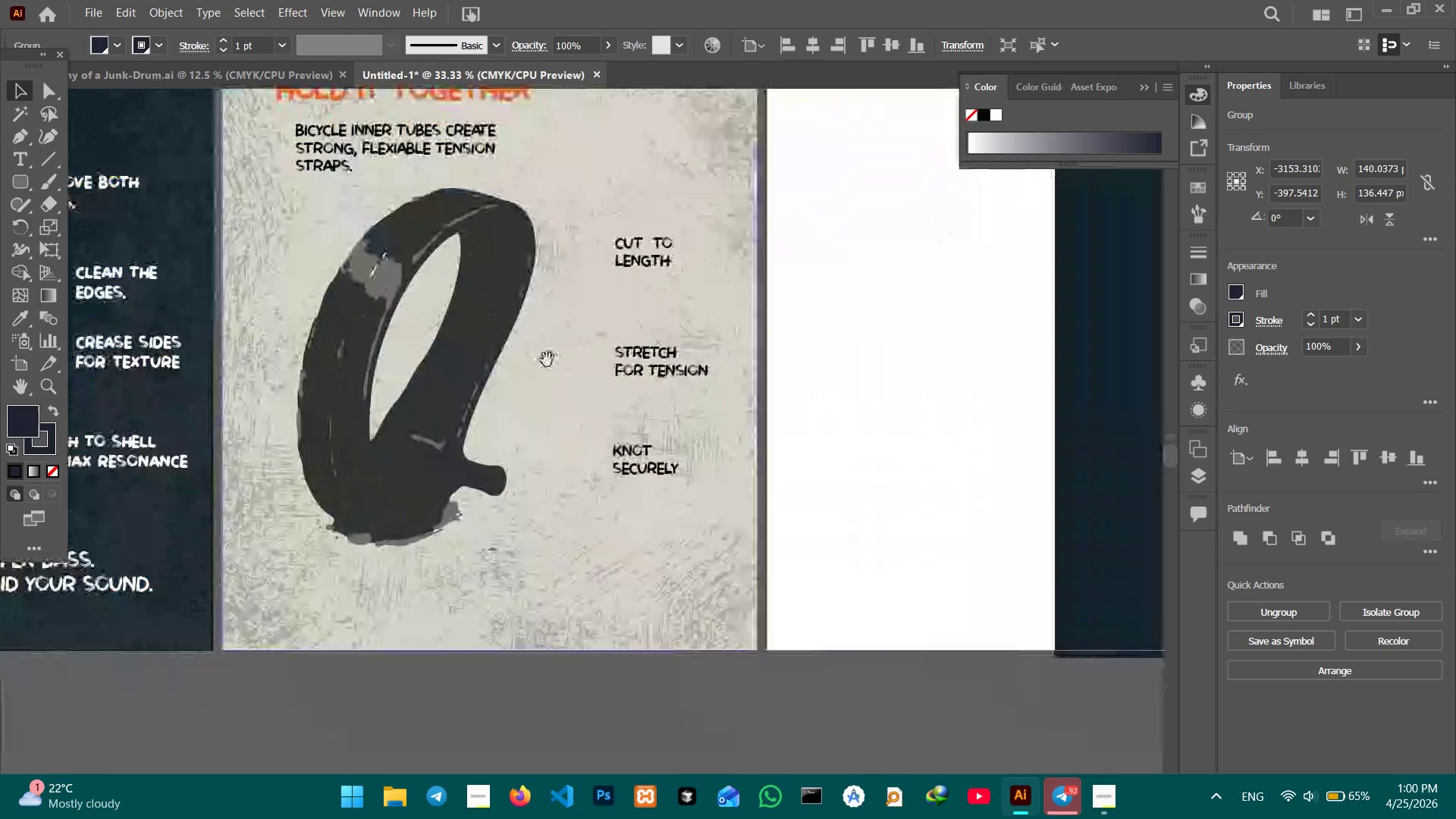 
hold_key(key=Space, duration=0.73)
 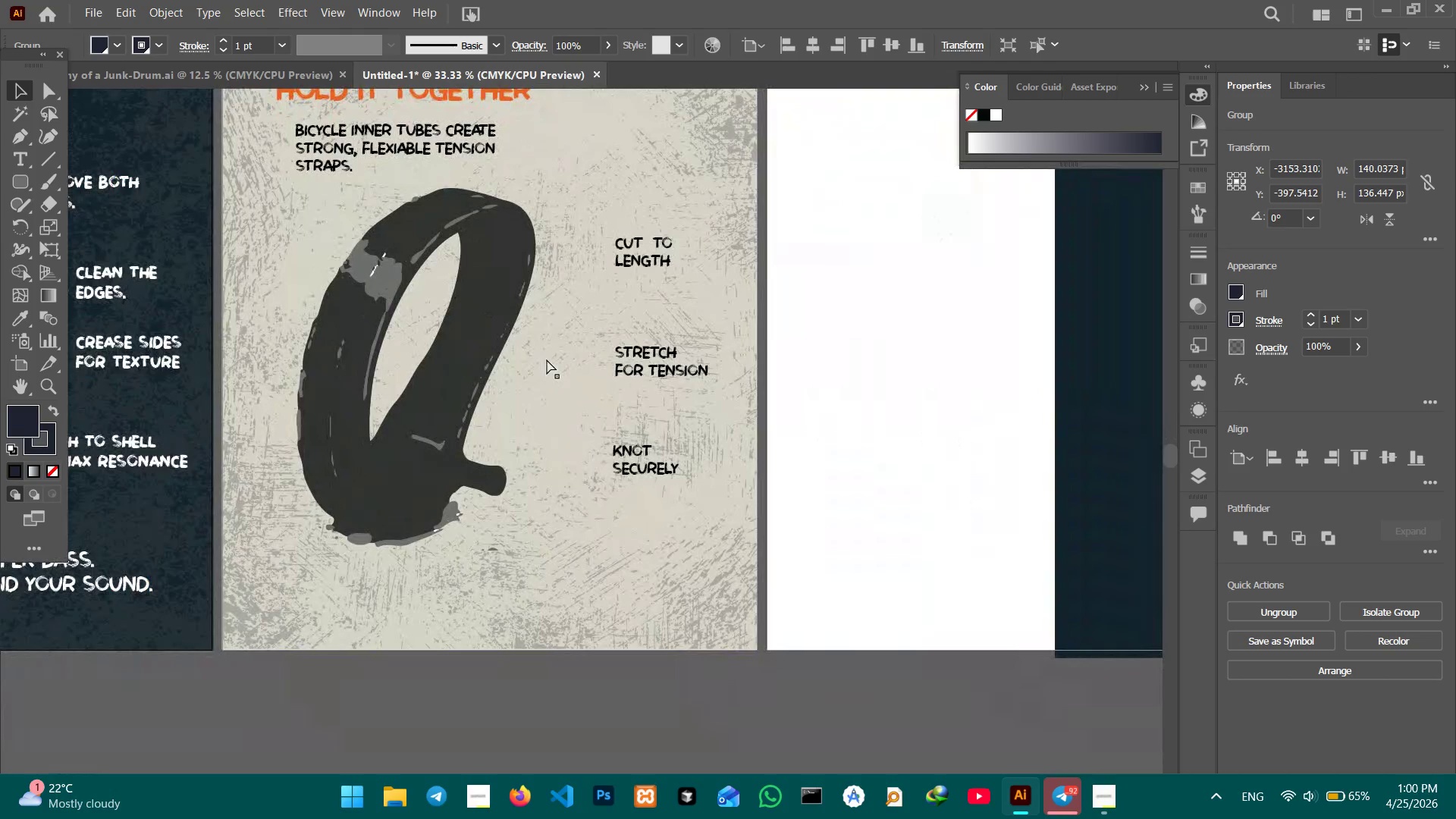 
left_click_drag(start_coordinate=[601, 396], to_coordinate=[547, 359])
 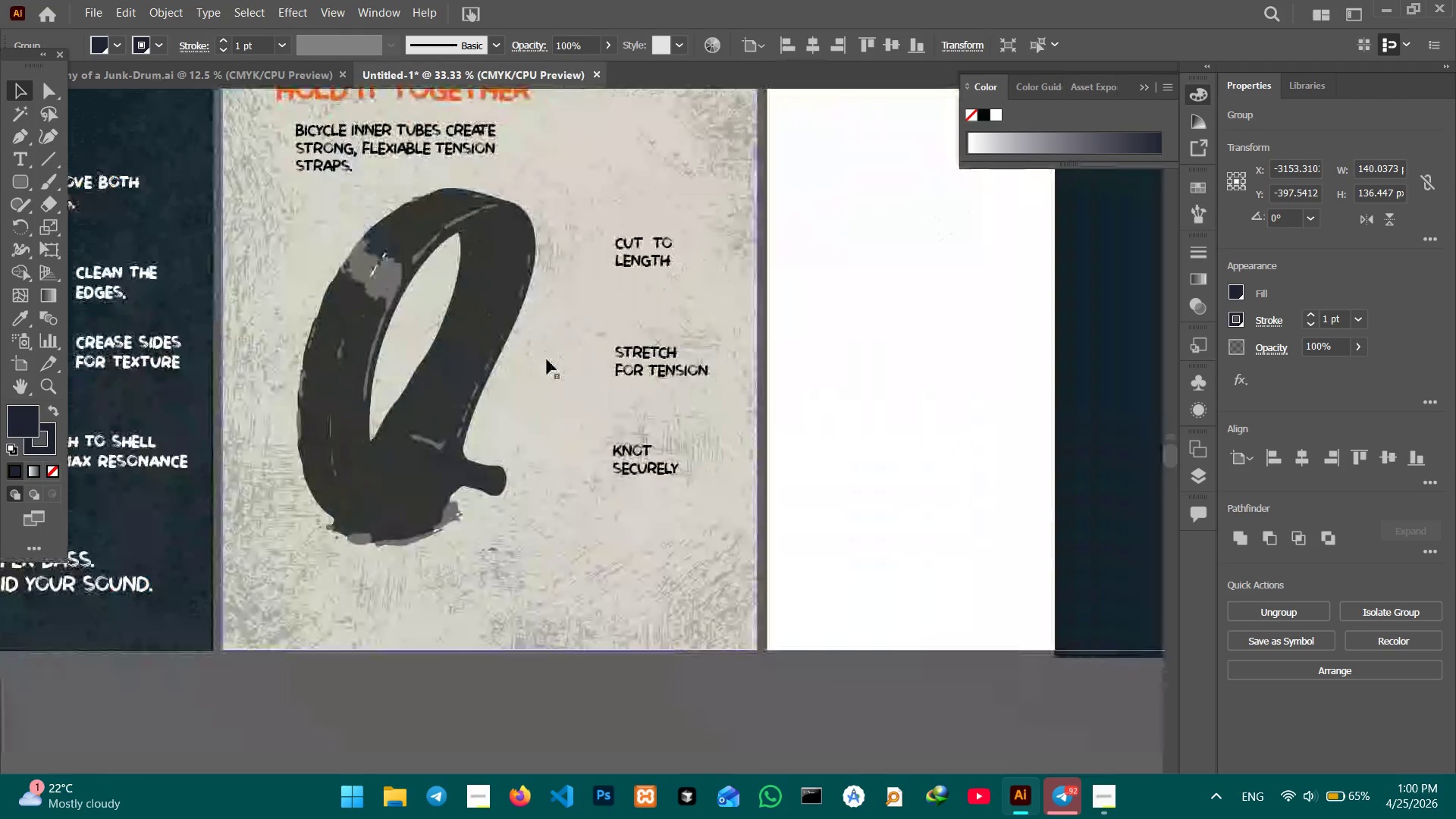 
key(Control+V)
 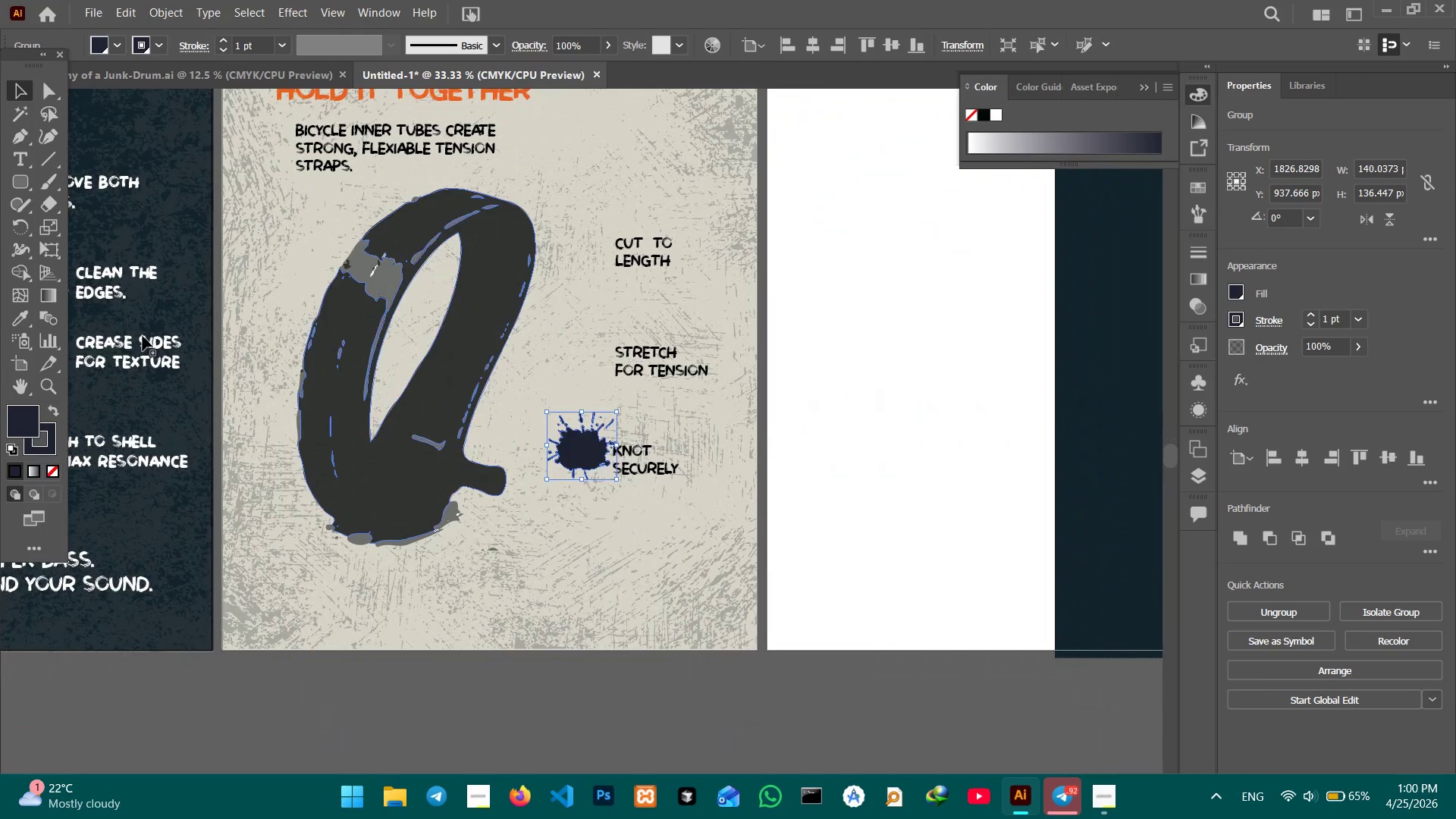 
left_click([22, 318])
 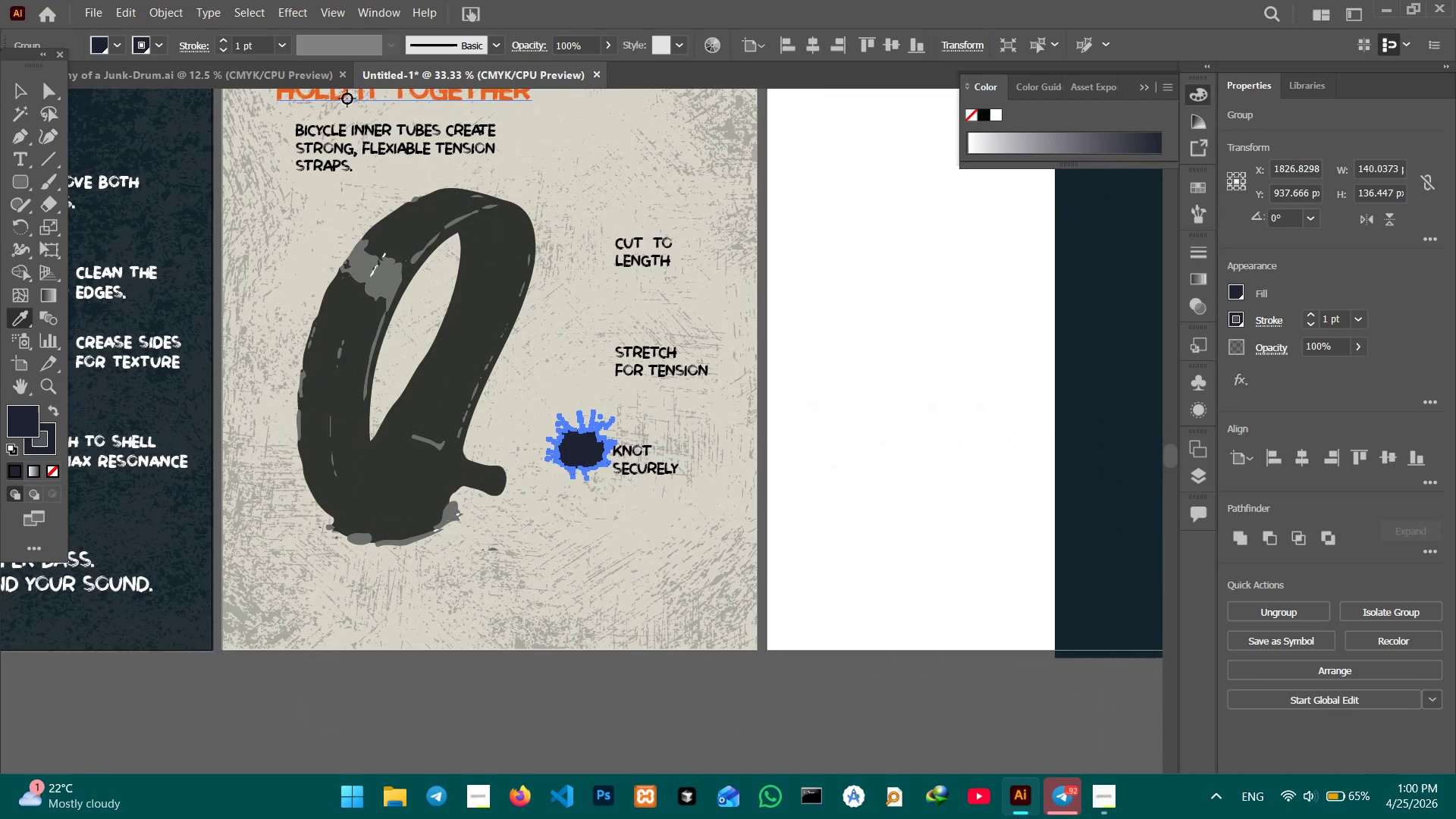 
left_click([347, 97])
 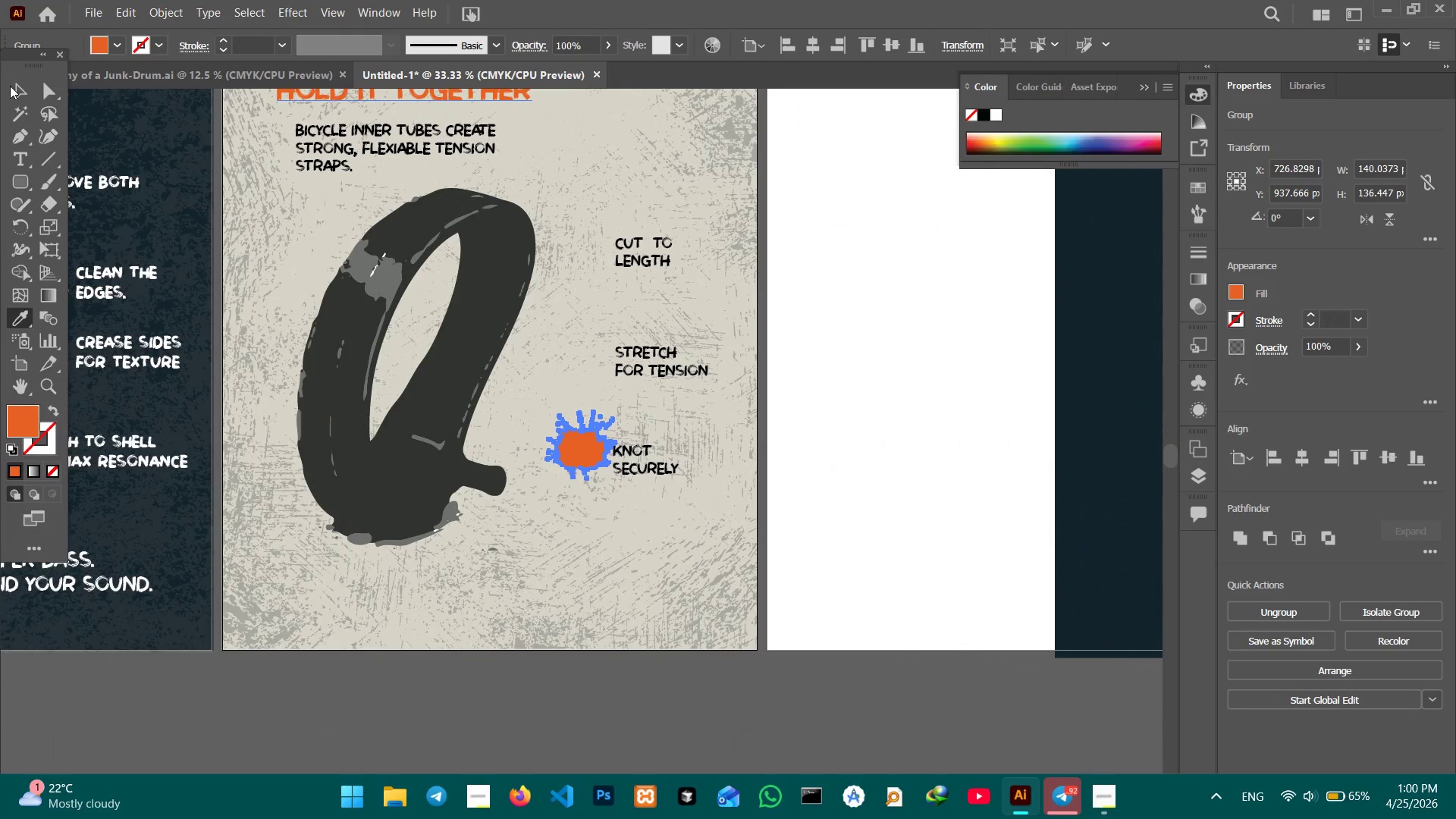 
left_click([11, 89])
 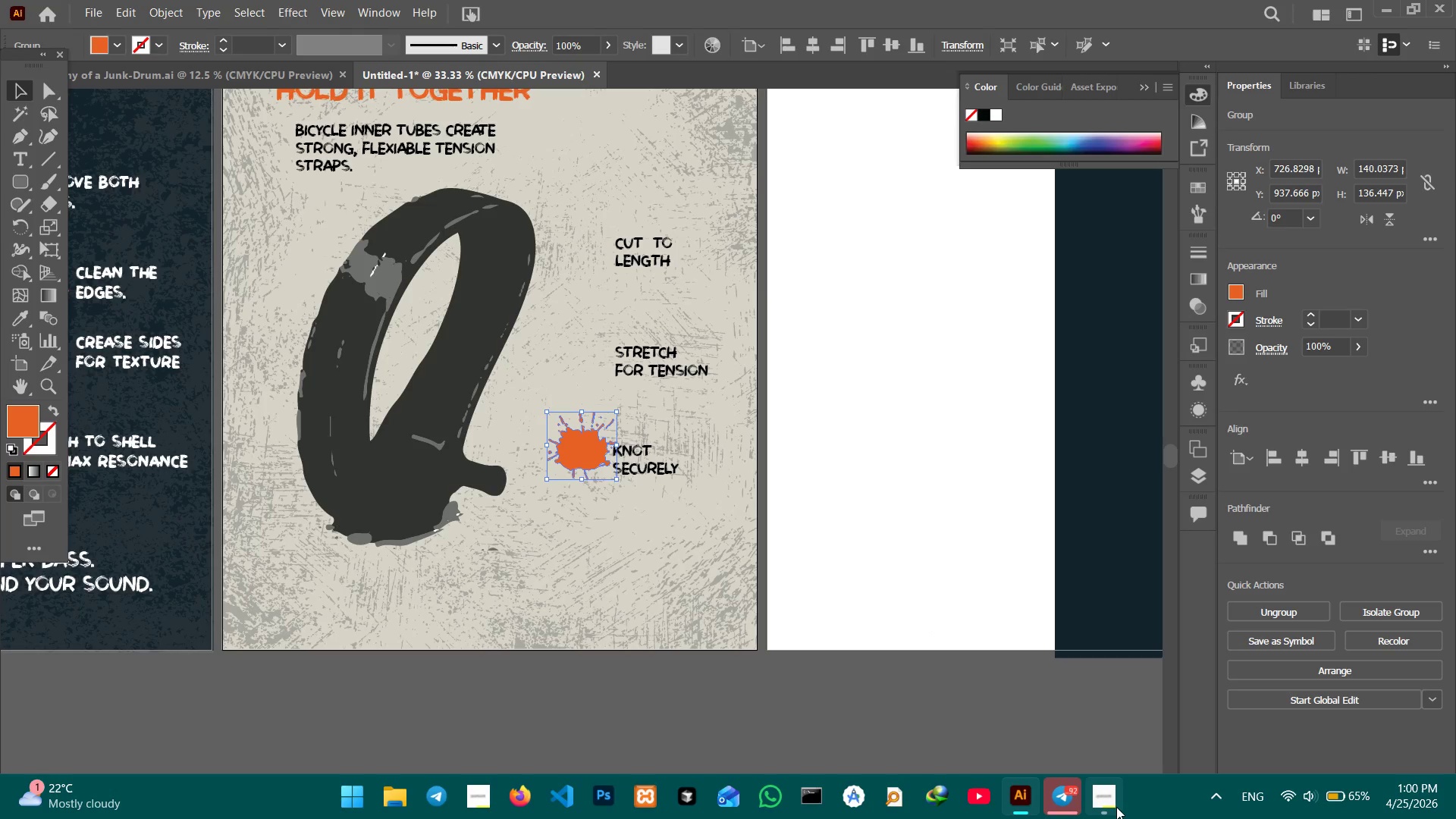 
left_click([1116, 807])